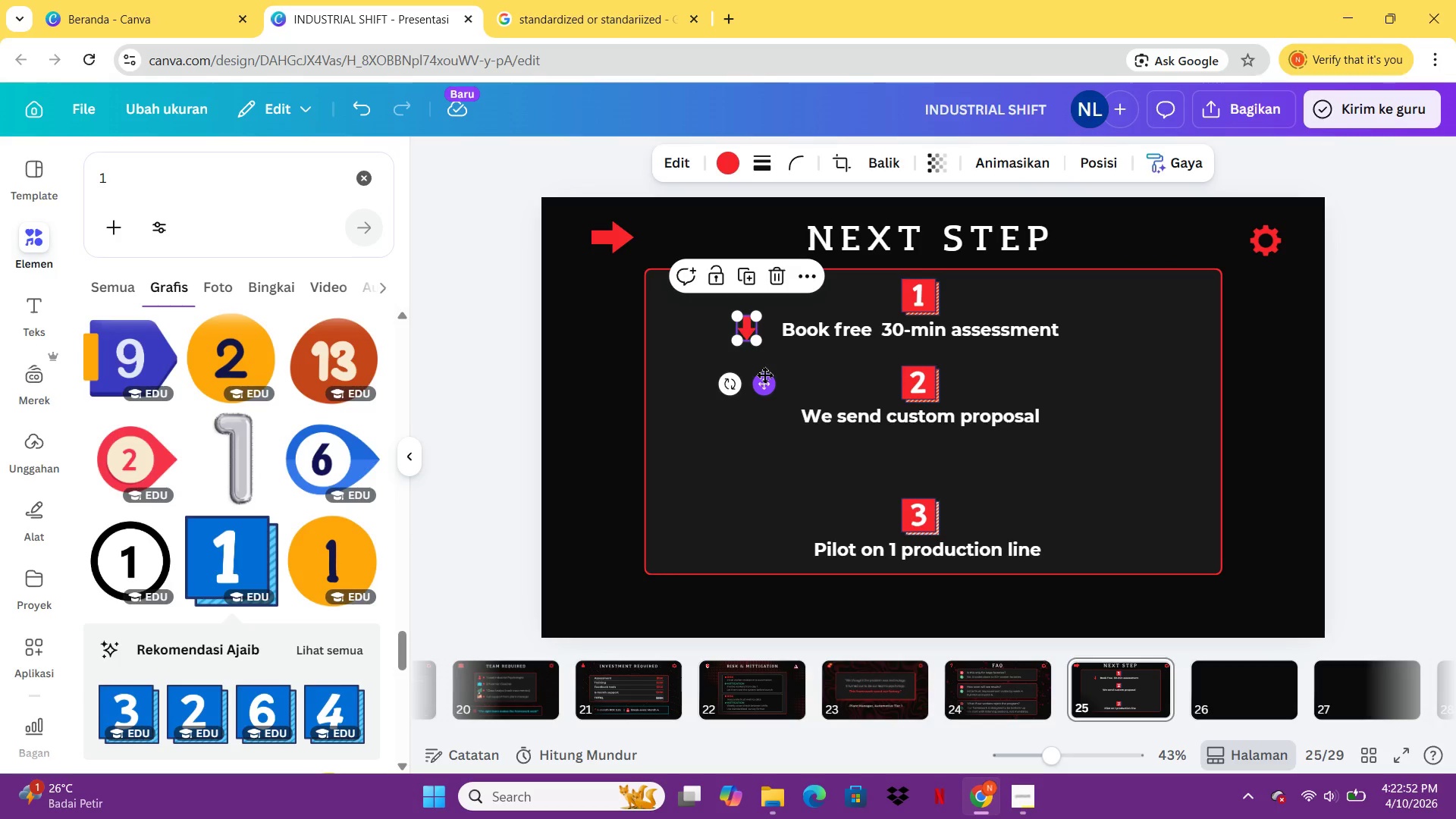 
left_click_drag(start_coordinate=[764, 375], to_coordinate=[934, 400])
 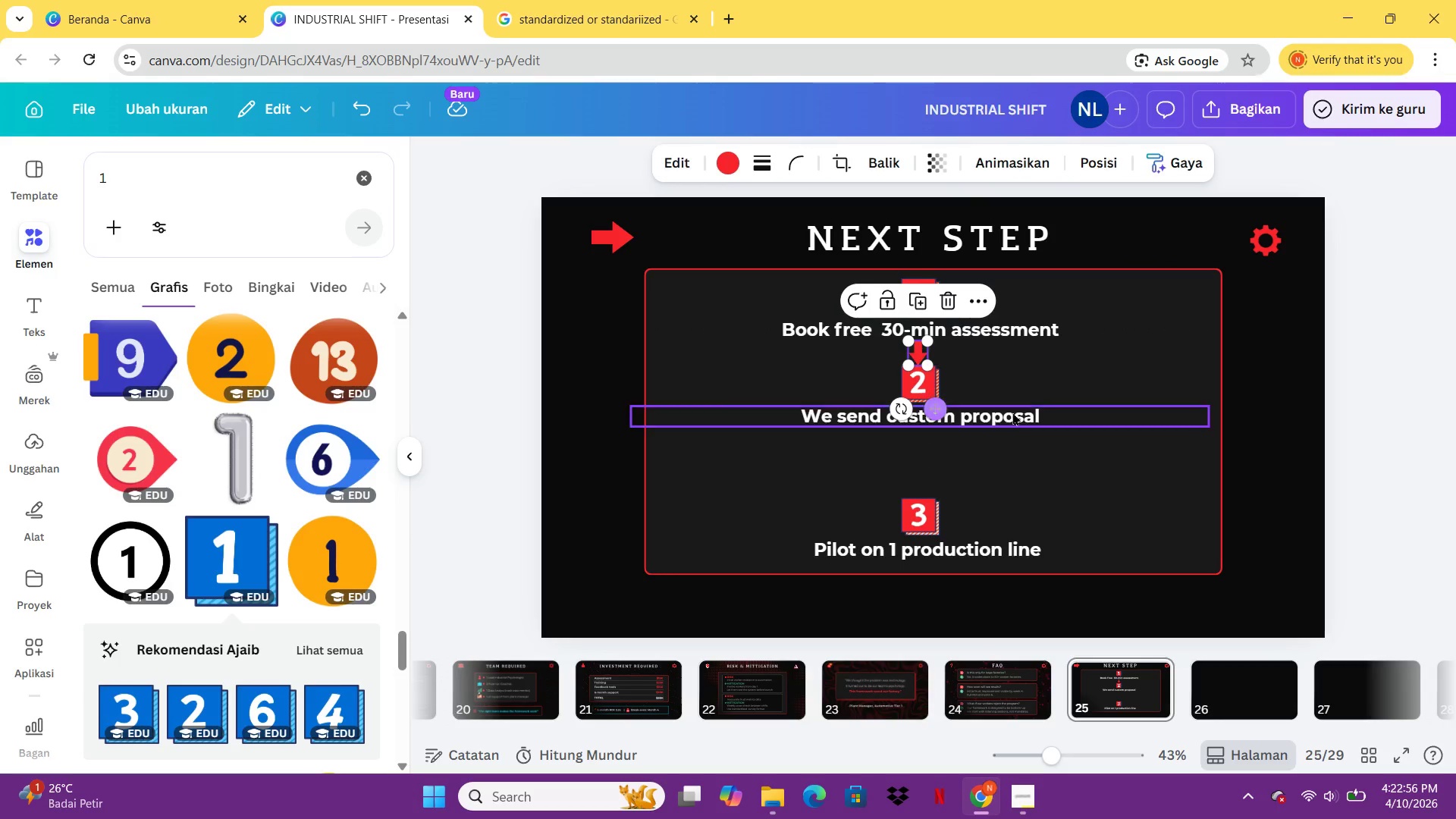 
left_click([1017, 413])
 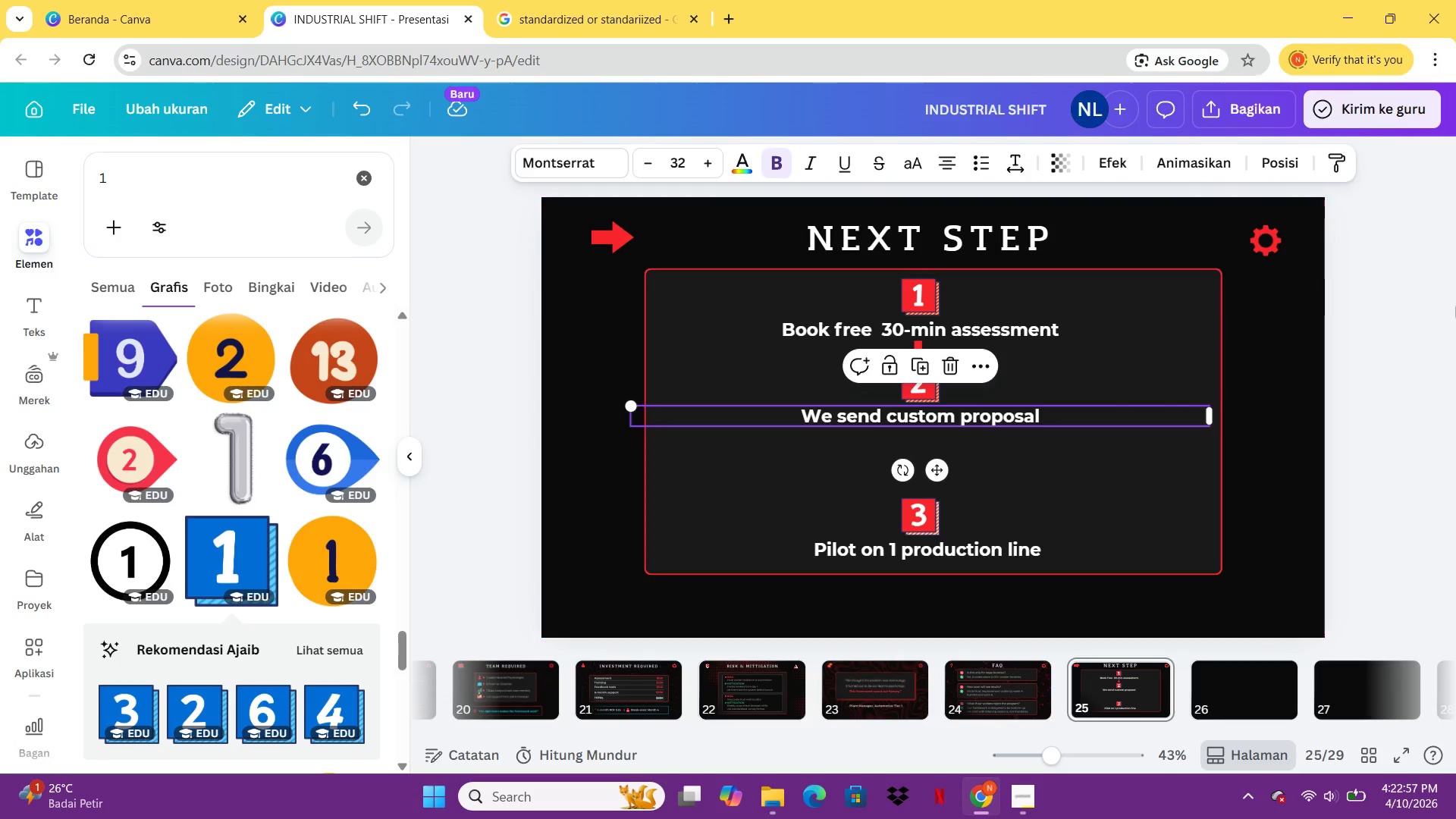 
left_click([1455, 306])
 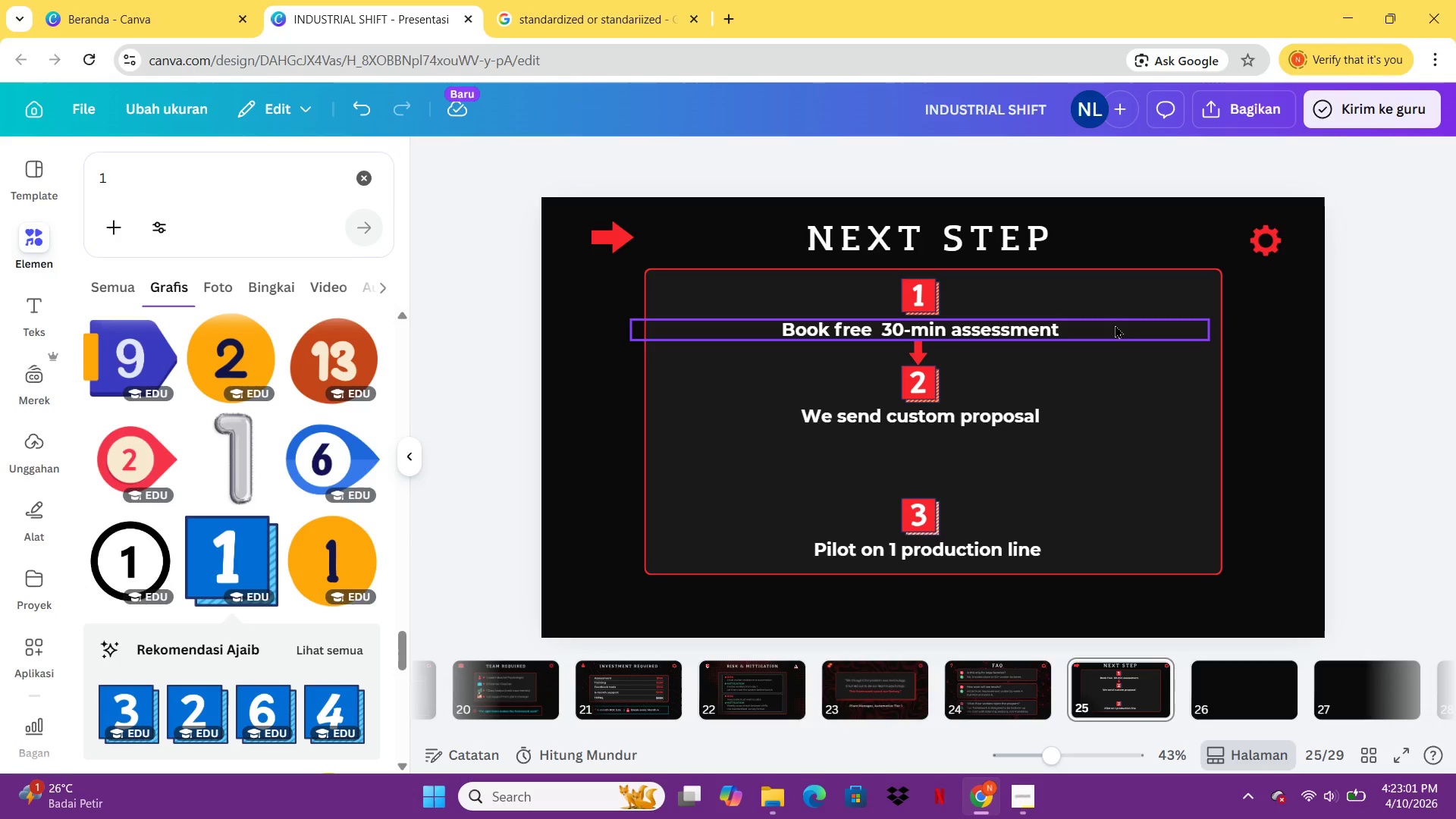 
wait(5.34)
 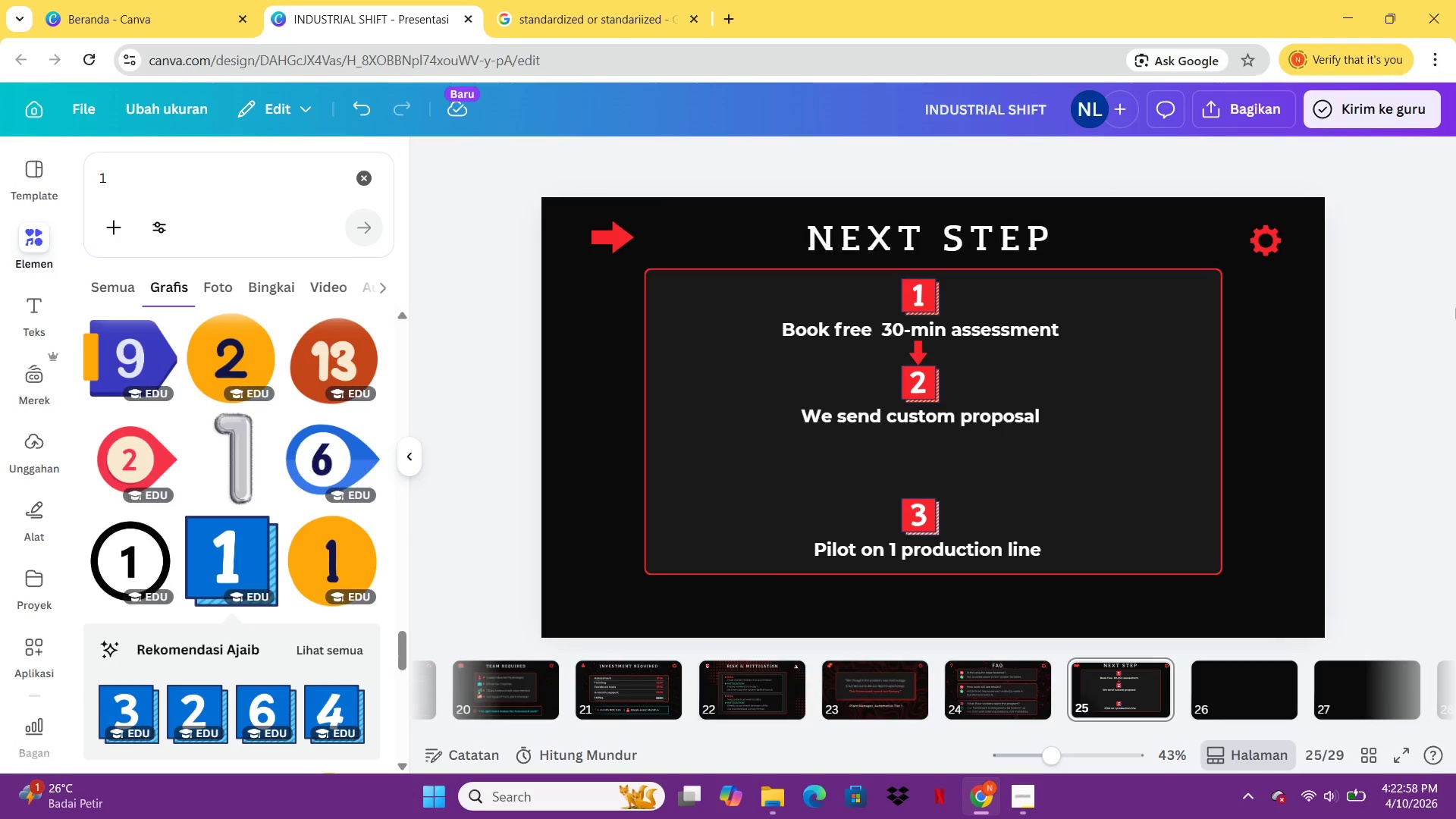 
left_click([912, 351])
 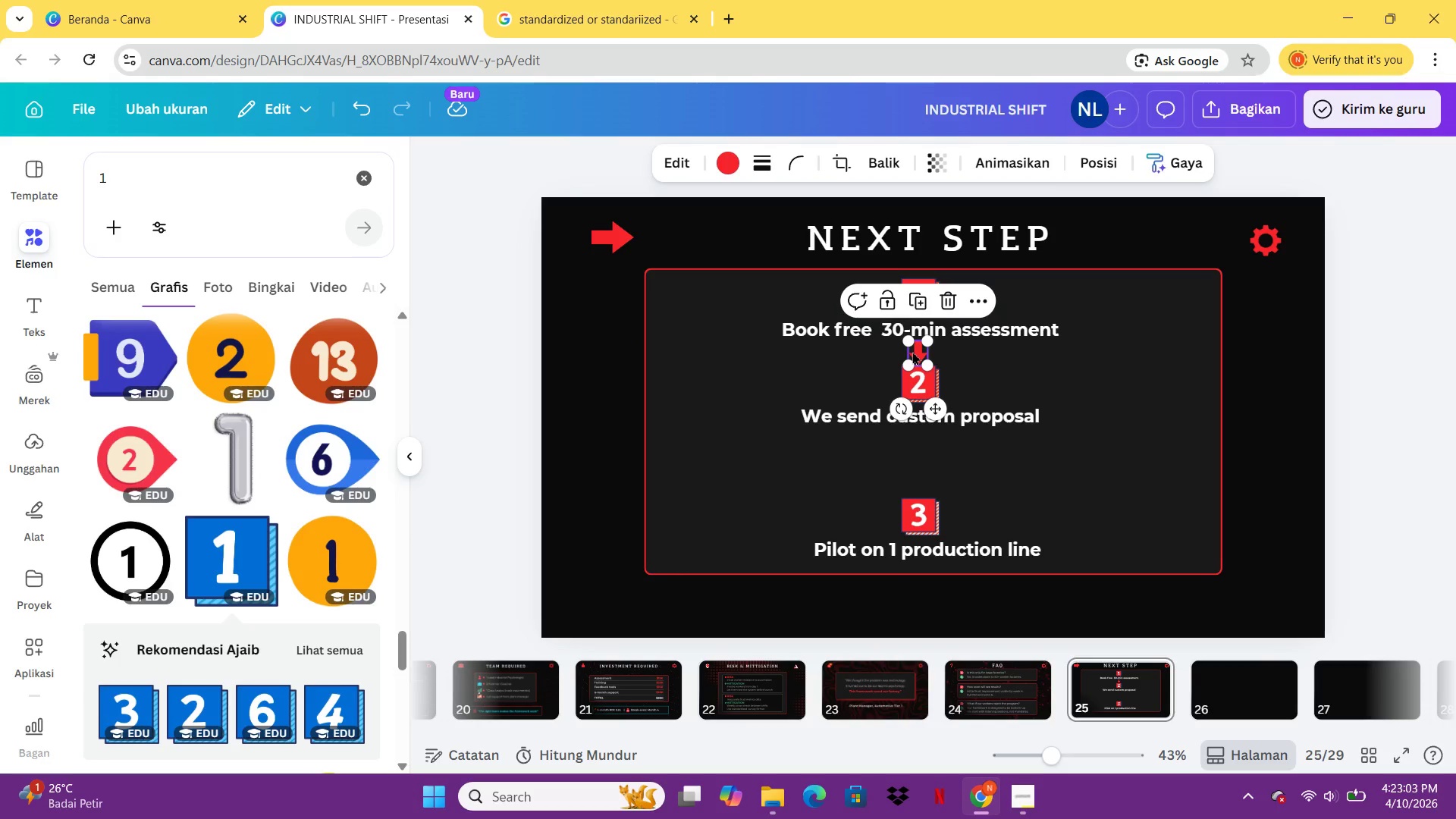 
key(Control+C)
 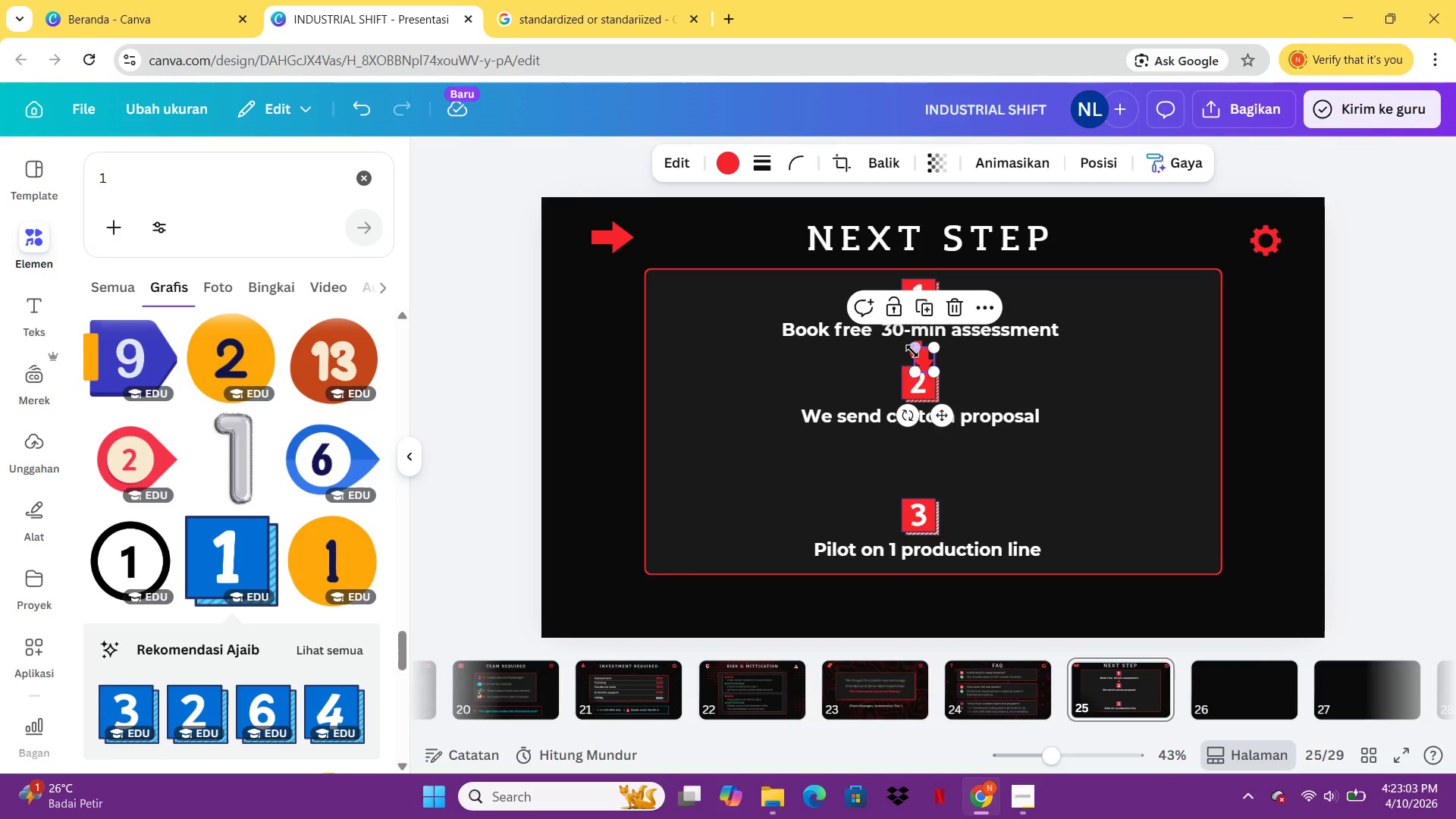 
key(Control+V)
 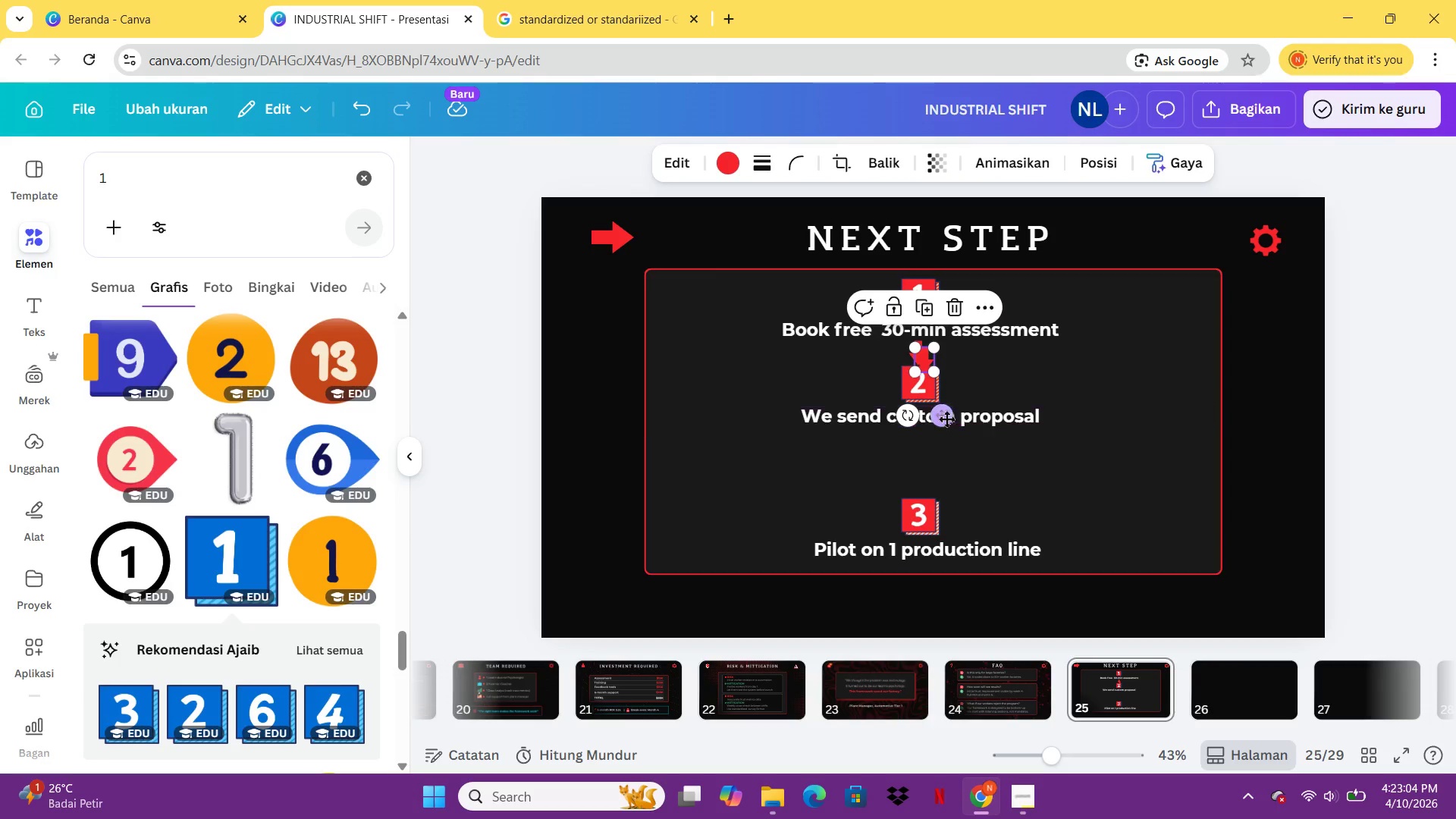 
left_click_drag(start_coordinate=[946, 416], to_coordinate=[943, 497])
 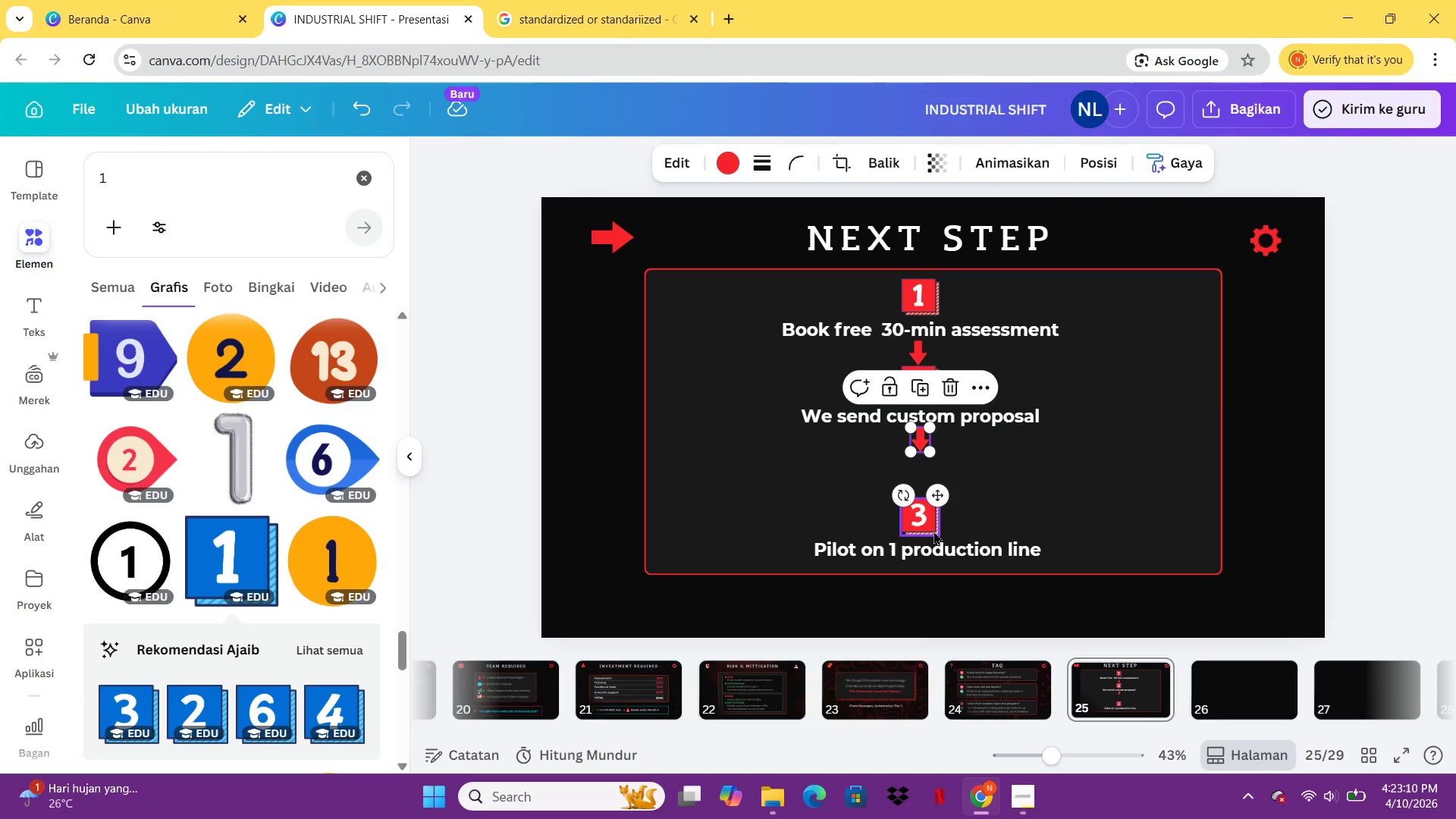 
left_click([934, 531])
 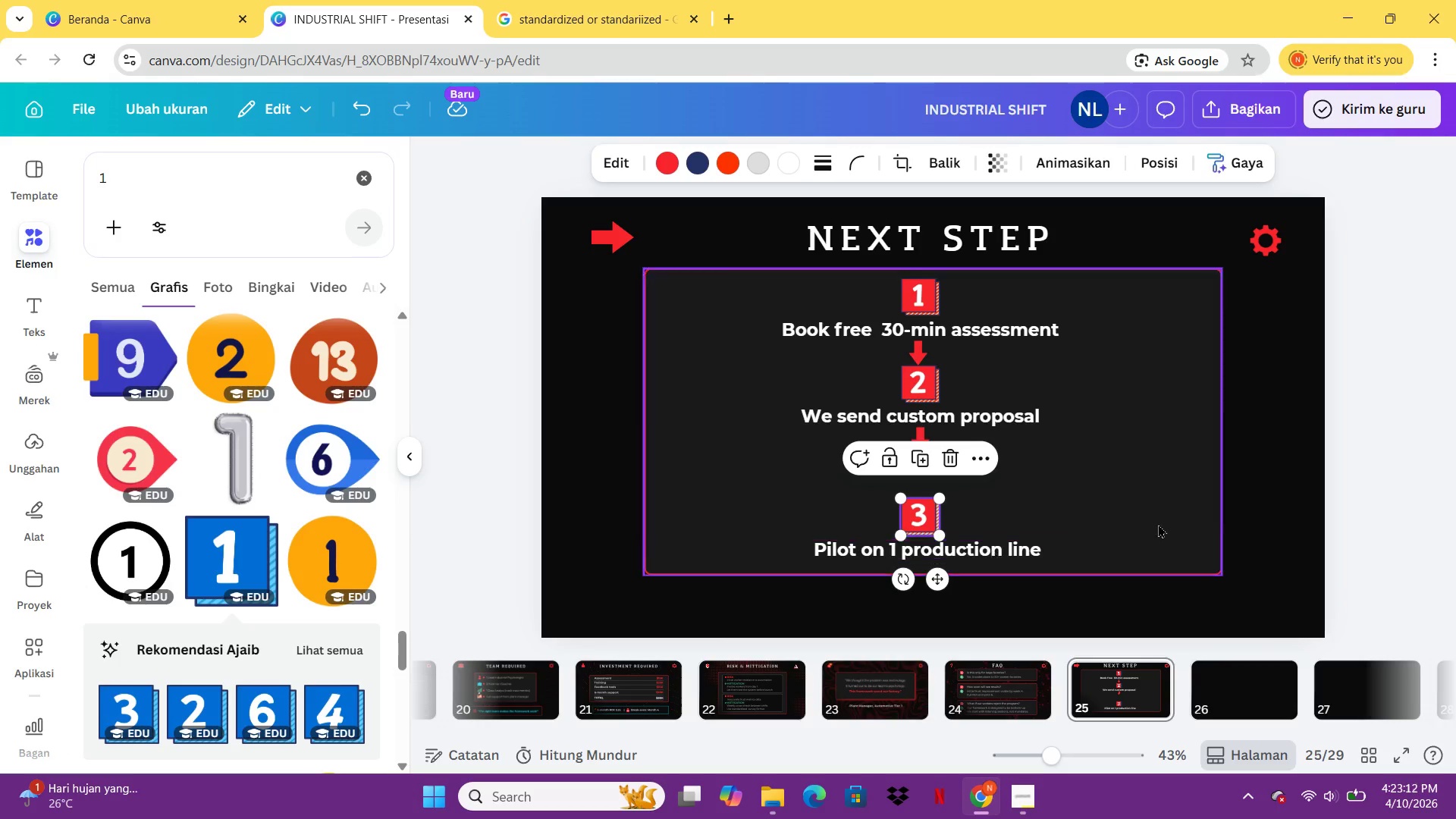 
left_click([1285, 516])
 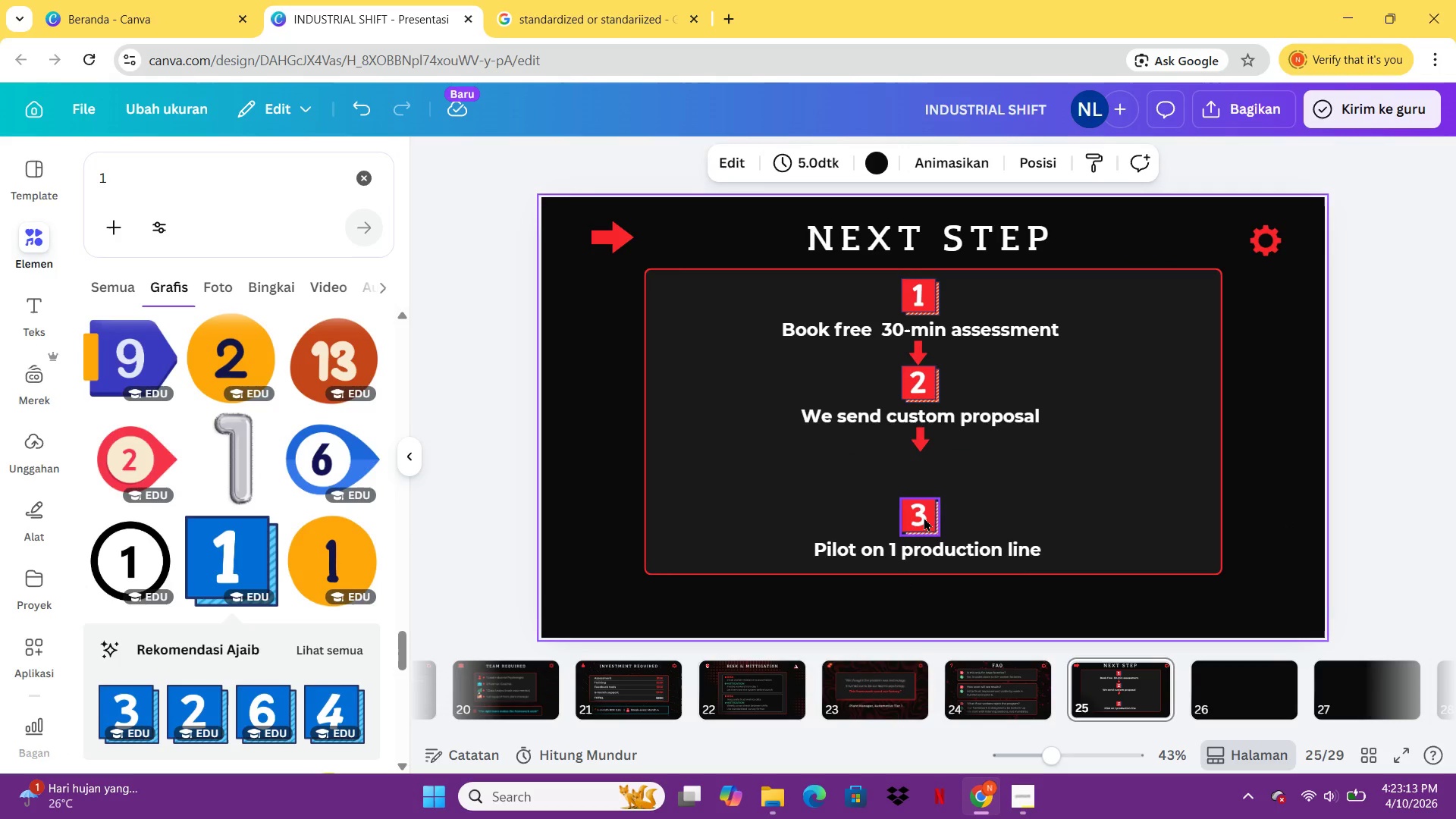 
left_click_drag(start_coordinate=[921, 516], to_coordinate=[918, 472])
 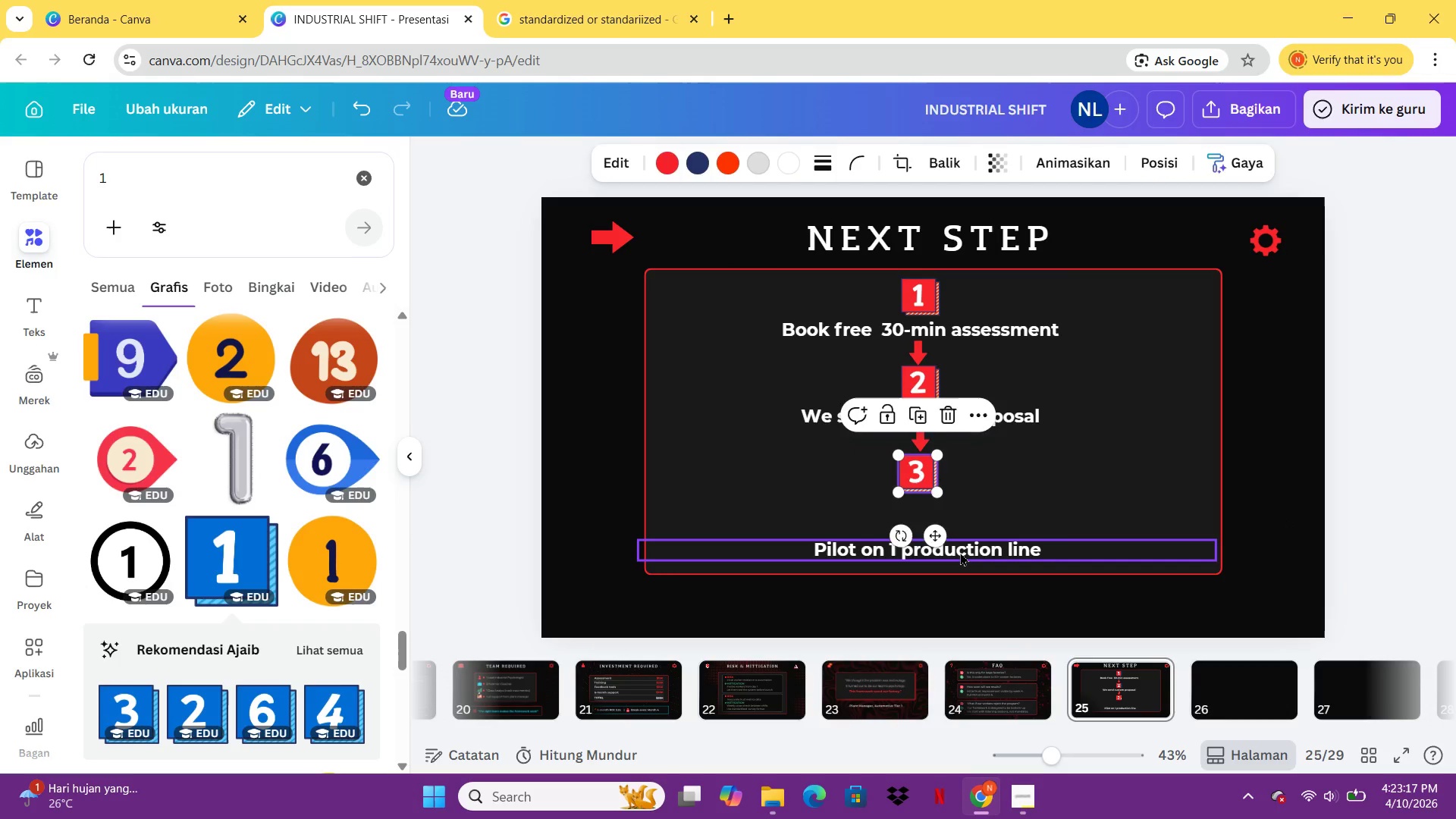 
left_click_drag(start_coordinate=[960, 552], to_coordinate=[961, 507])
 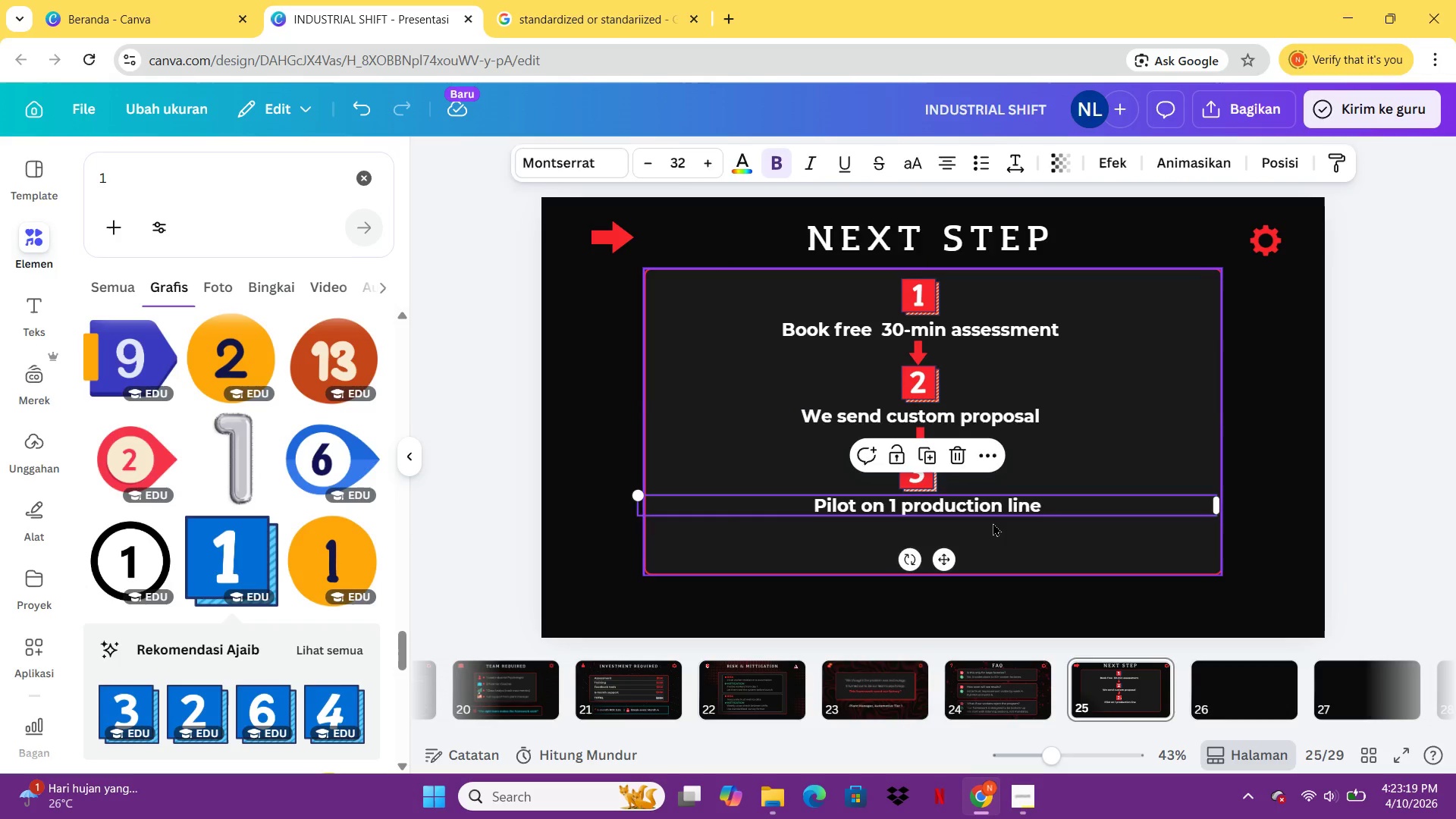 
left_click([993, 522])
 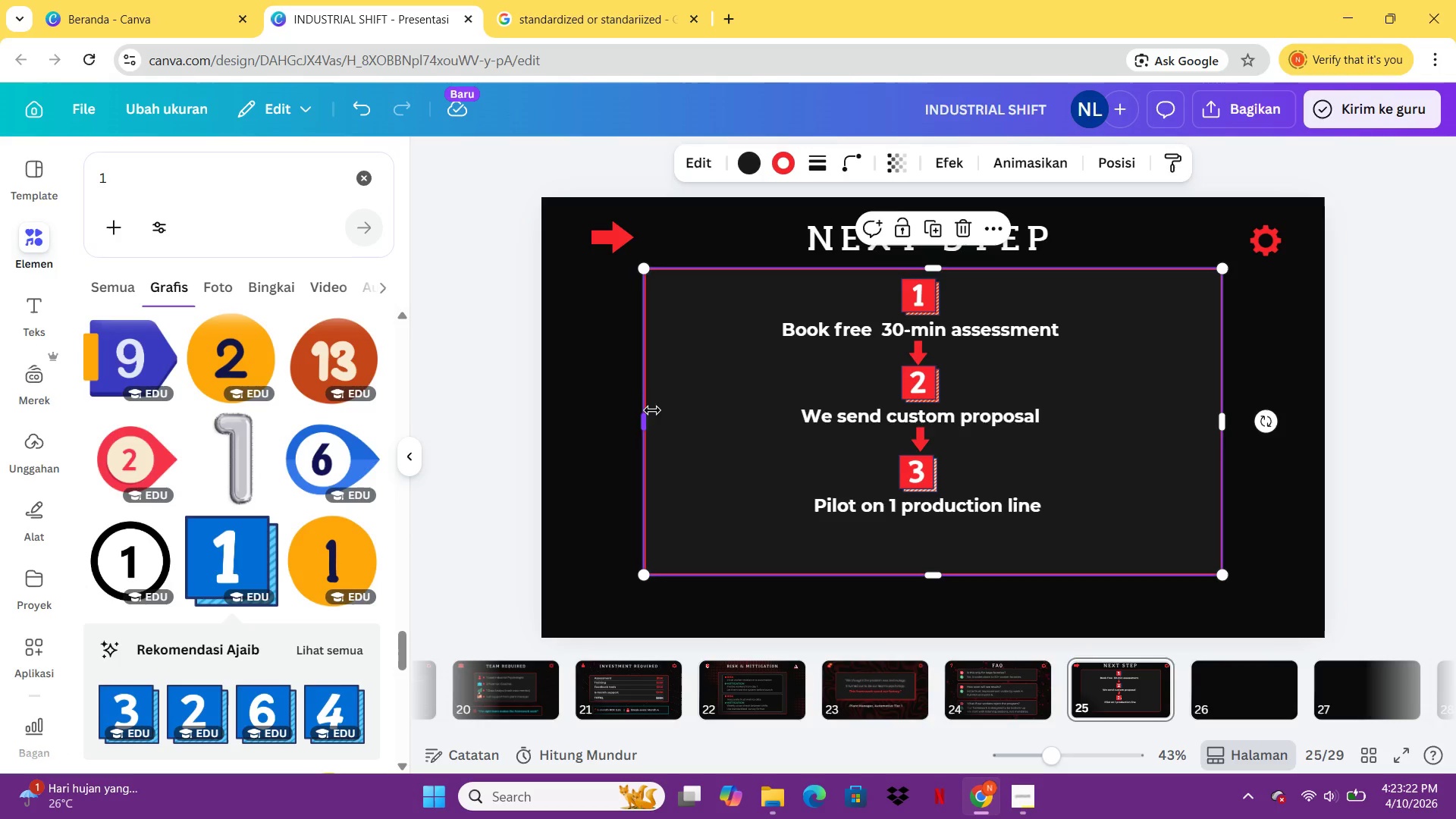 
left_click_drag(start_coordinate=[647, 423], to_coordinate=[761, 431])
 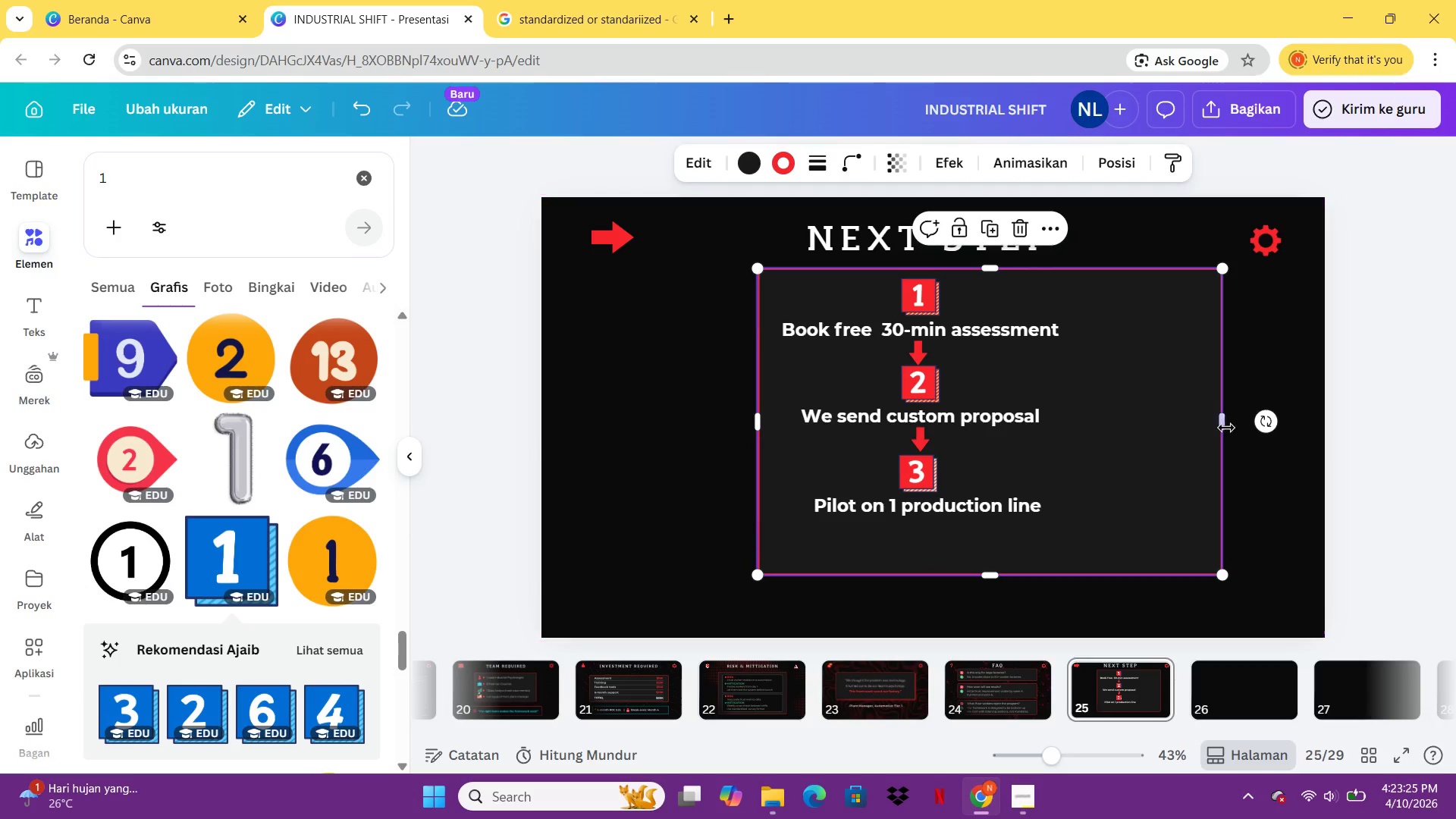 
left_click_drag(start_coordinate=[1224, 427], to_coordinate=[1087, 426])
 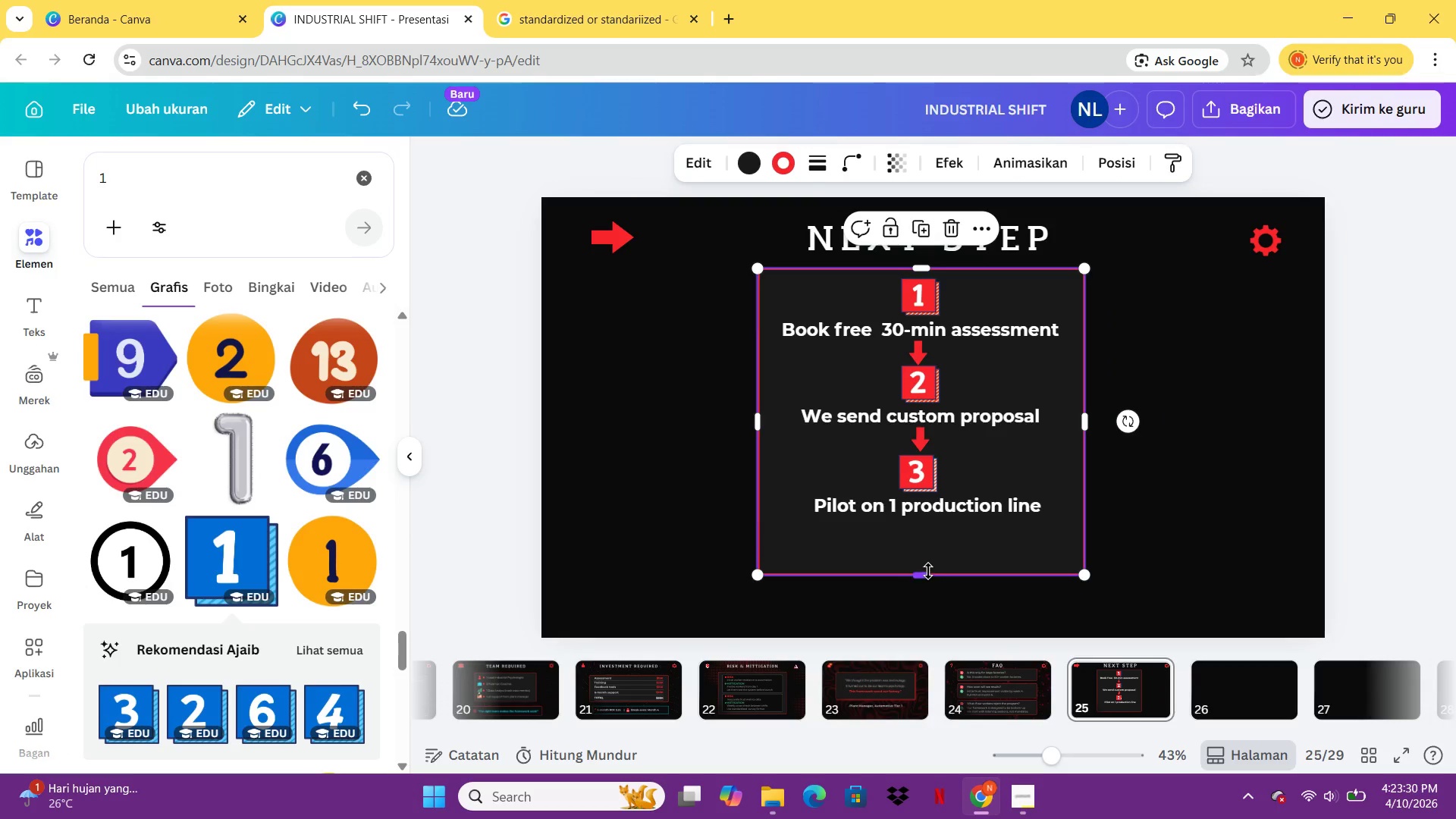 
left_click_drag(start_coordinate=[927, 571], to_coordinate=[929, 527])
 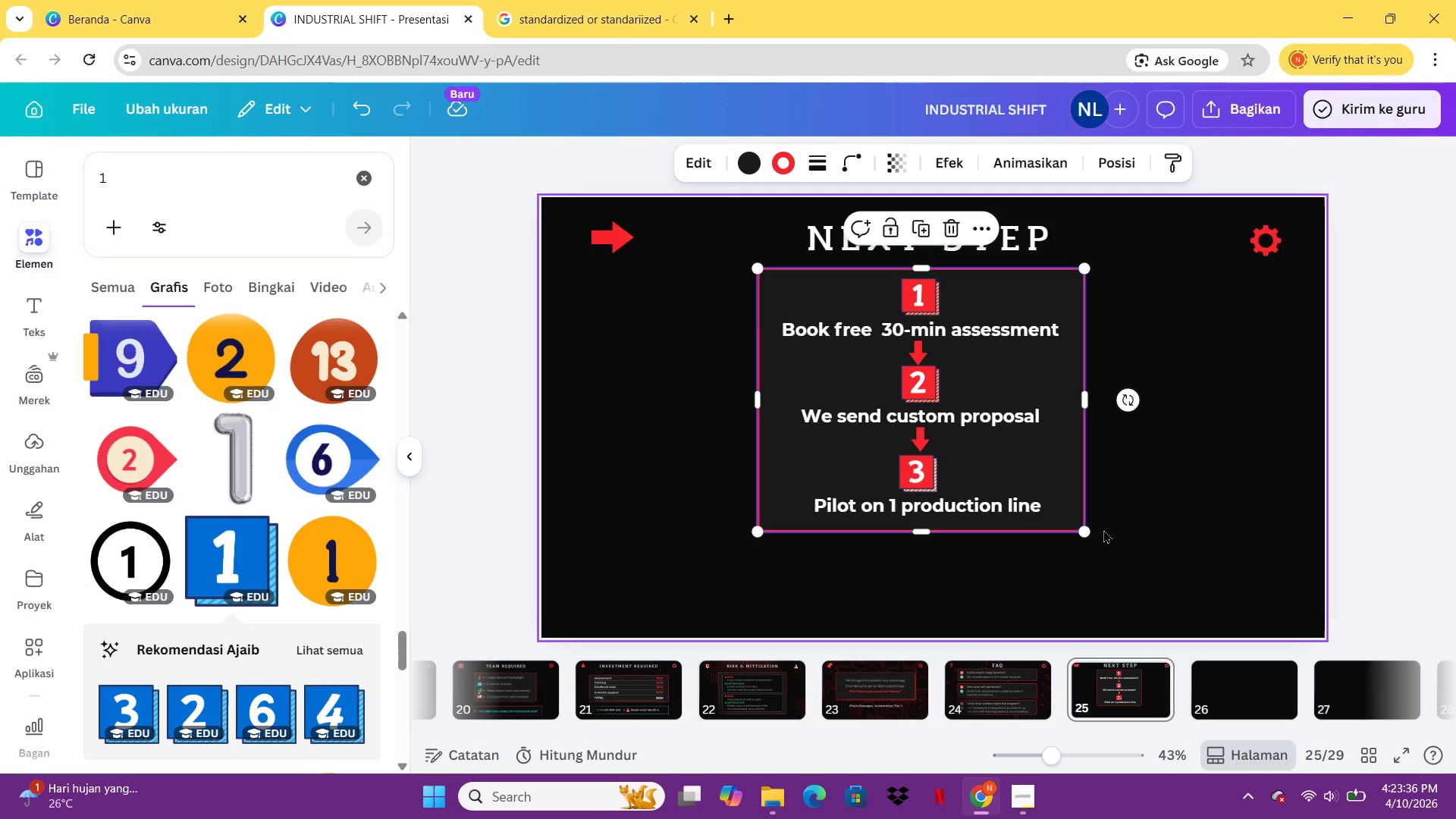 
left_click([1103, 529])
 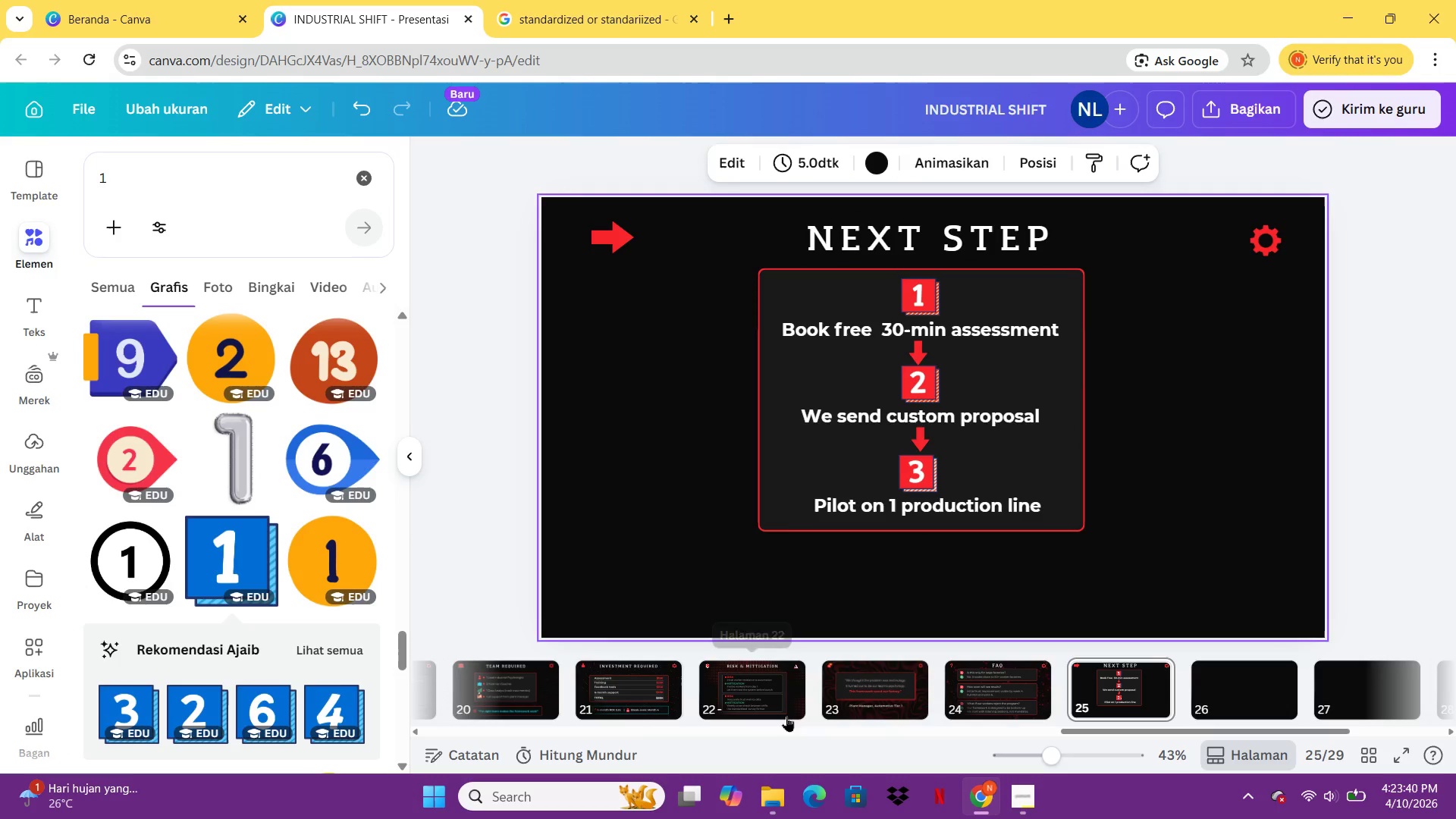 
left_click([743, 692])
 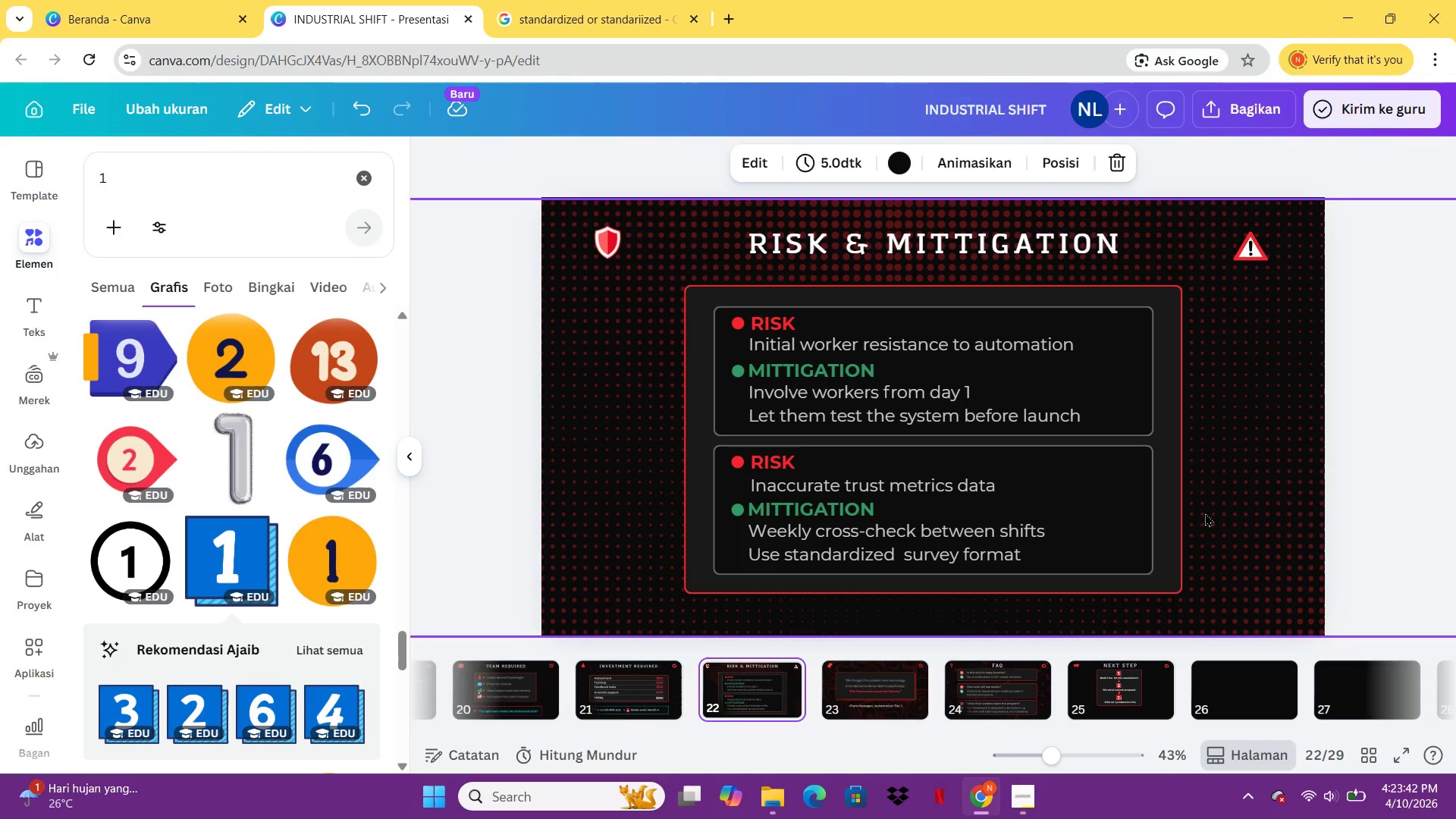 
left_click([1237, 513])
 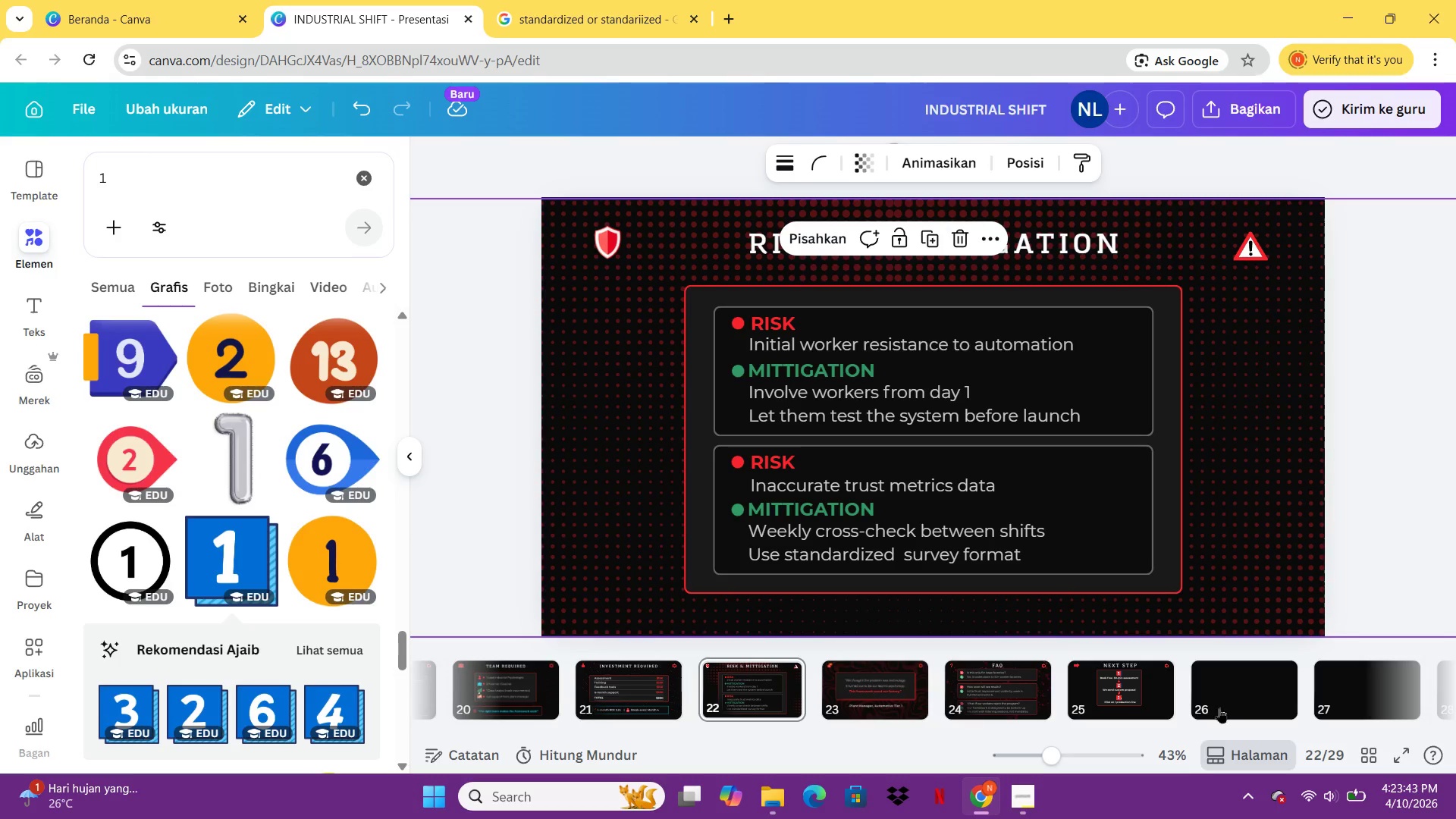 
left_click([1214, 767])
 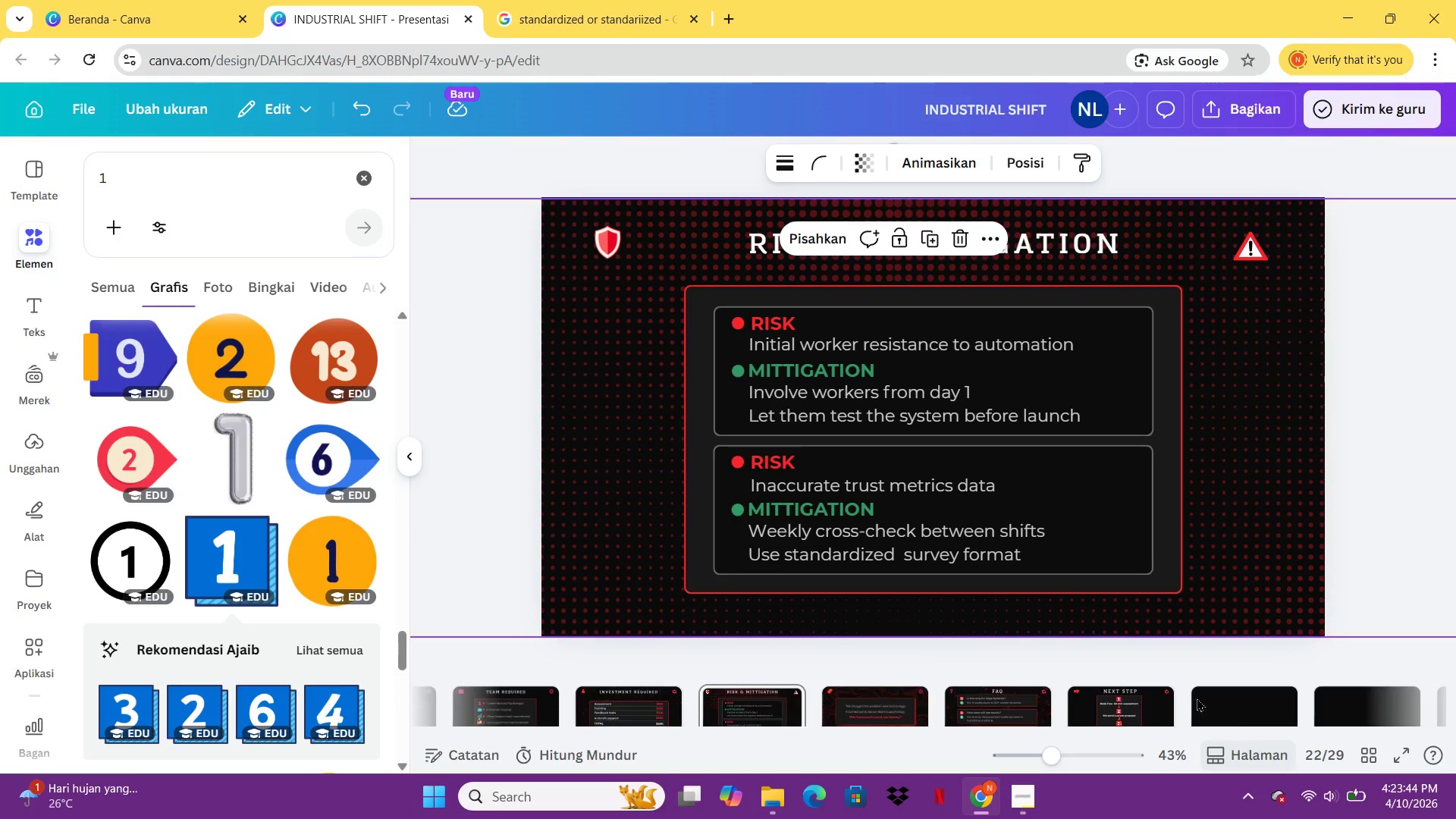 
mouse_move([1168, 689])
 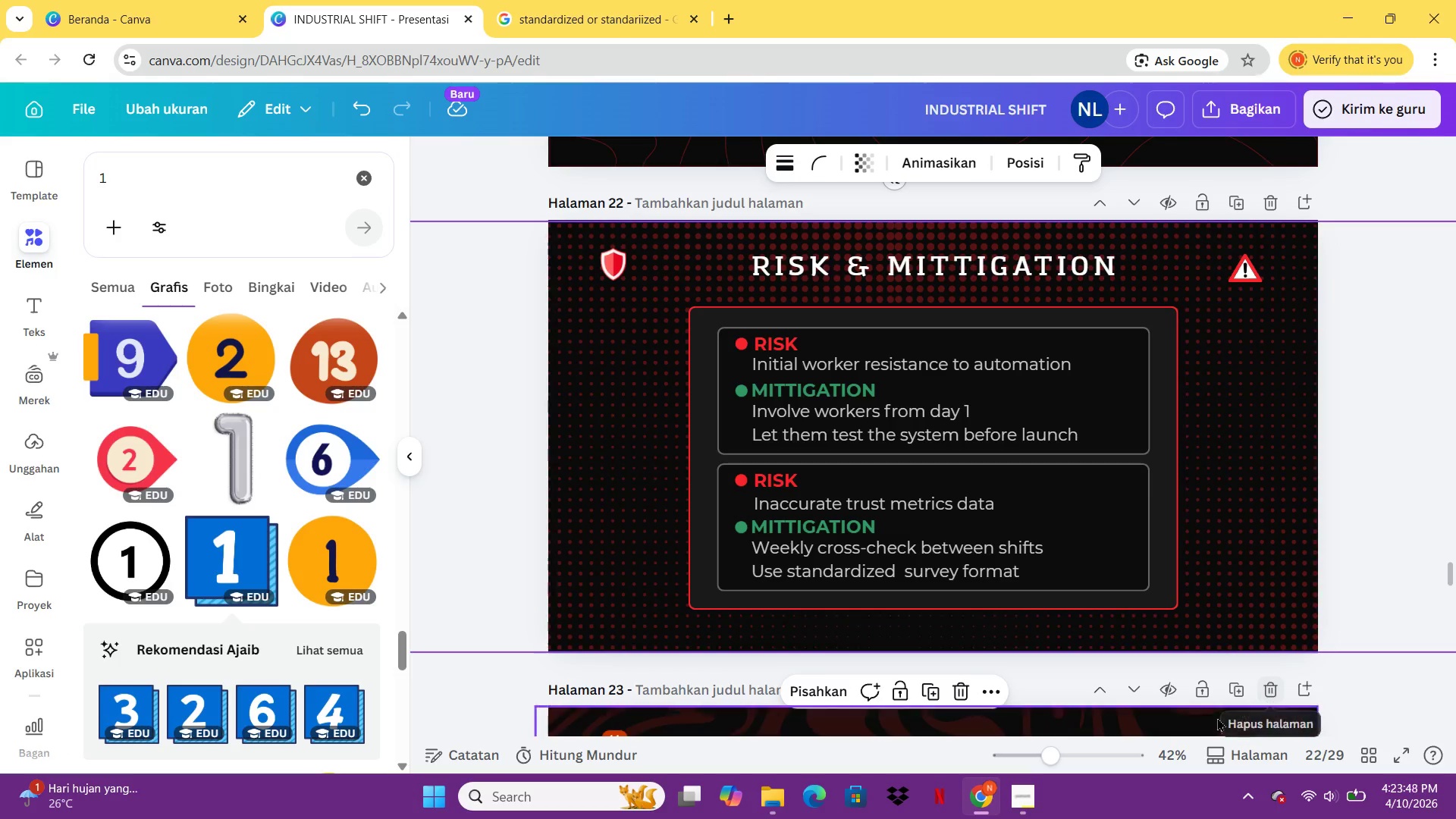 
left_click([1220, 752])
 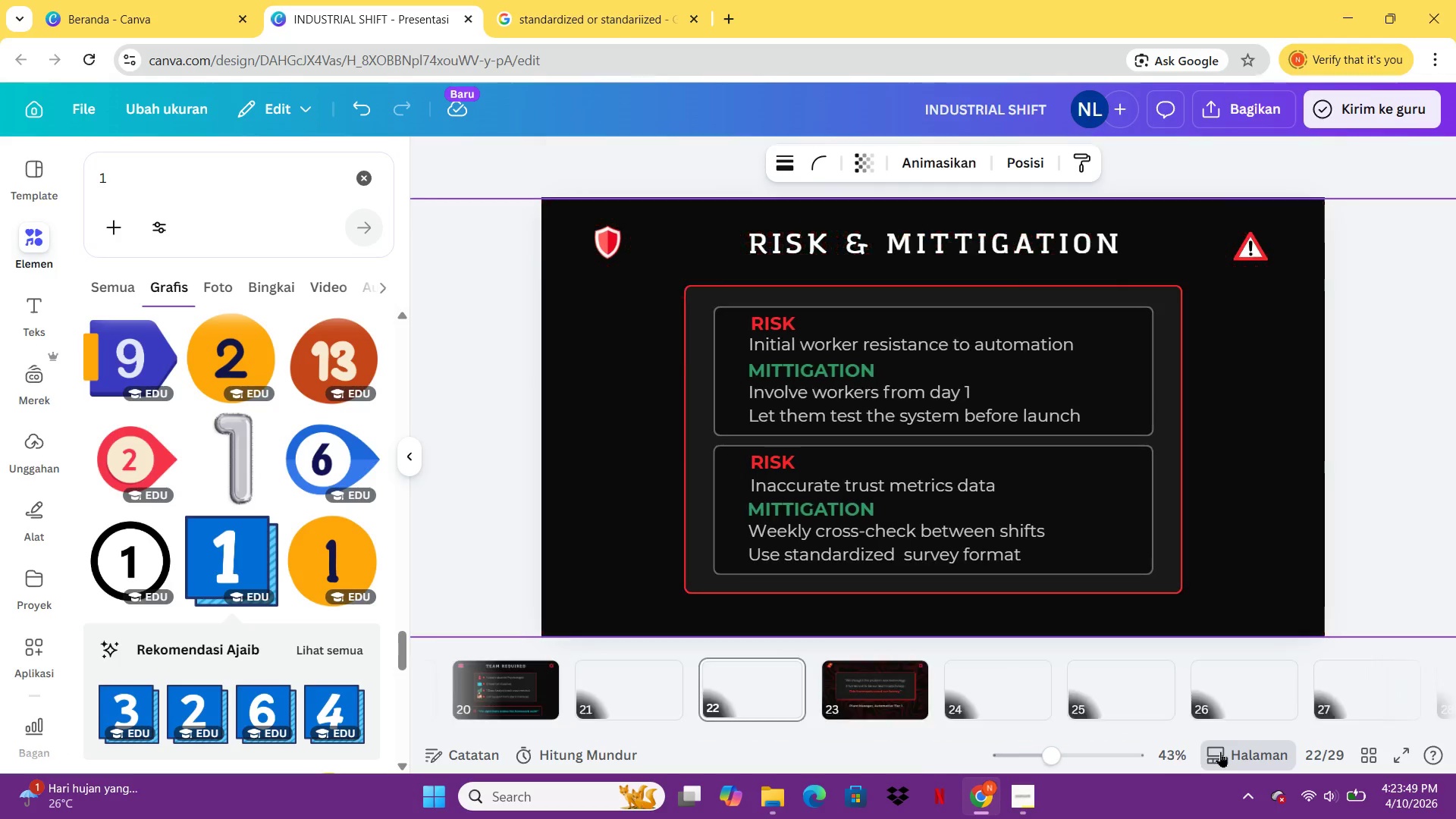 
left_click([1220, 752])
 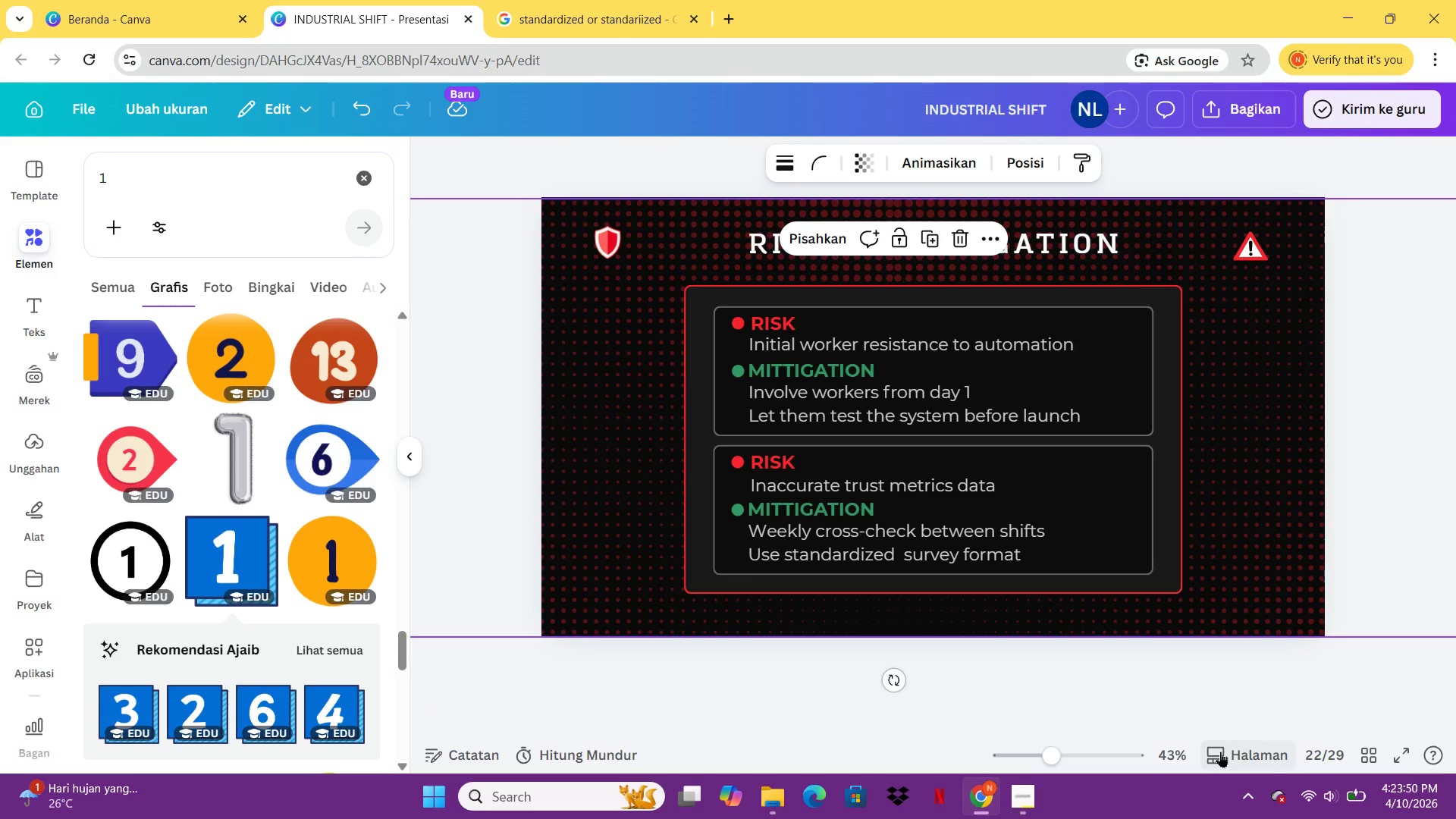 
left_click([1220, 752])
 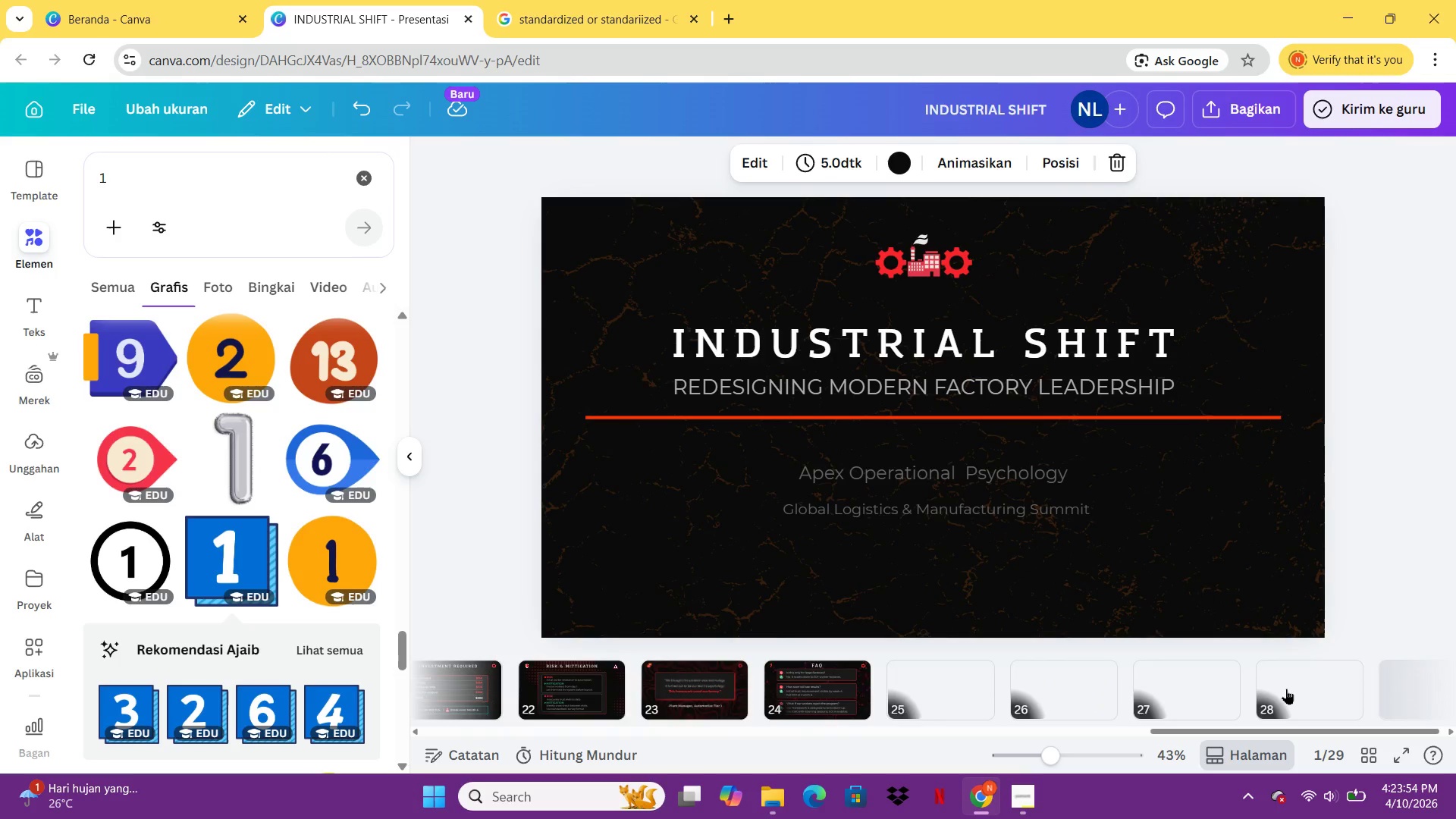 
wait(5.92)
 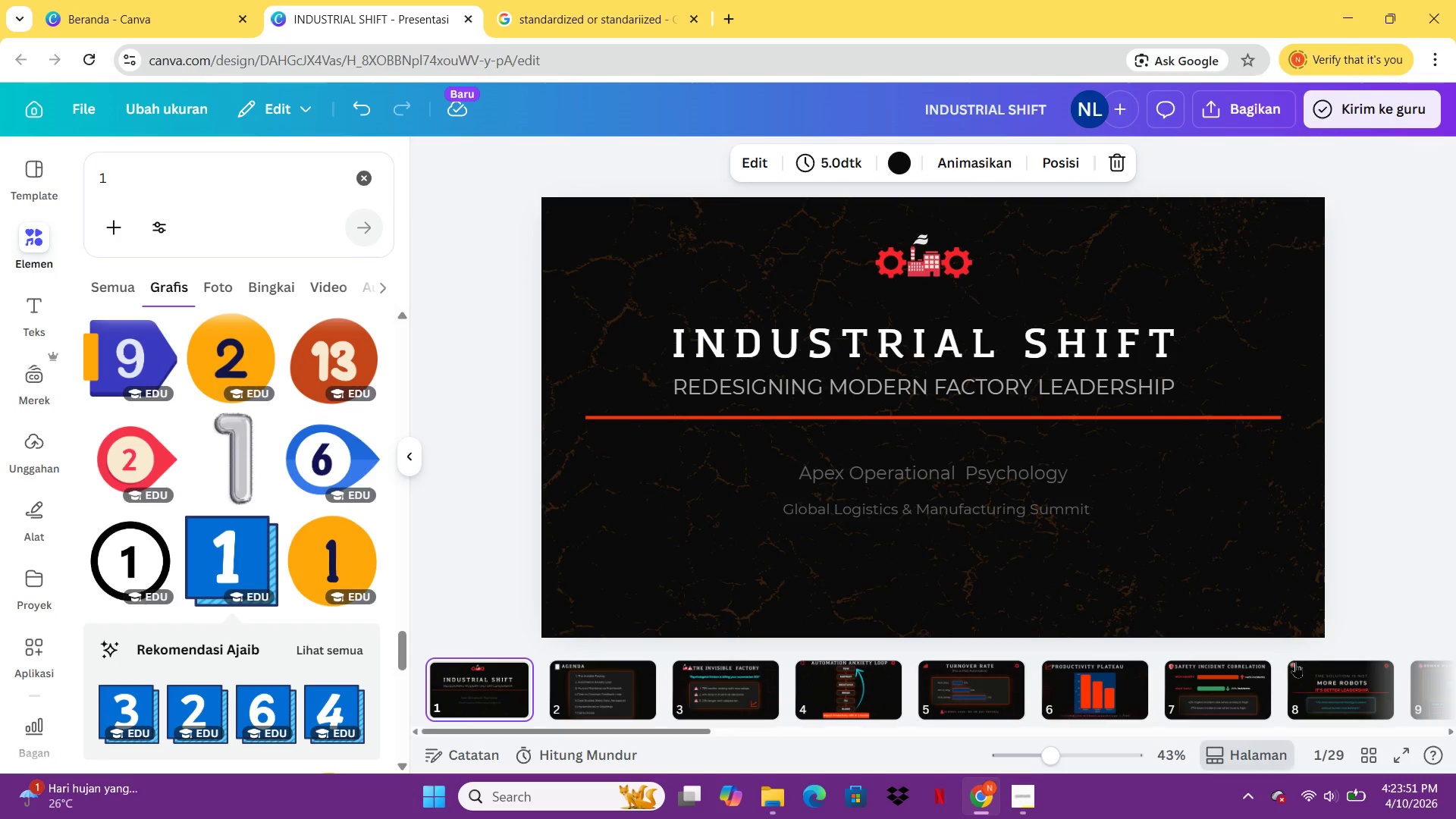 
left_click([791, 696])
 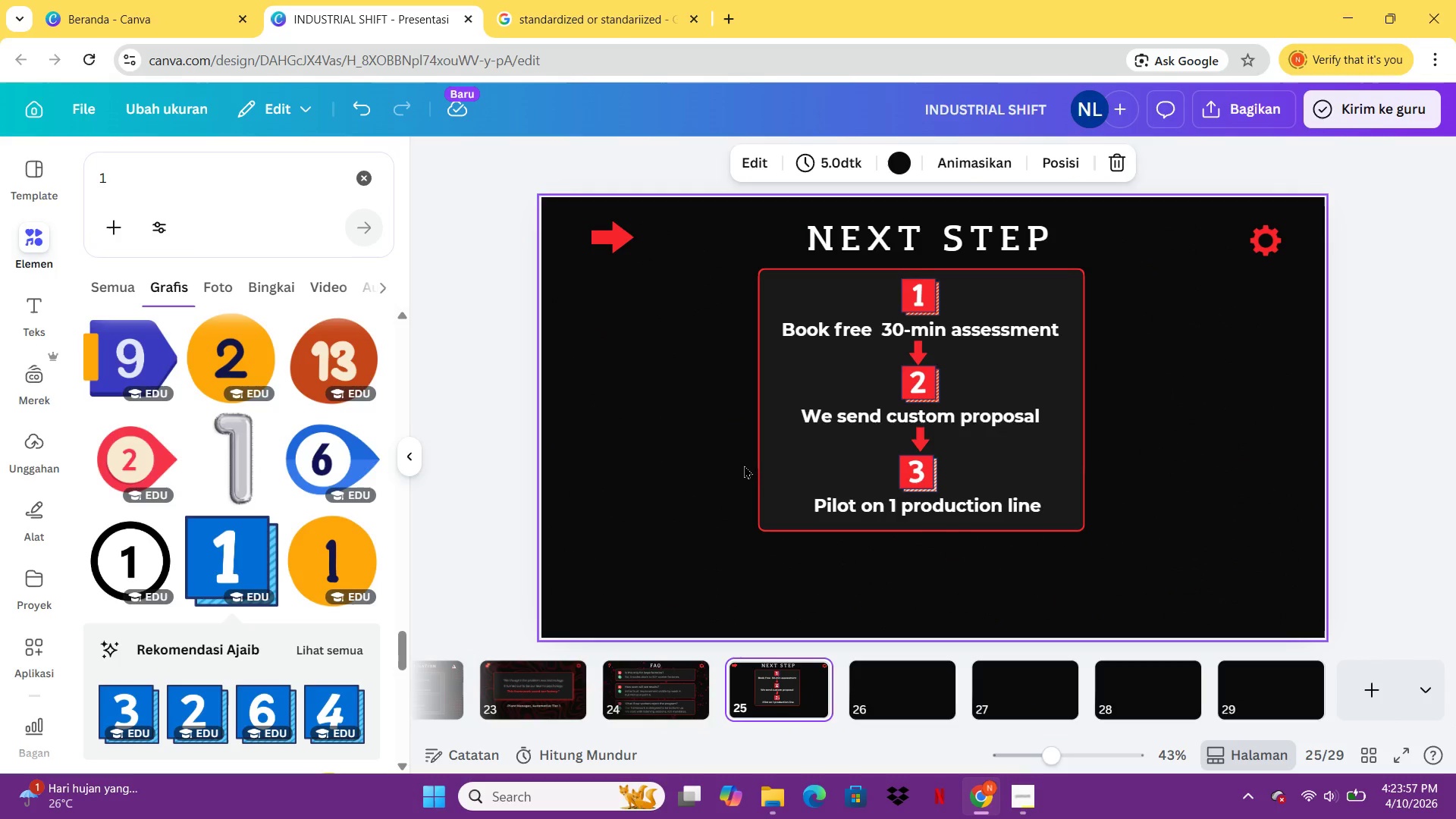 
left_click([776, 467])
 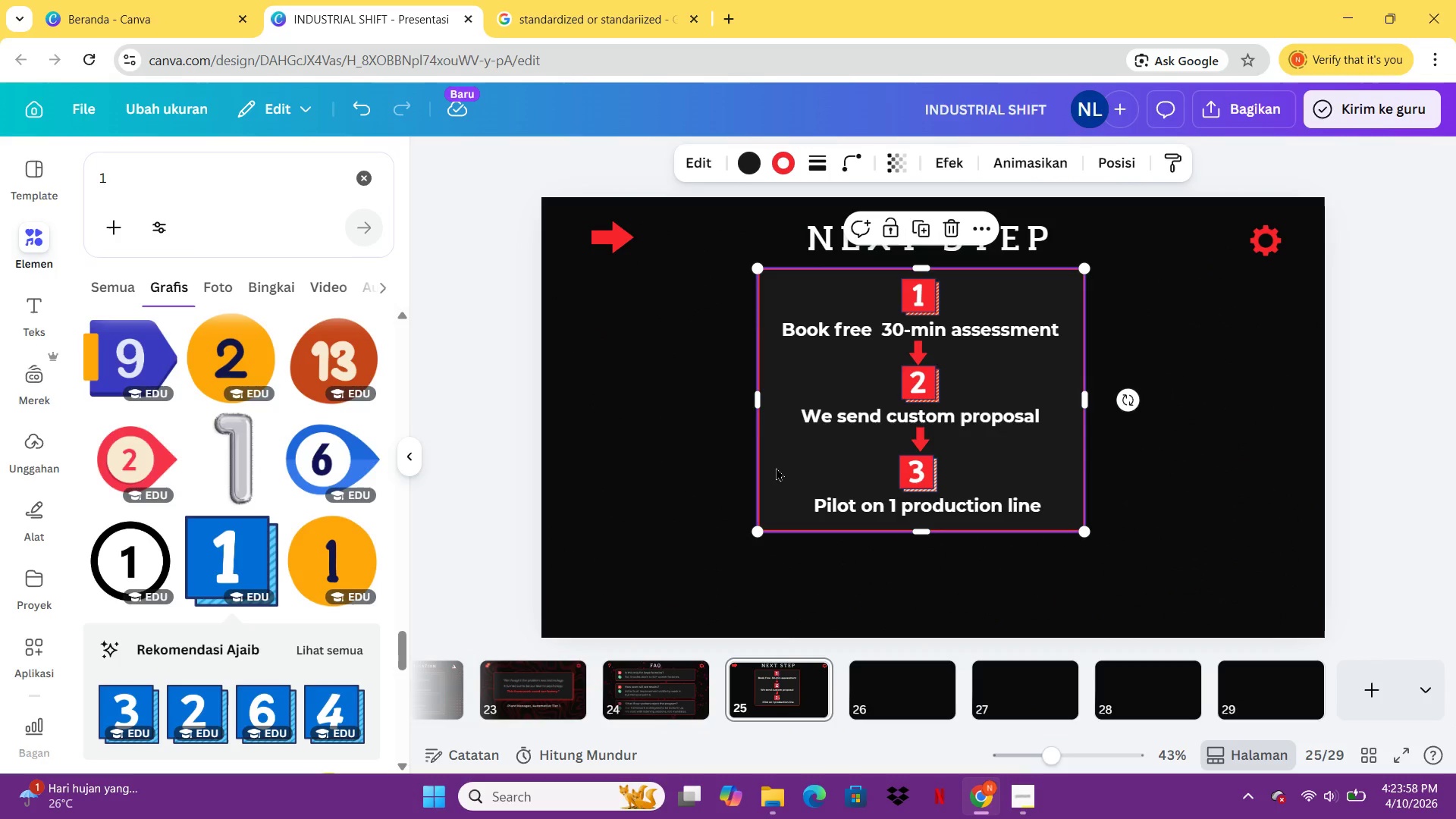 
key(Control+C)
 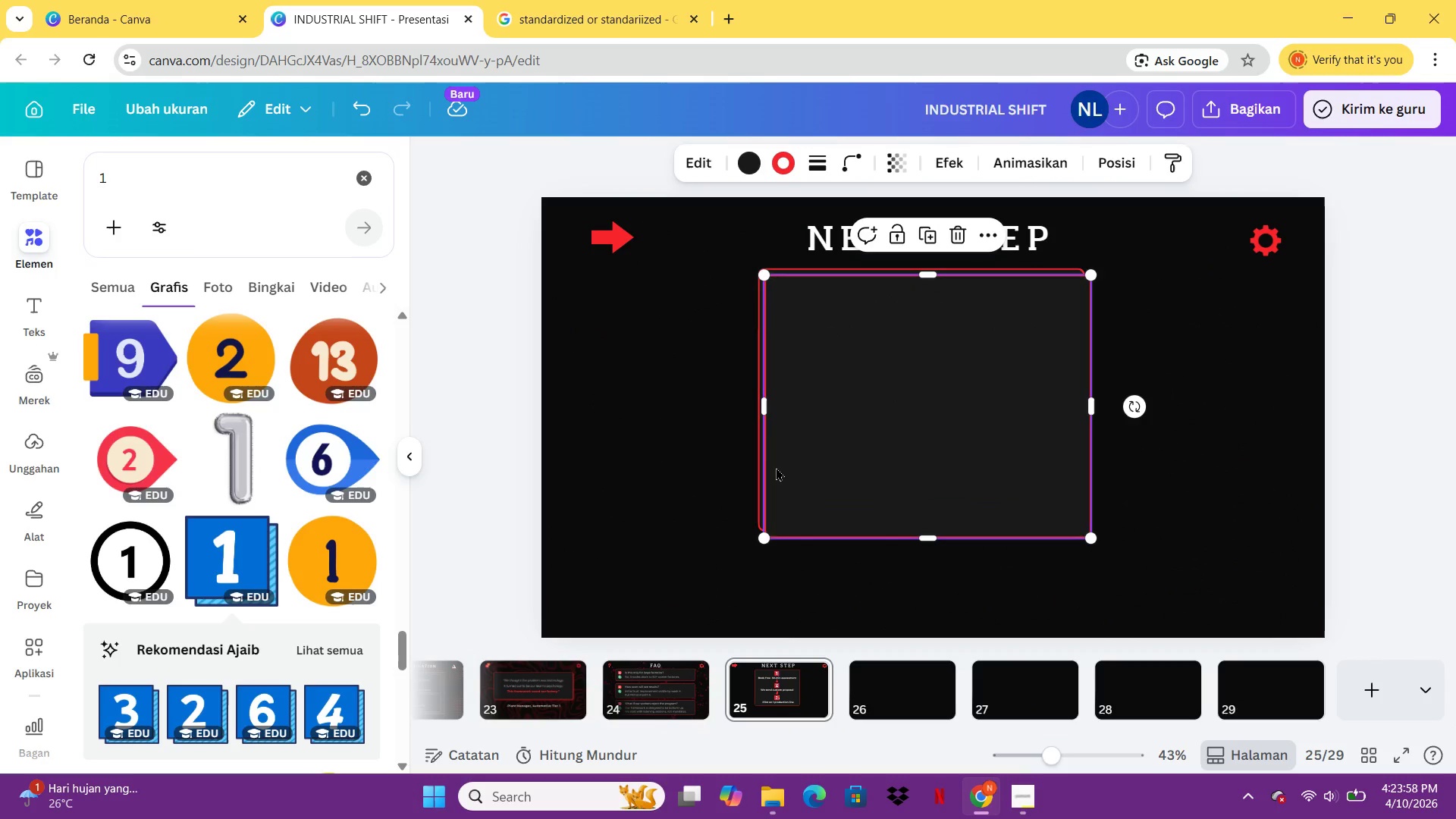 
key(Control+V)
 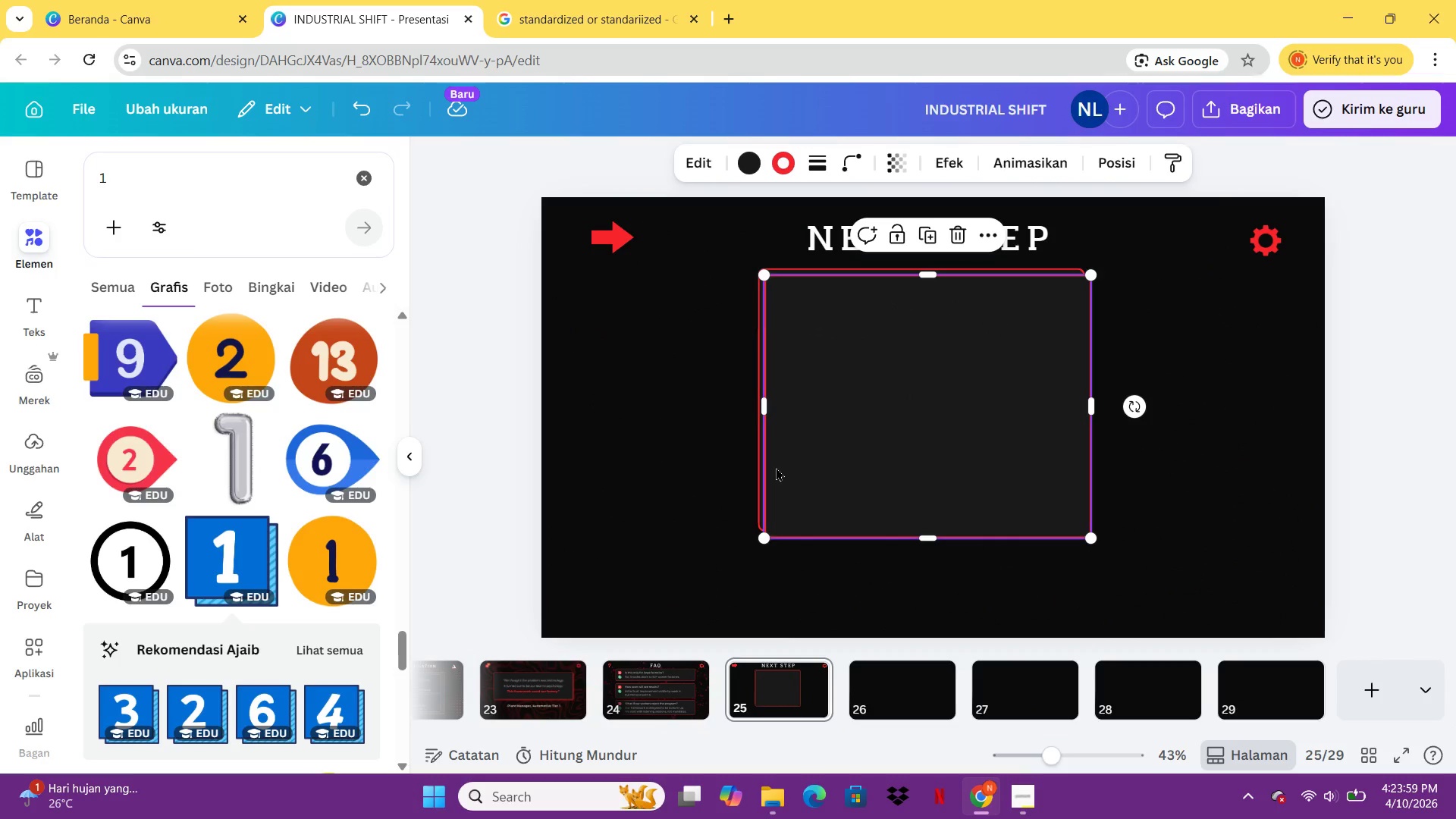 
left_click_drag(start_coordinate=[776, 467], to_coordinate=[816, 531])
 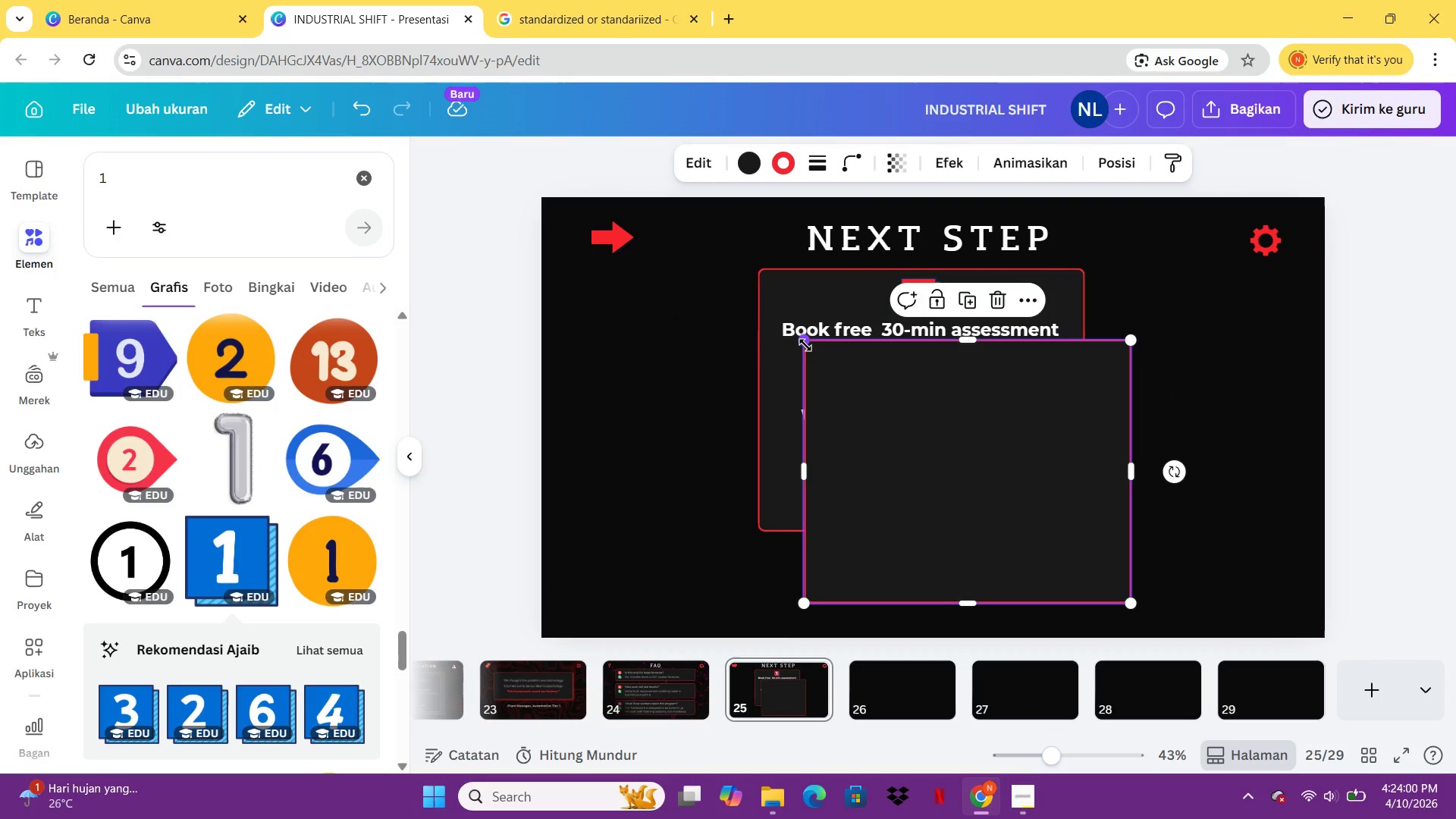 
left_click_drag(start_coordinate=[805, 345], to_coordinate=[1000, 574])
 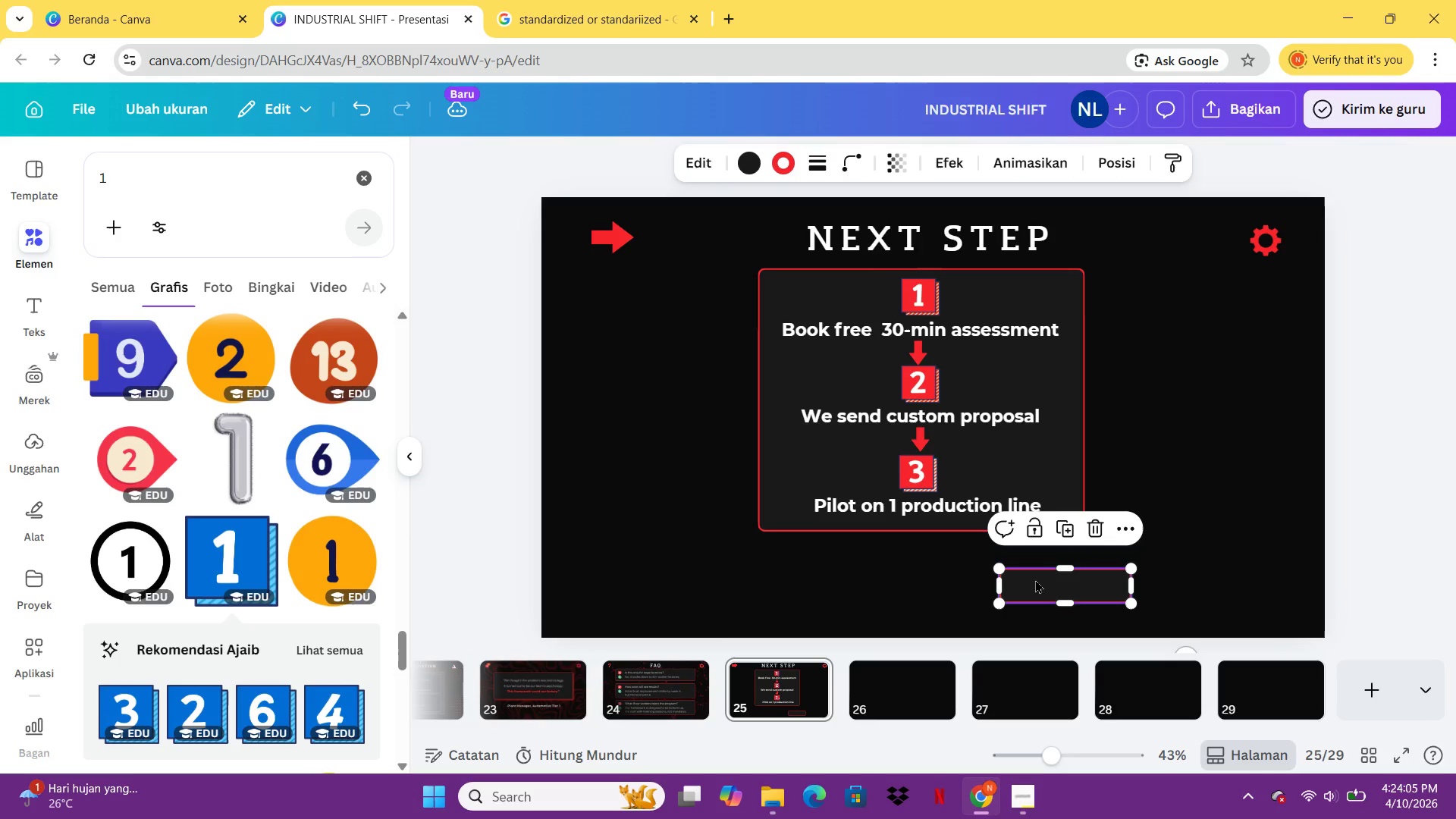 
double_click([1035, 579])
 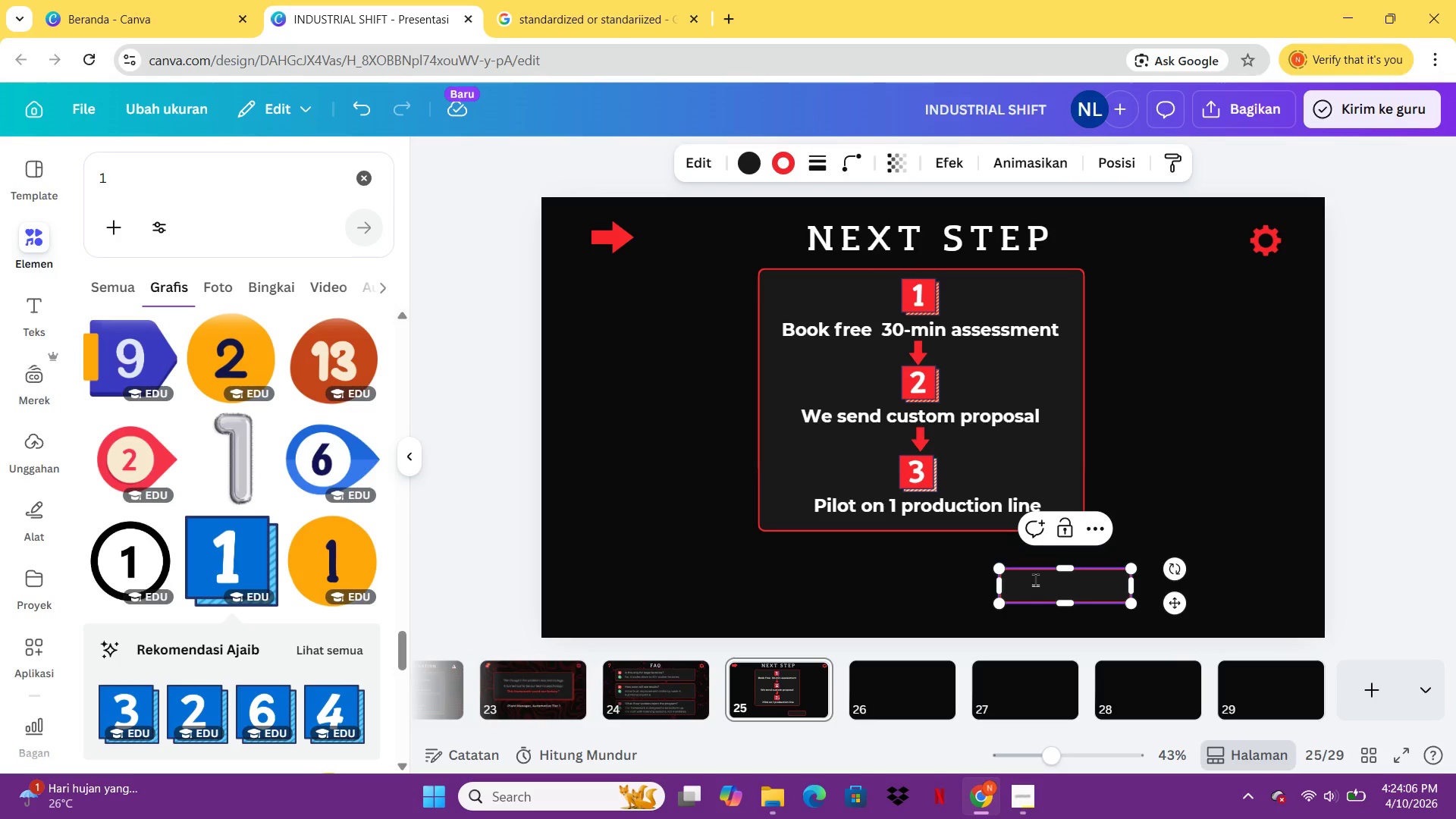 
type(SCHEDULE NOW)
 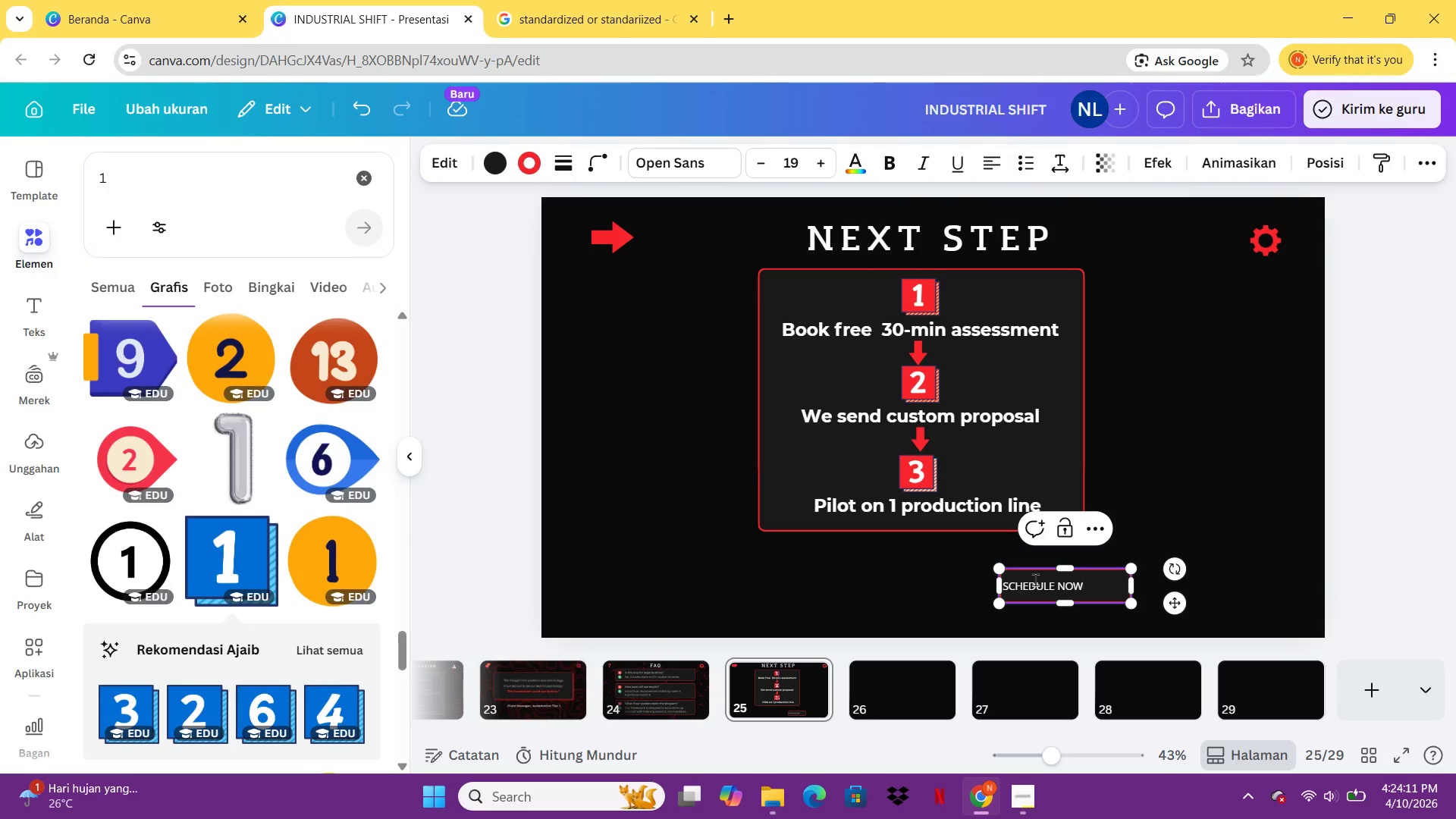 
key(Control+A)
 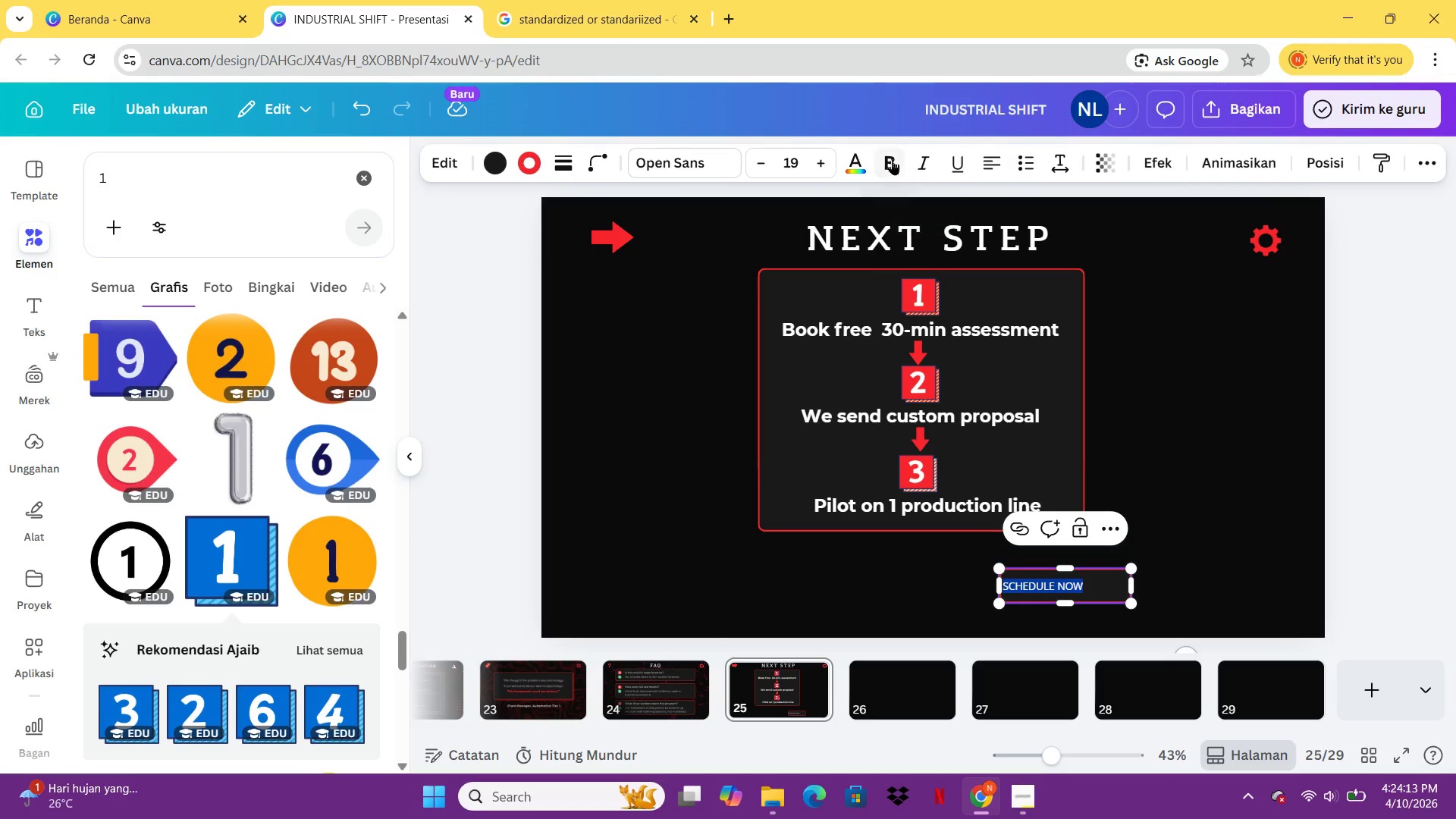 
left_click([891, 161])
 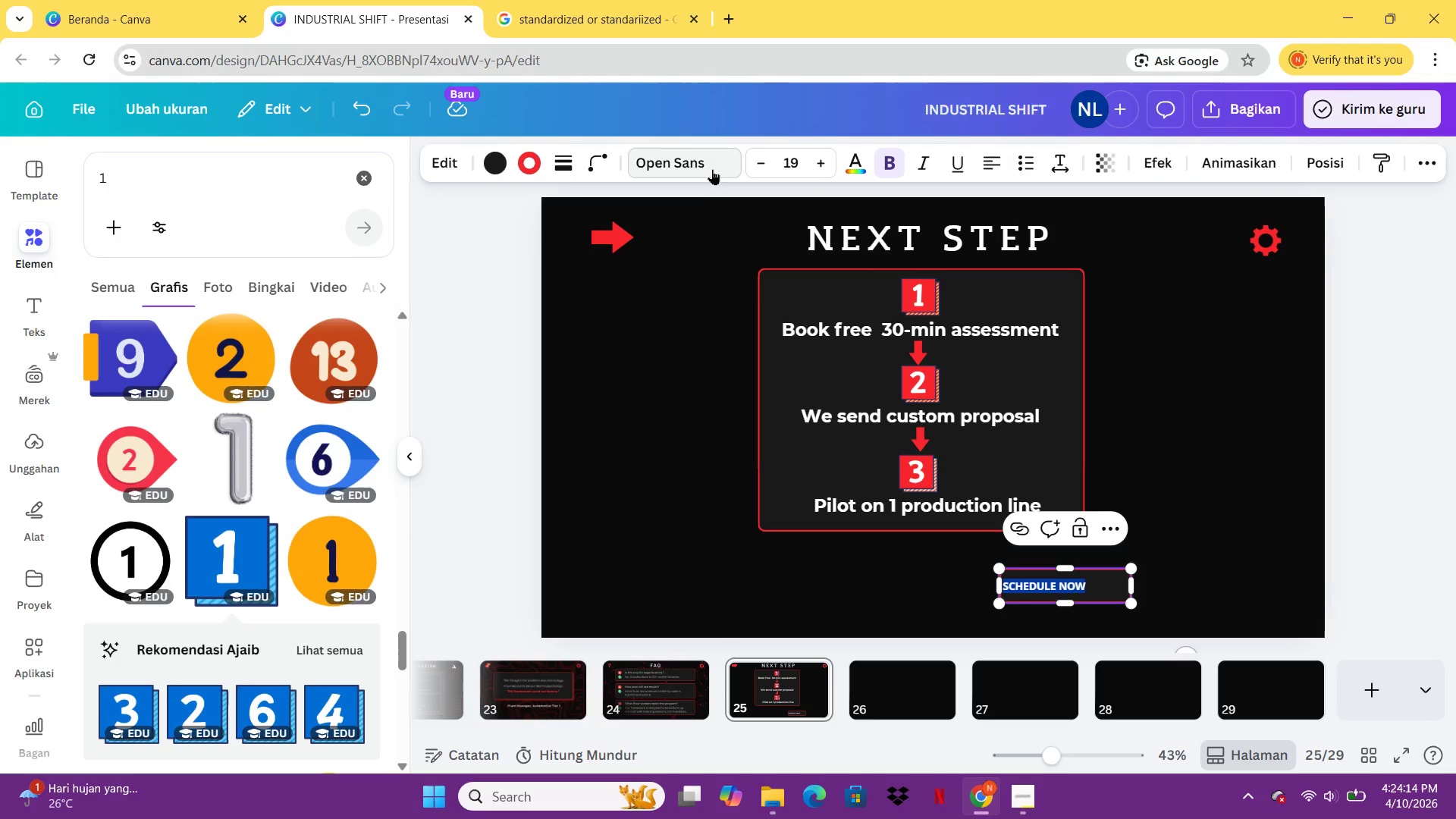 
left_click([708, 167])
 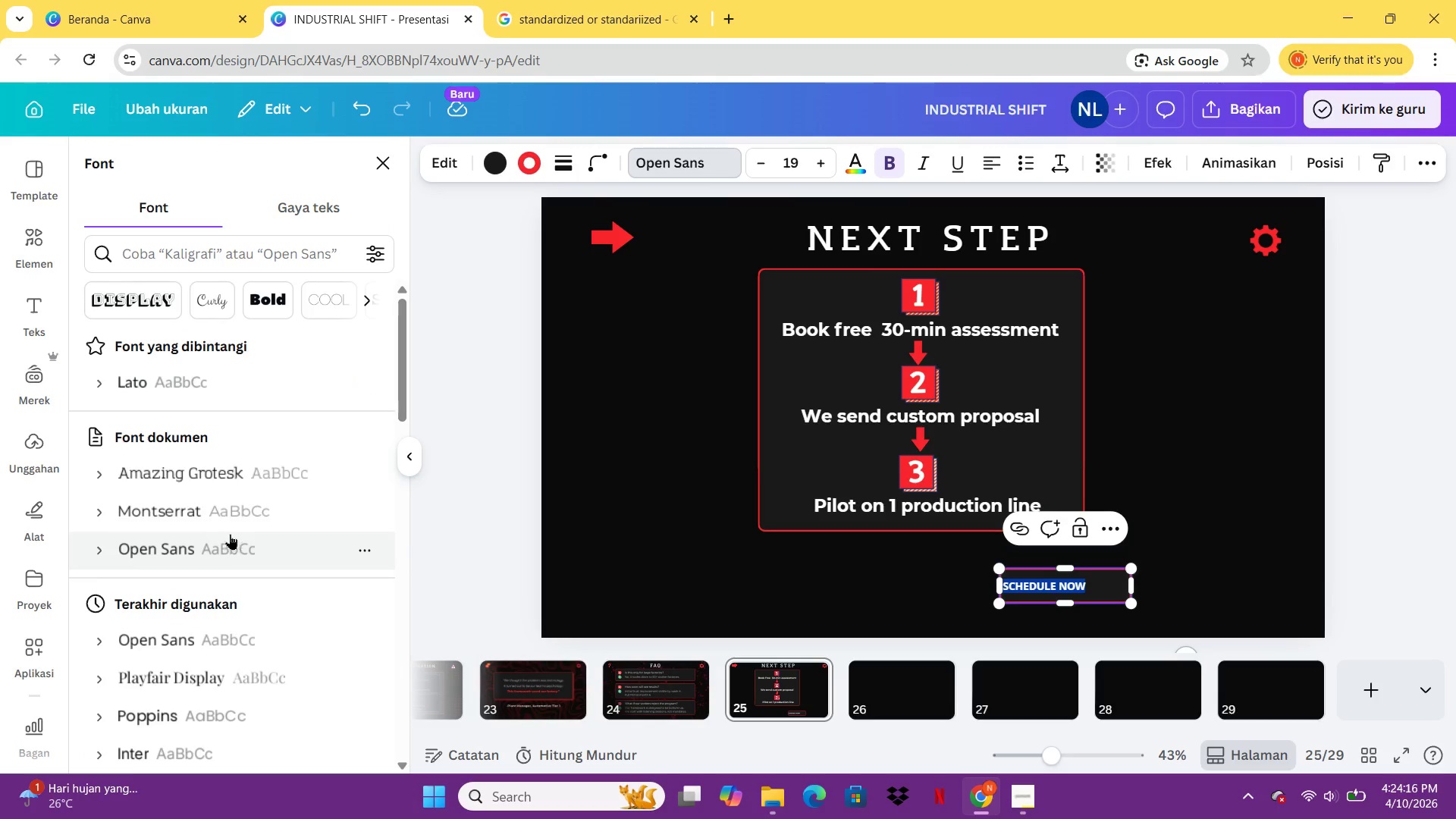 
left_click([231, 515])
 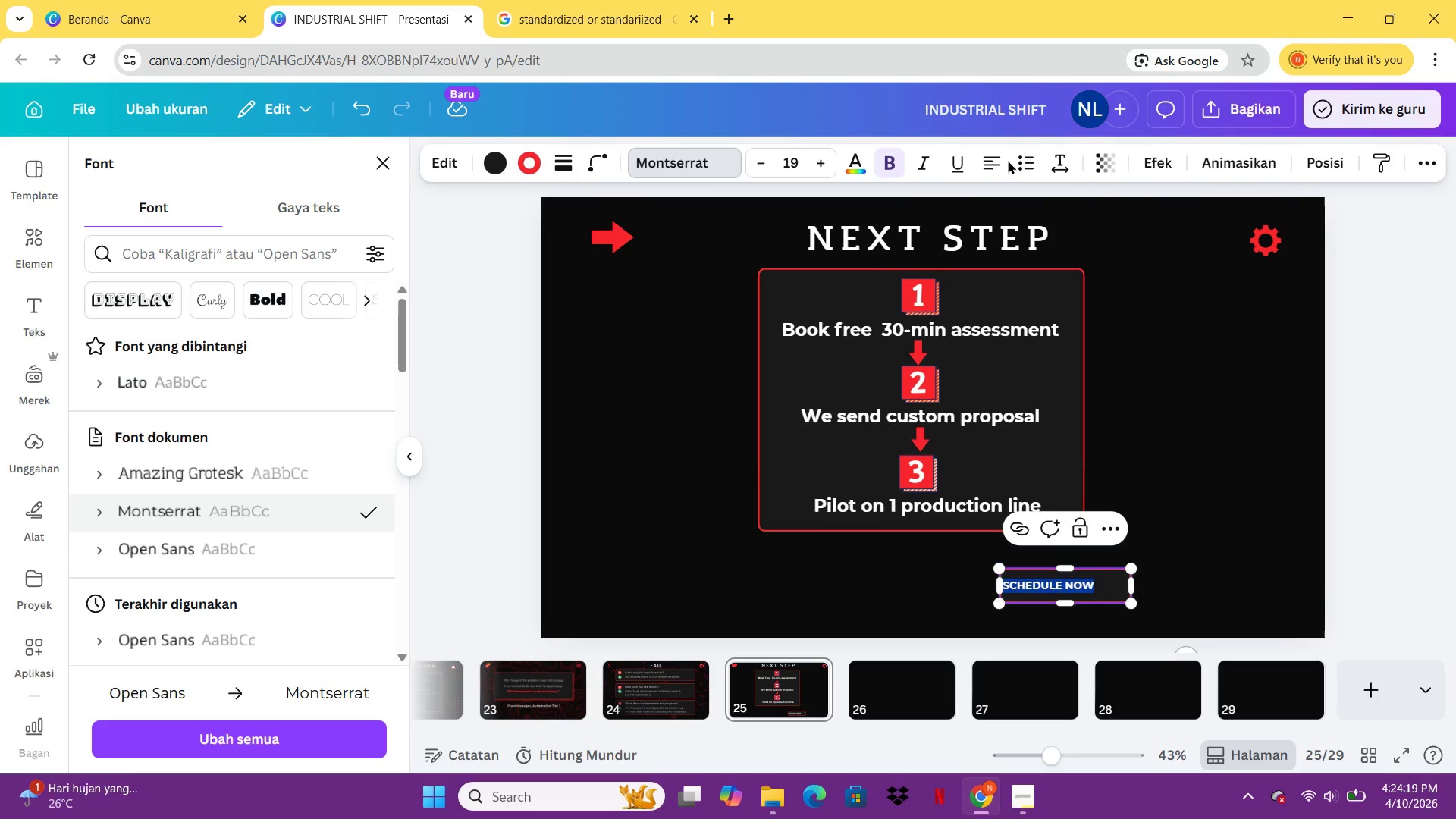 
left_click([1004, 161])
 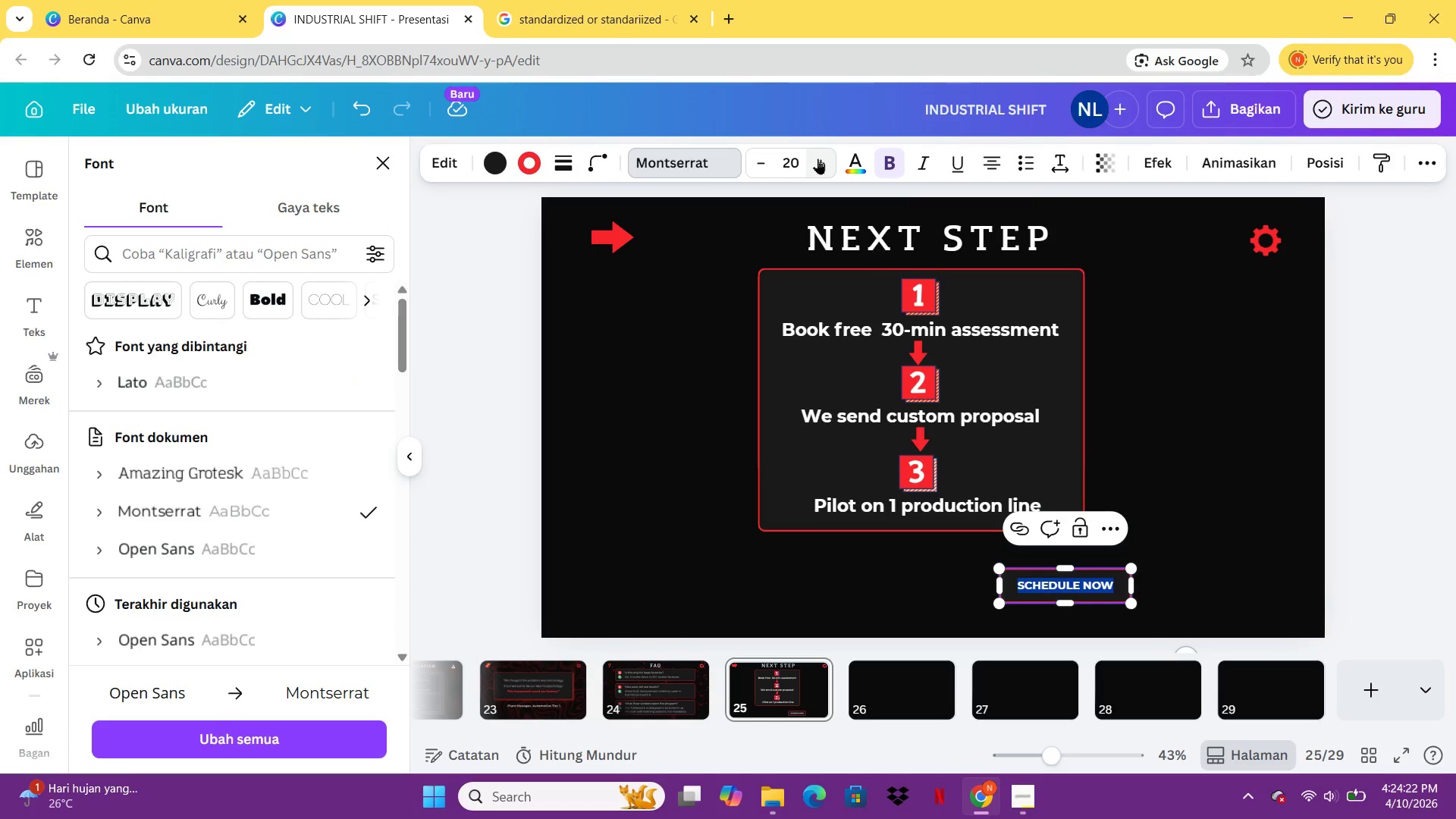 
double_click([820, 158])
 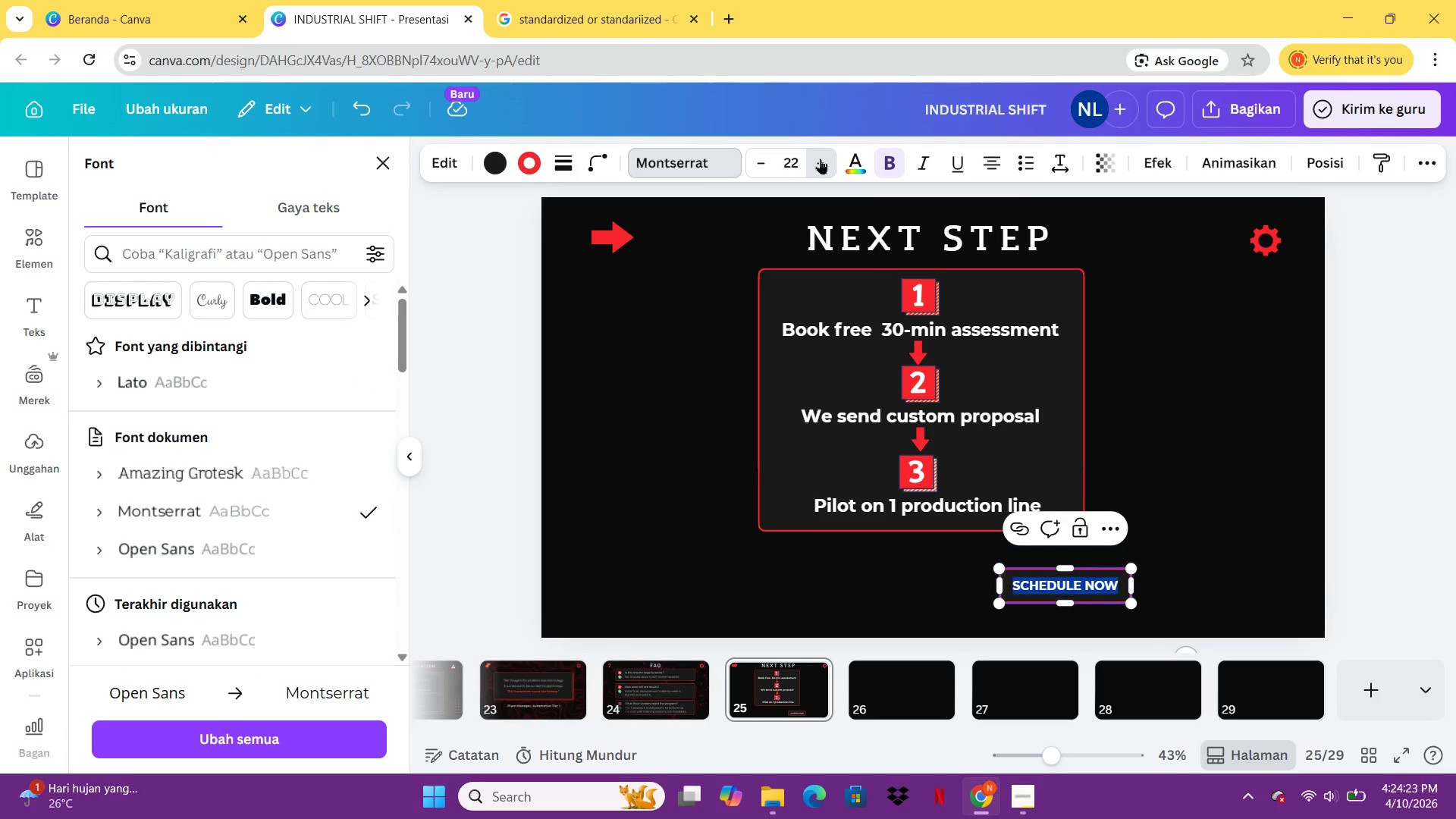 
triple_click([820, 158])
 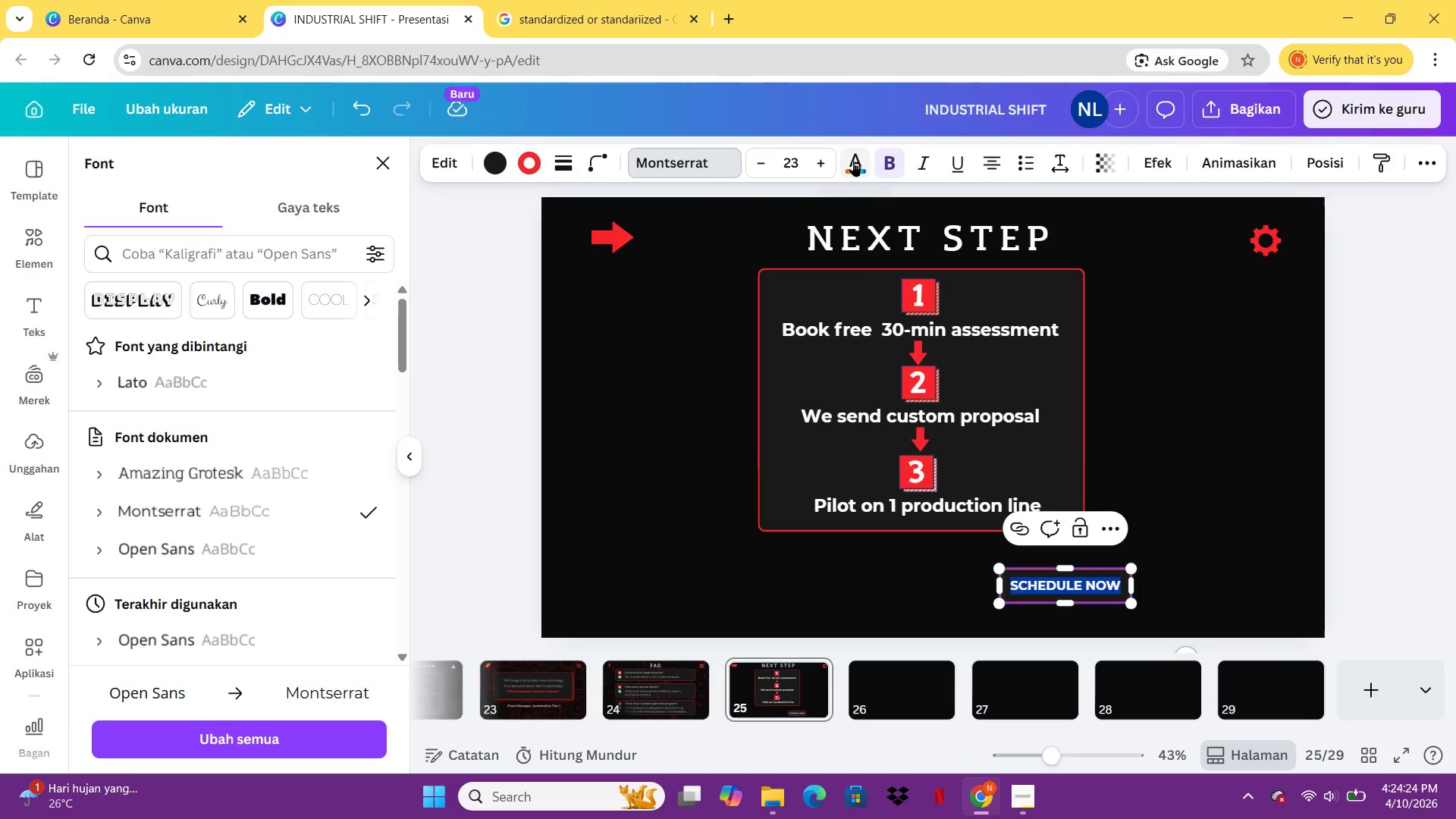 
left_click([855, 160])
 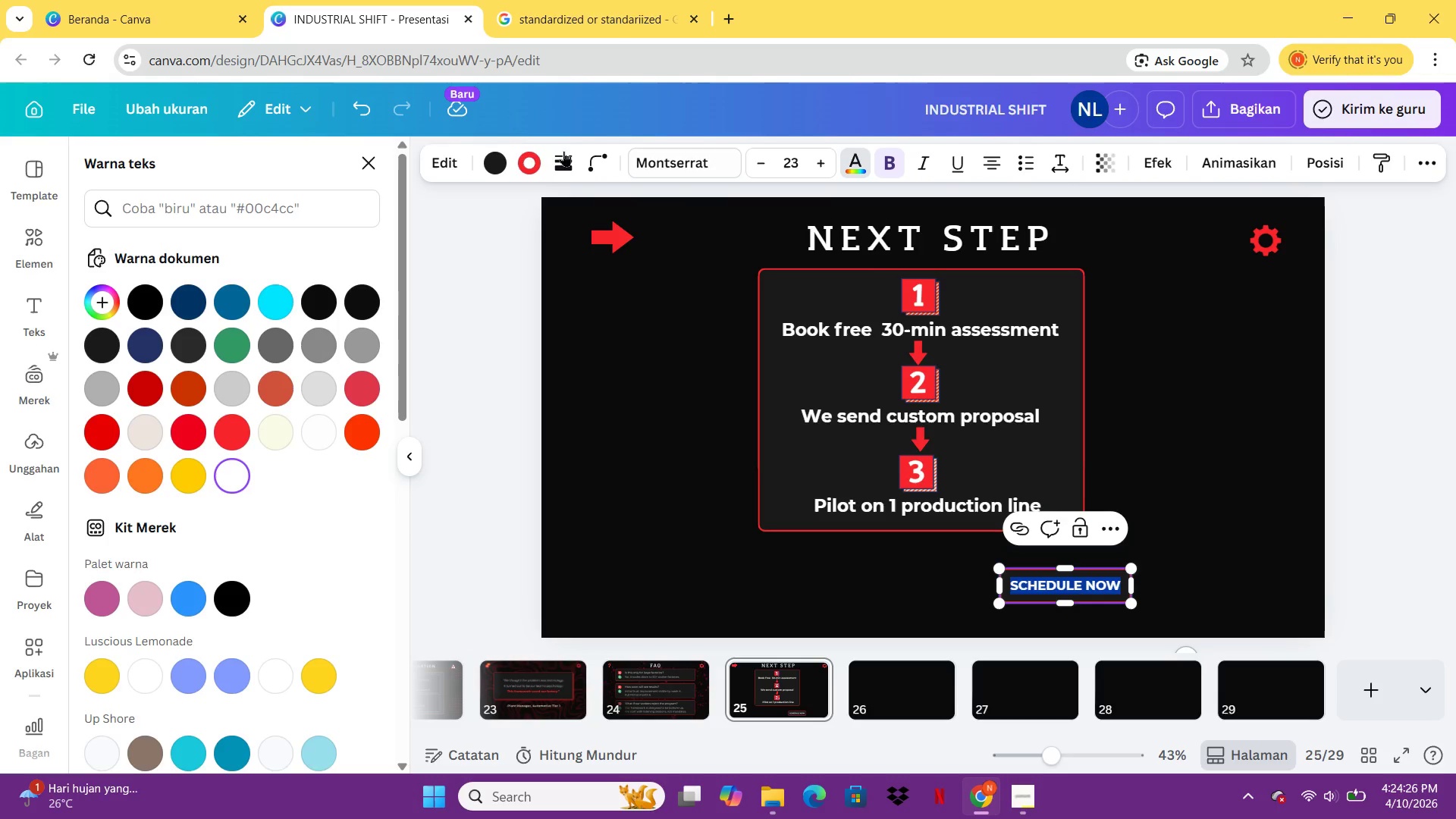 
left_click([479, 161])
 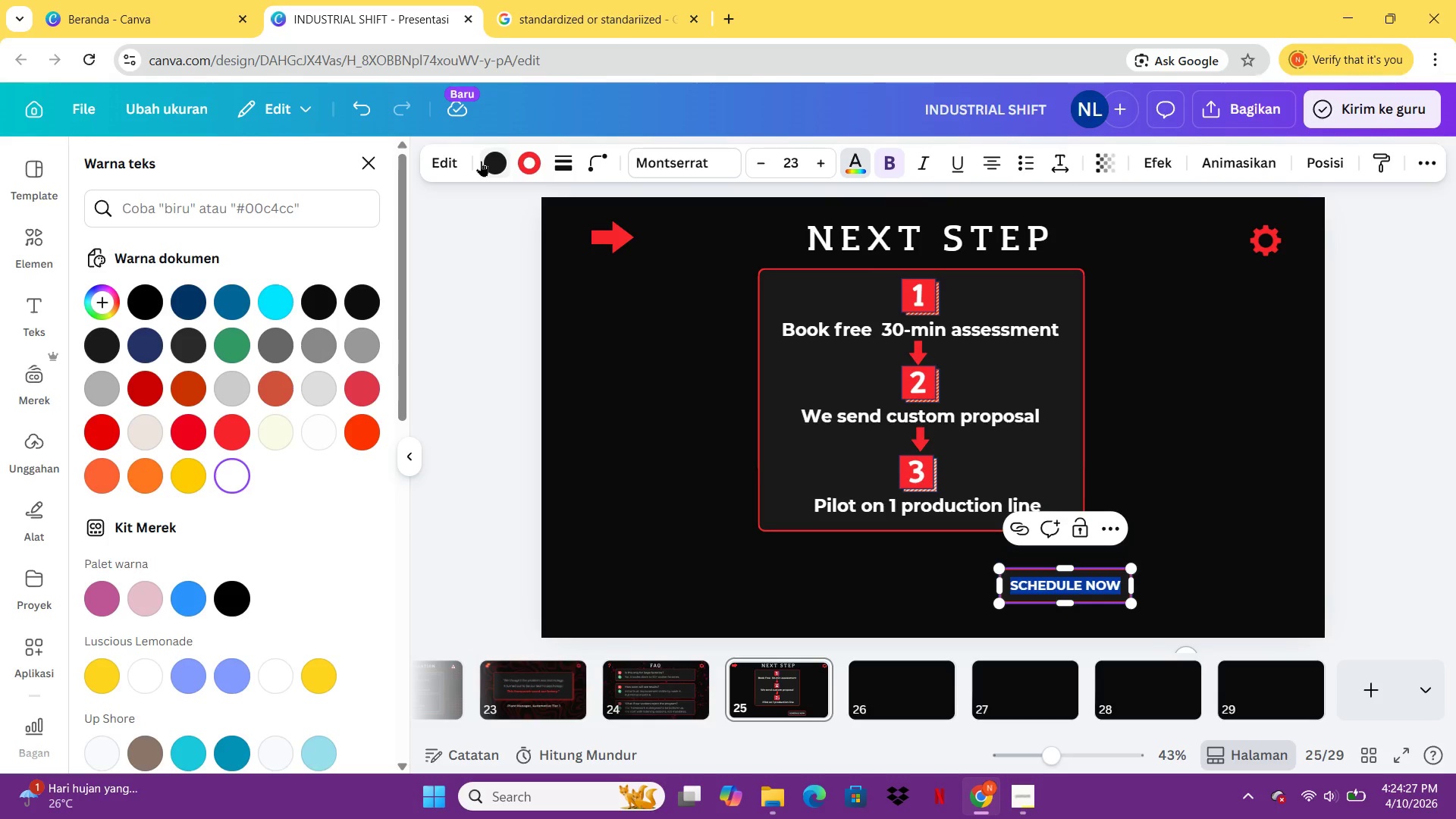 
left_click([481, 161])
 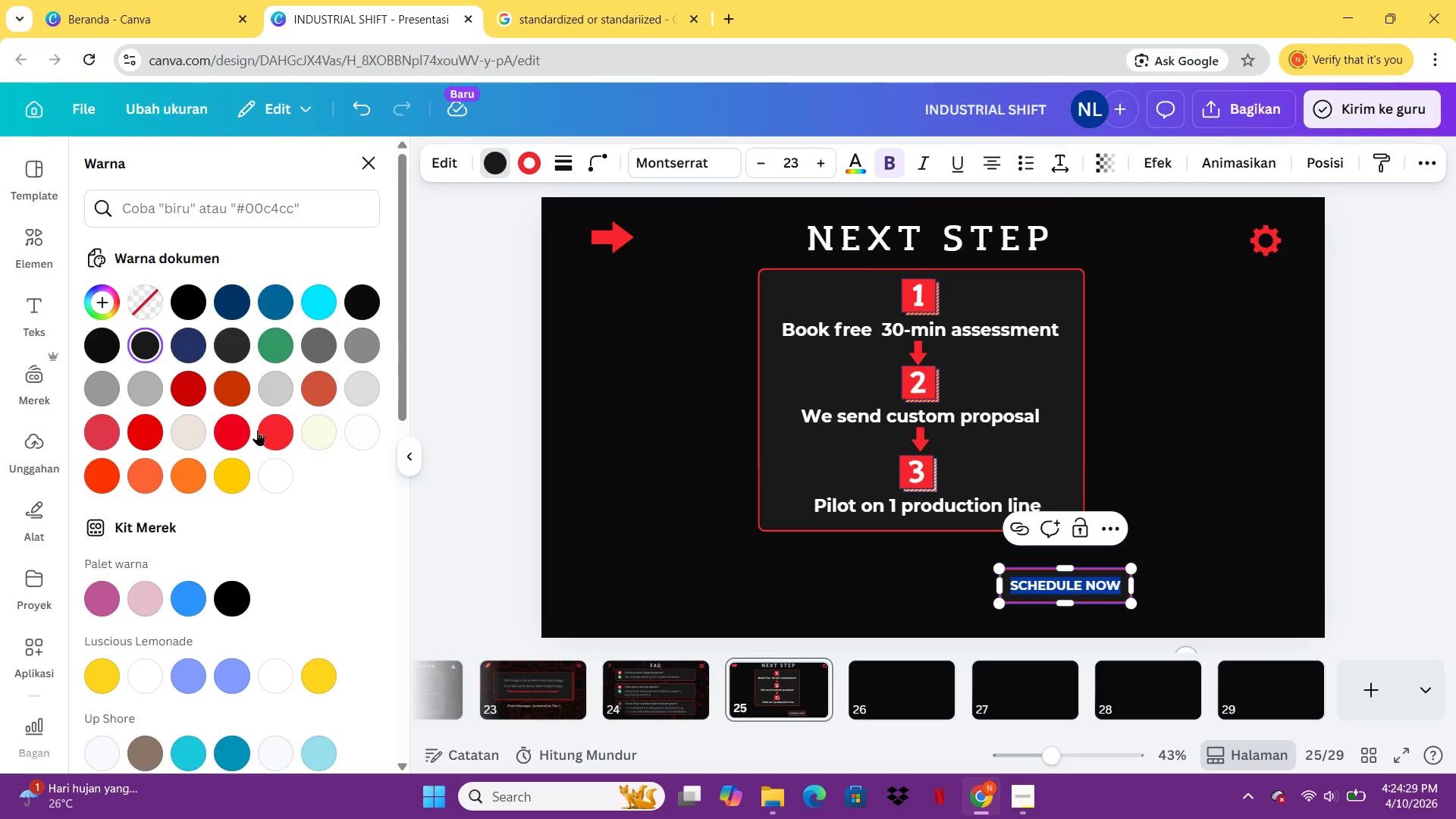 
left_click([257, 430])
 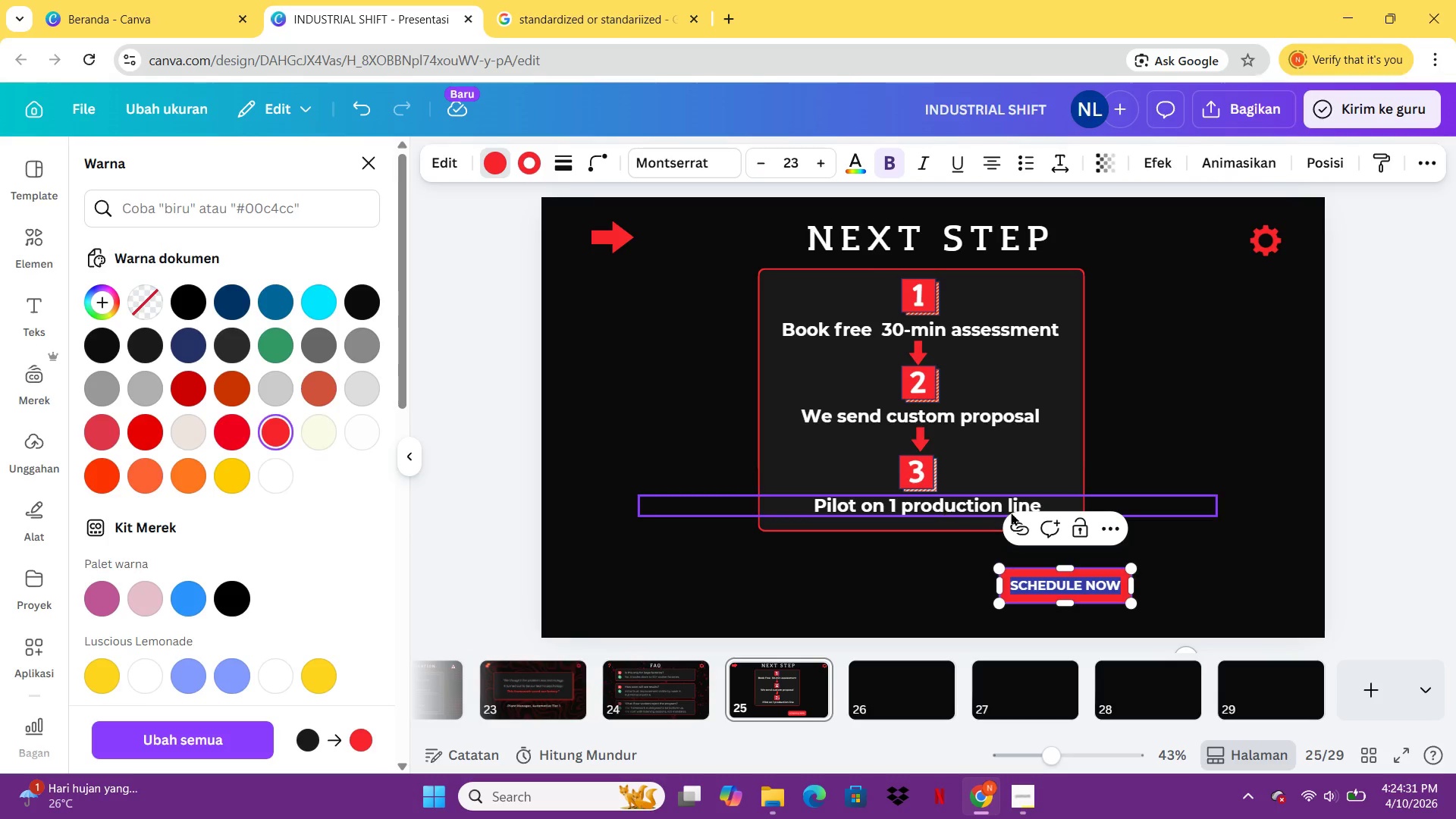 
left_click([1053, 522])
 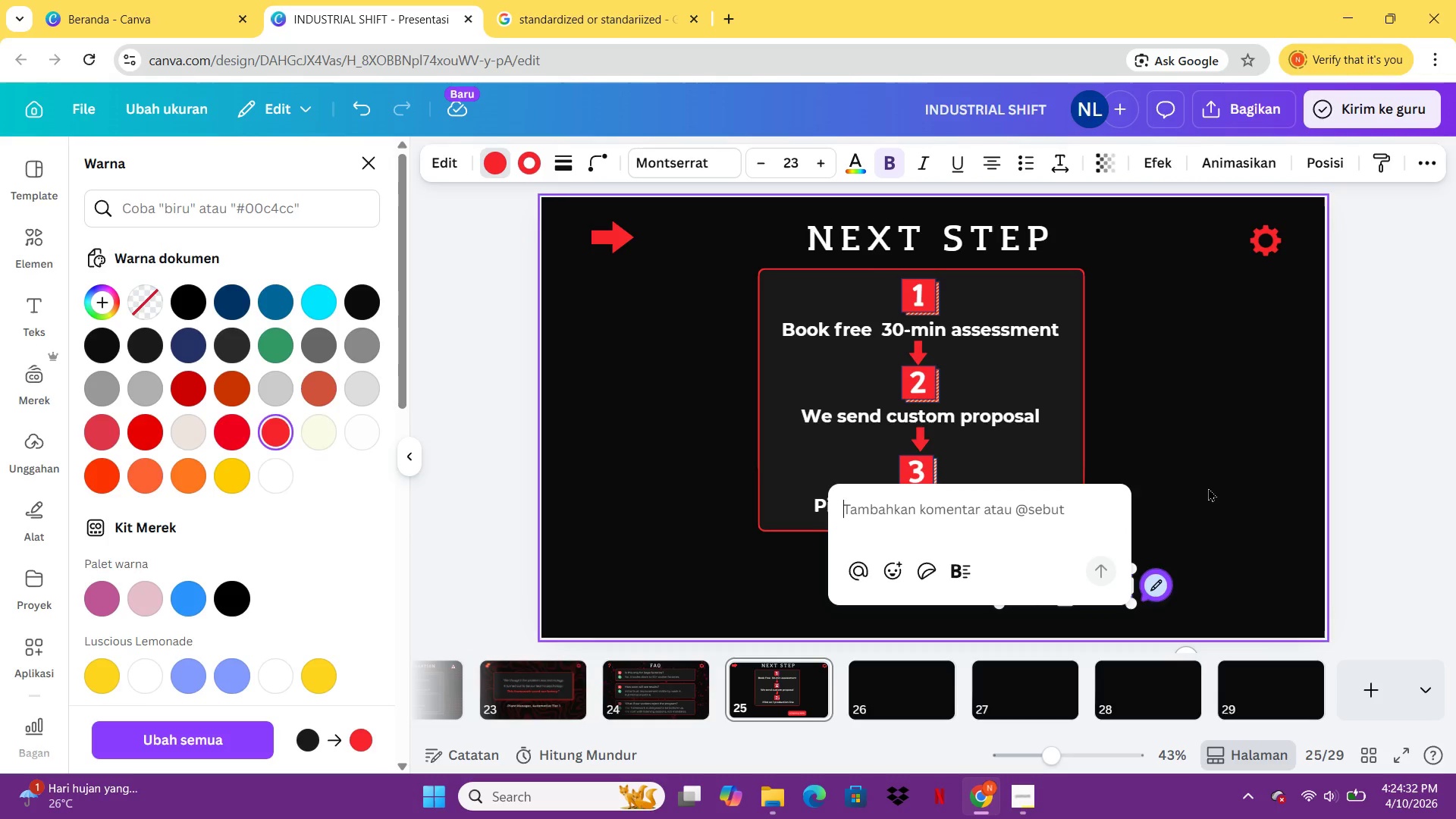 
left_click([1208, 488])
 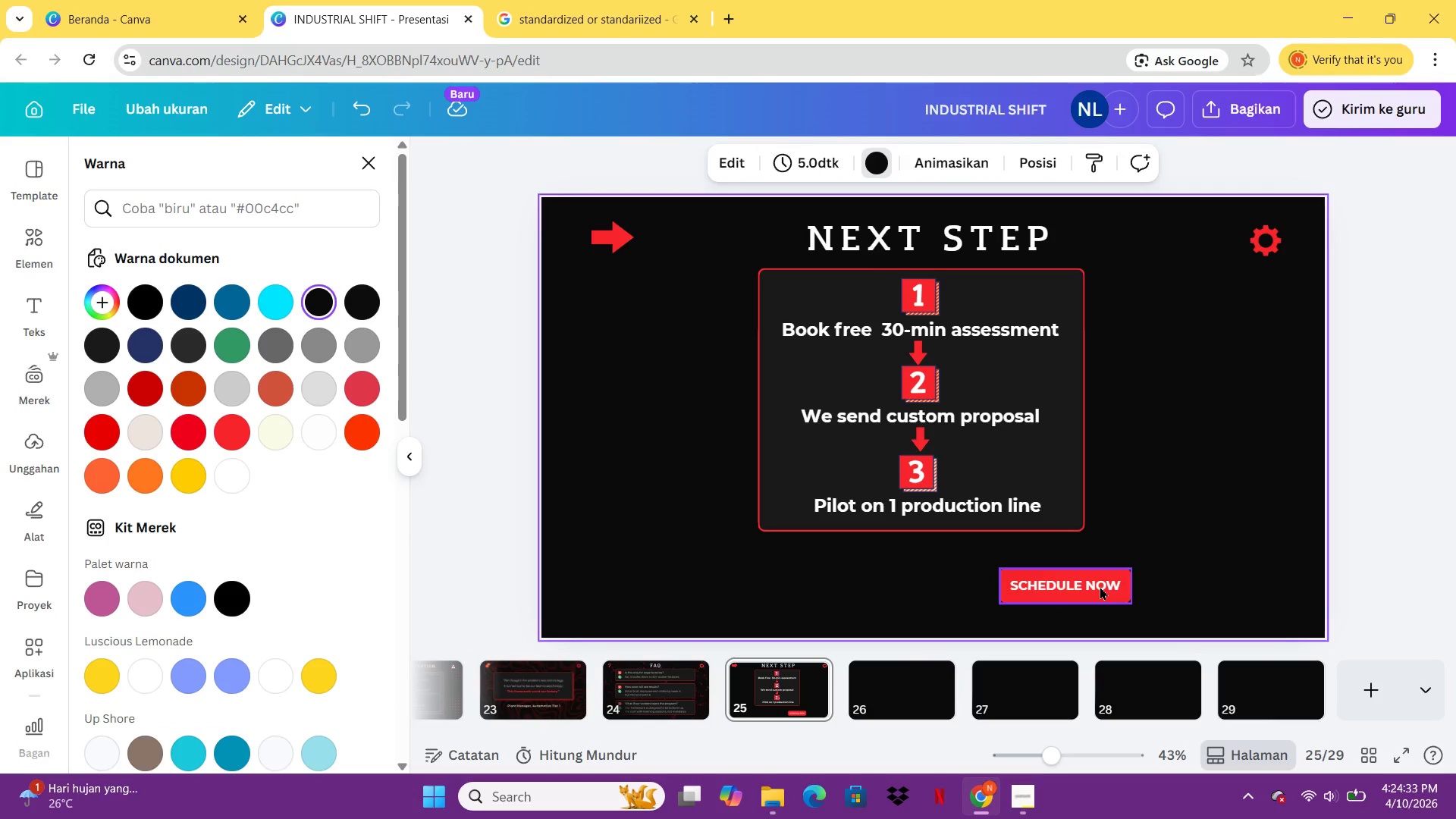 
left_click_drag(start_coordinate=[1100, 586], to_coordinate=[968, 580])
 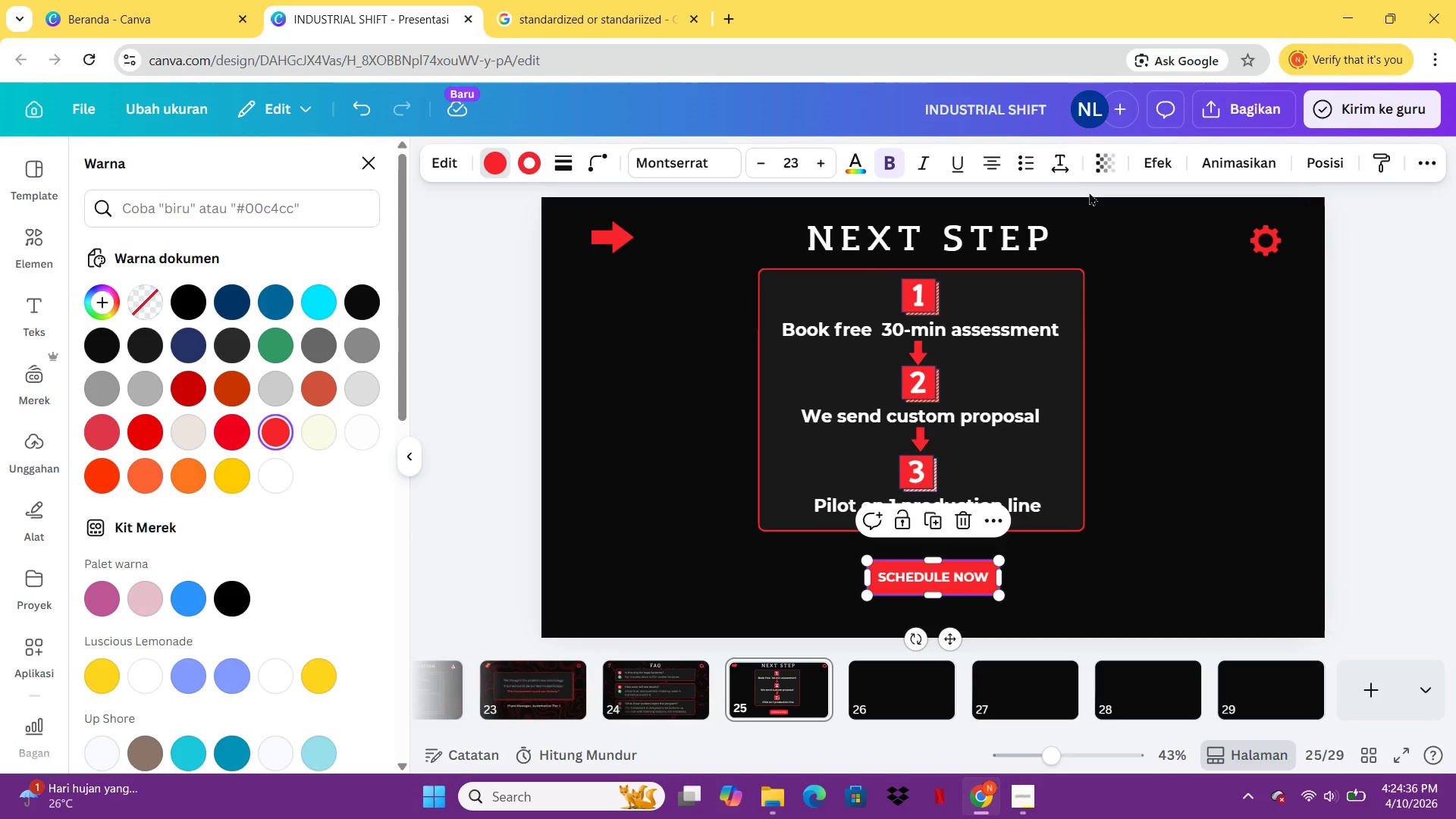 
left_click([1065, 160])
 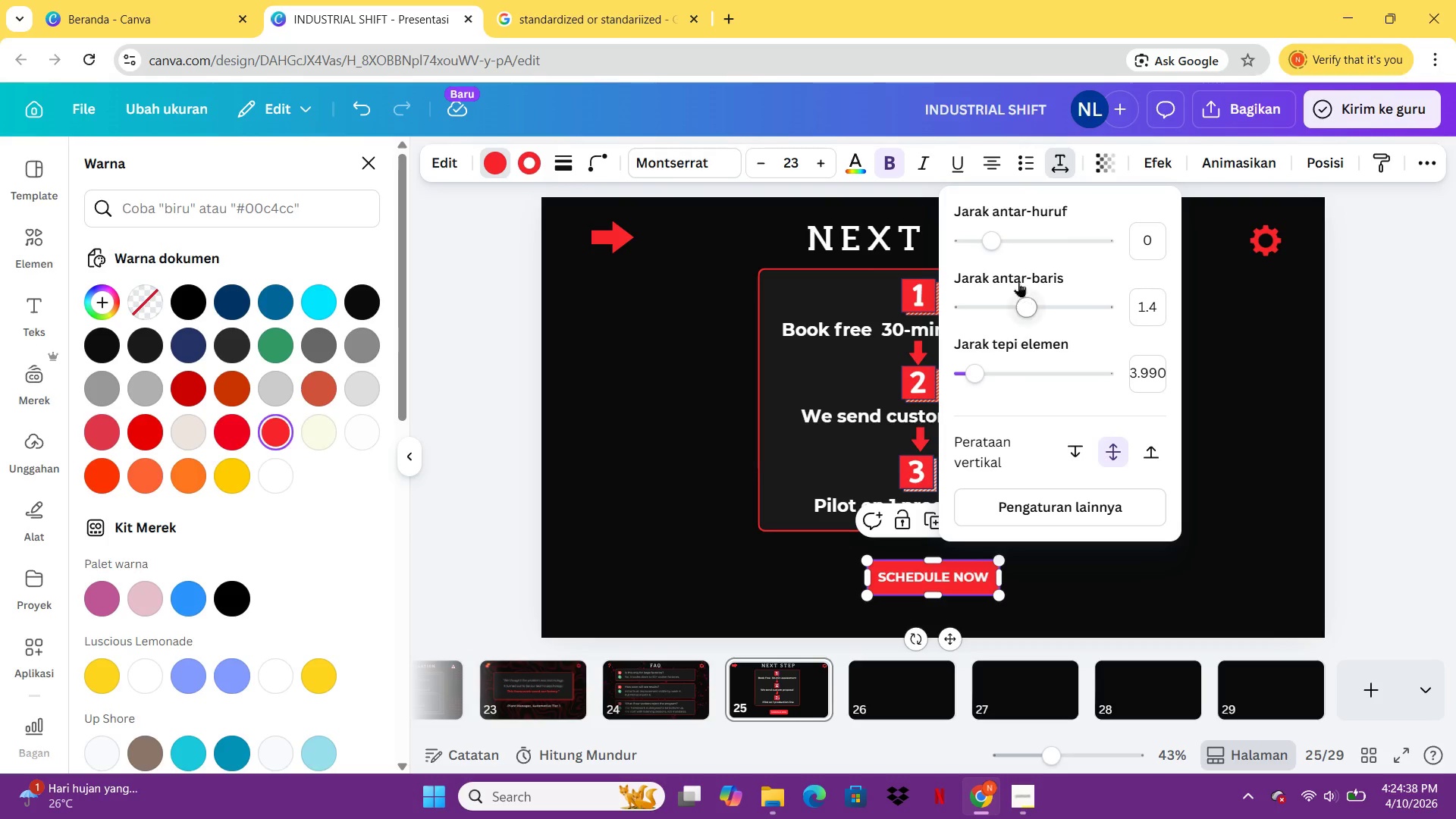 
left_click_drag(start_coordinate=[999, 233], to_coordinate=[1005, 234])
 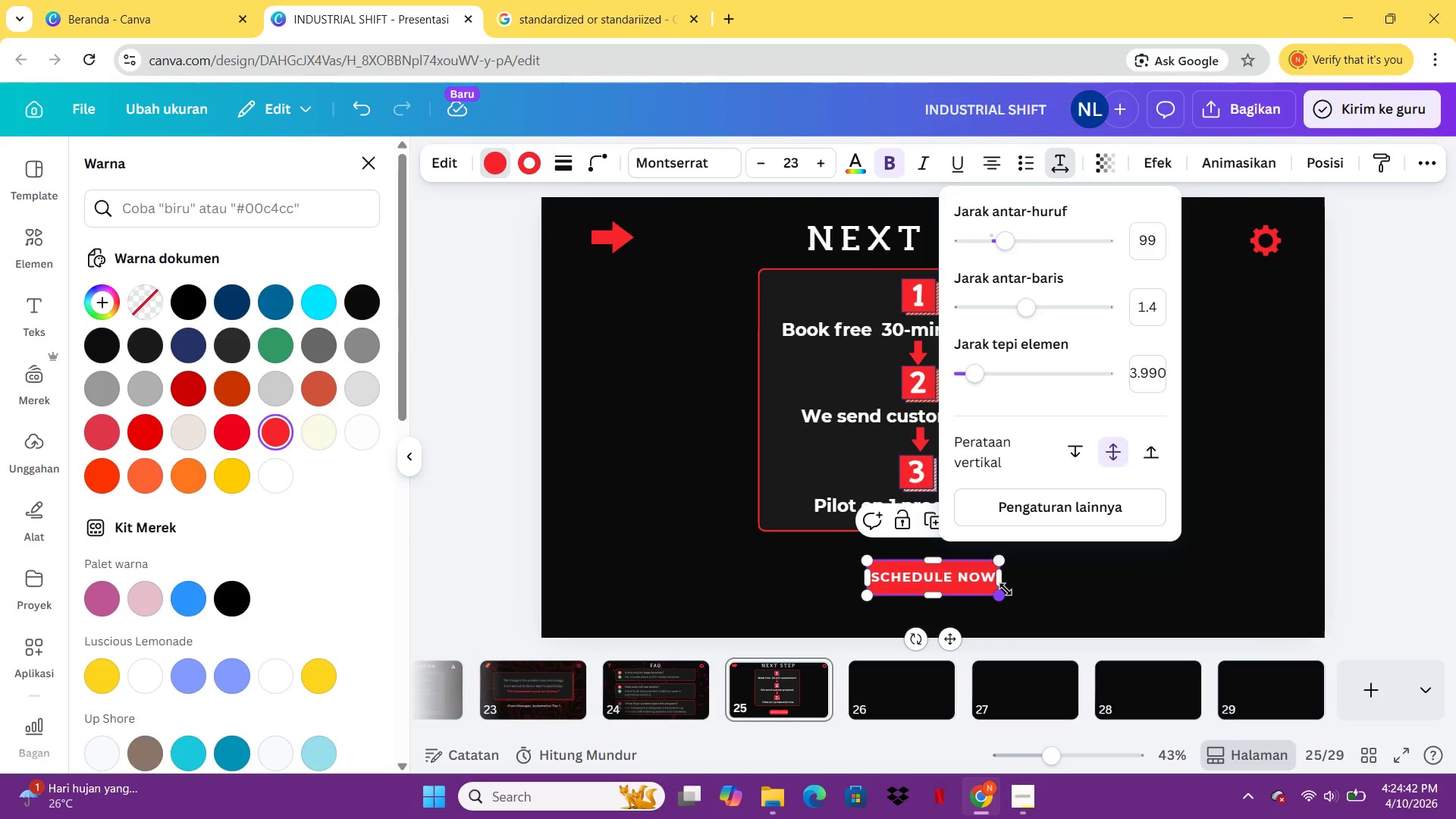 
left_click_drag(start_coordinate=[1006, 589], to_coordinate=[1028, 588])
 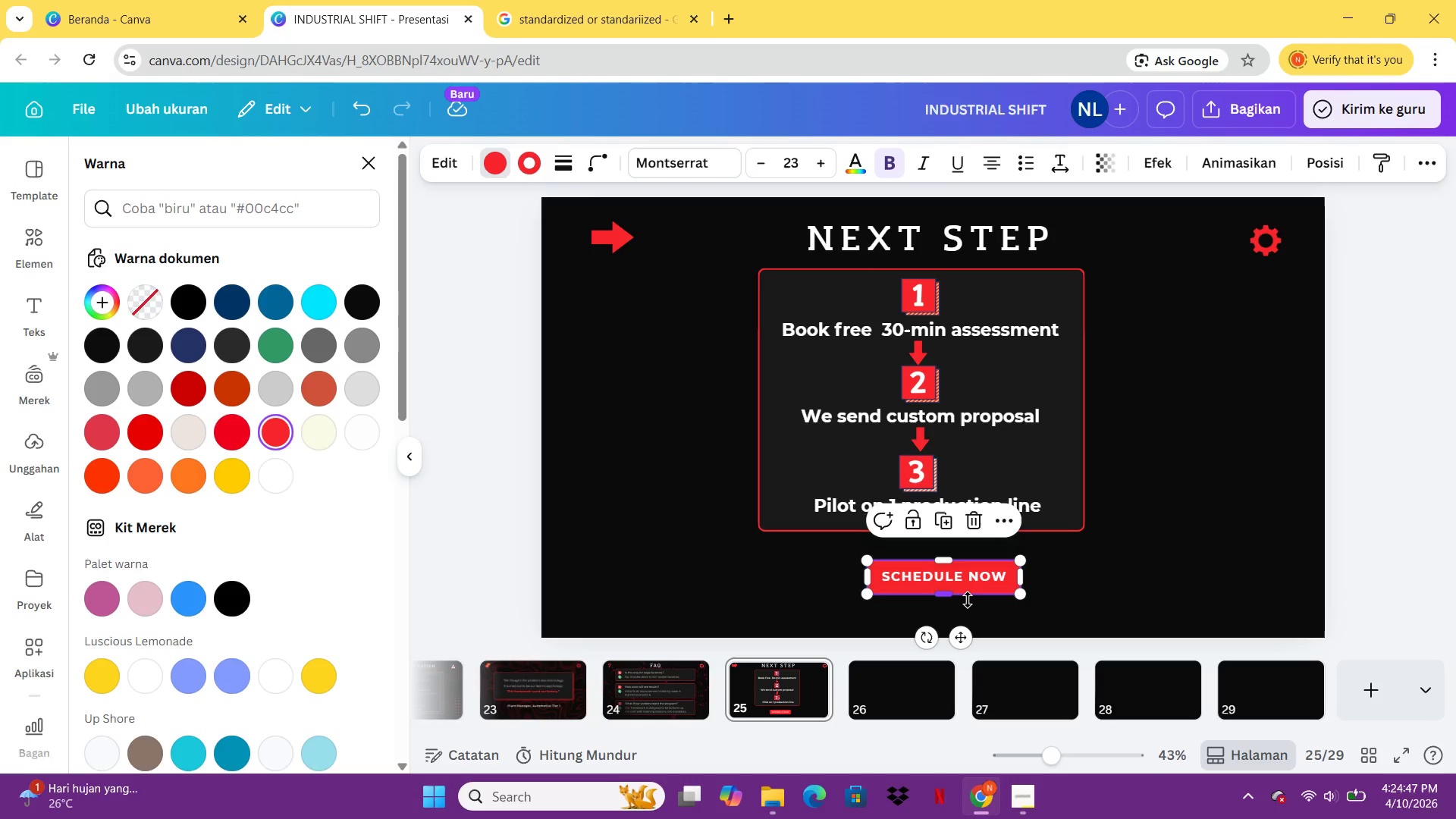 
left_click([967, 600])
 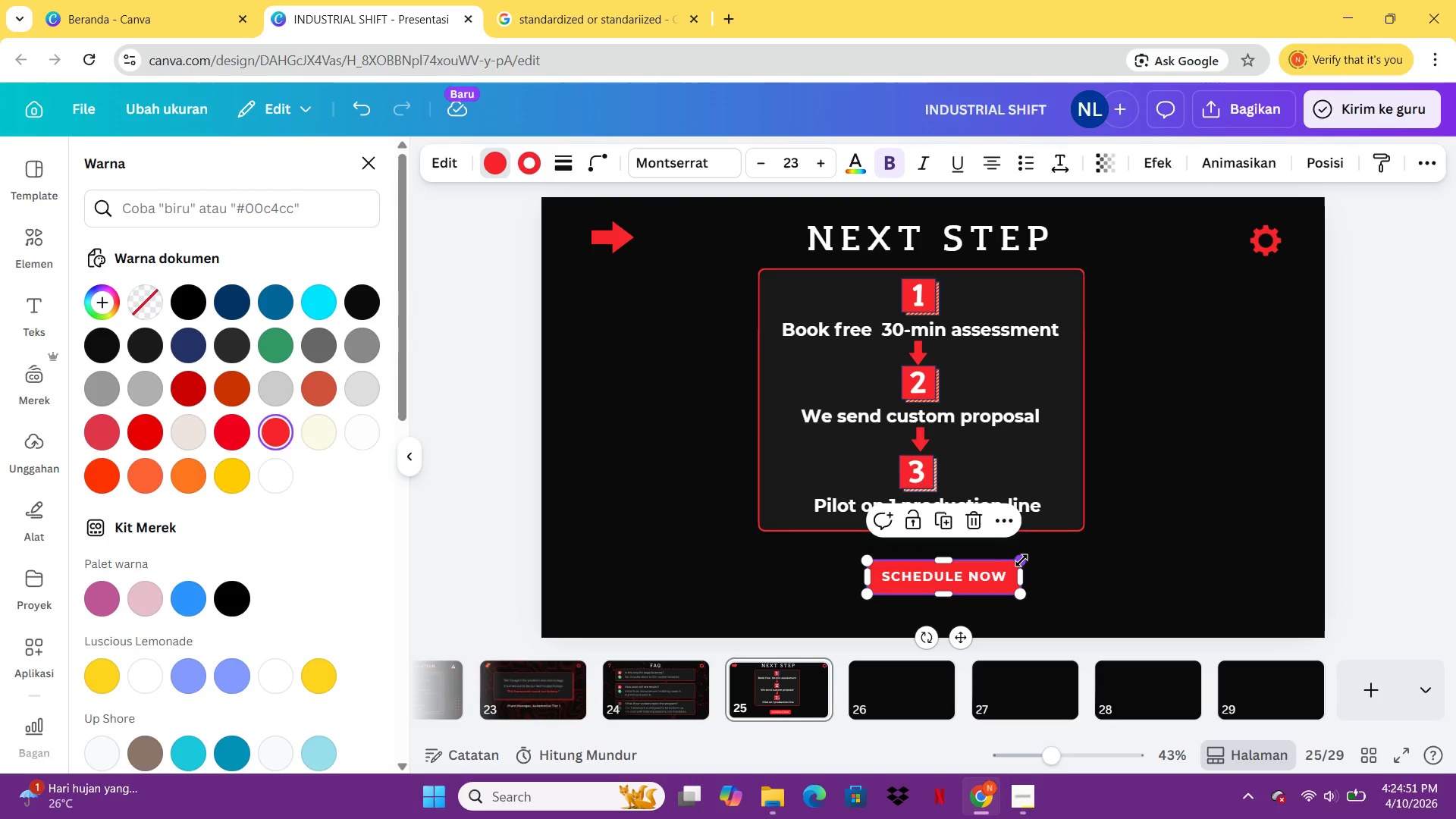 
wait(5.36)
 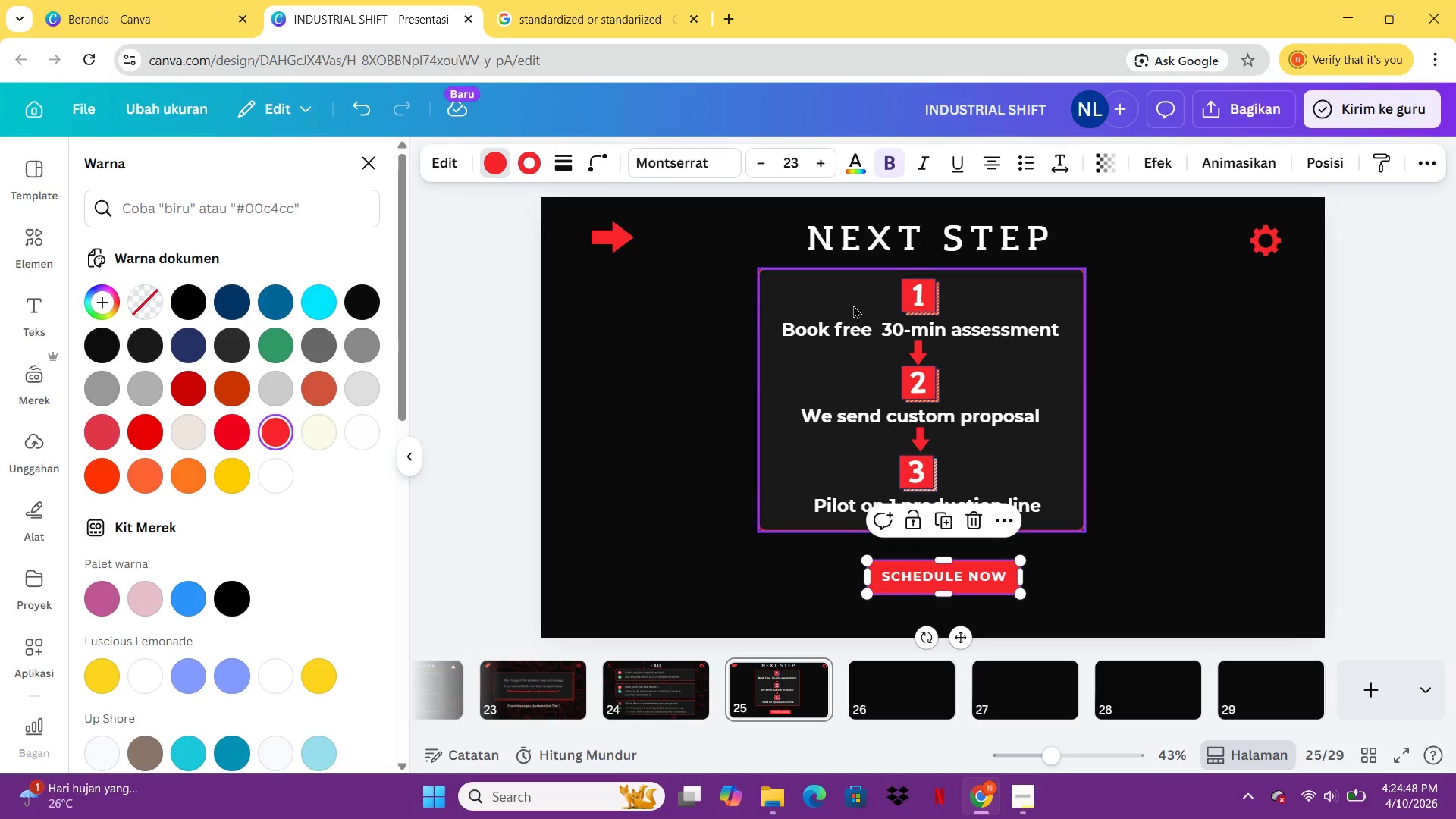 
left_click([1038, 624])
 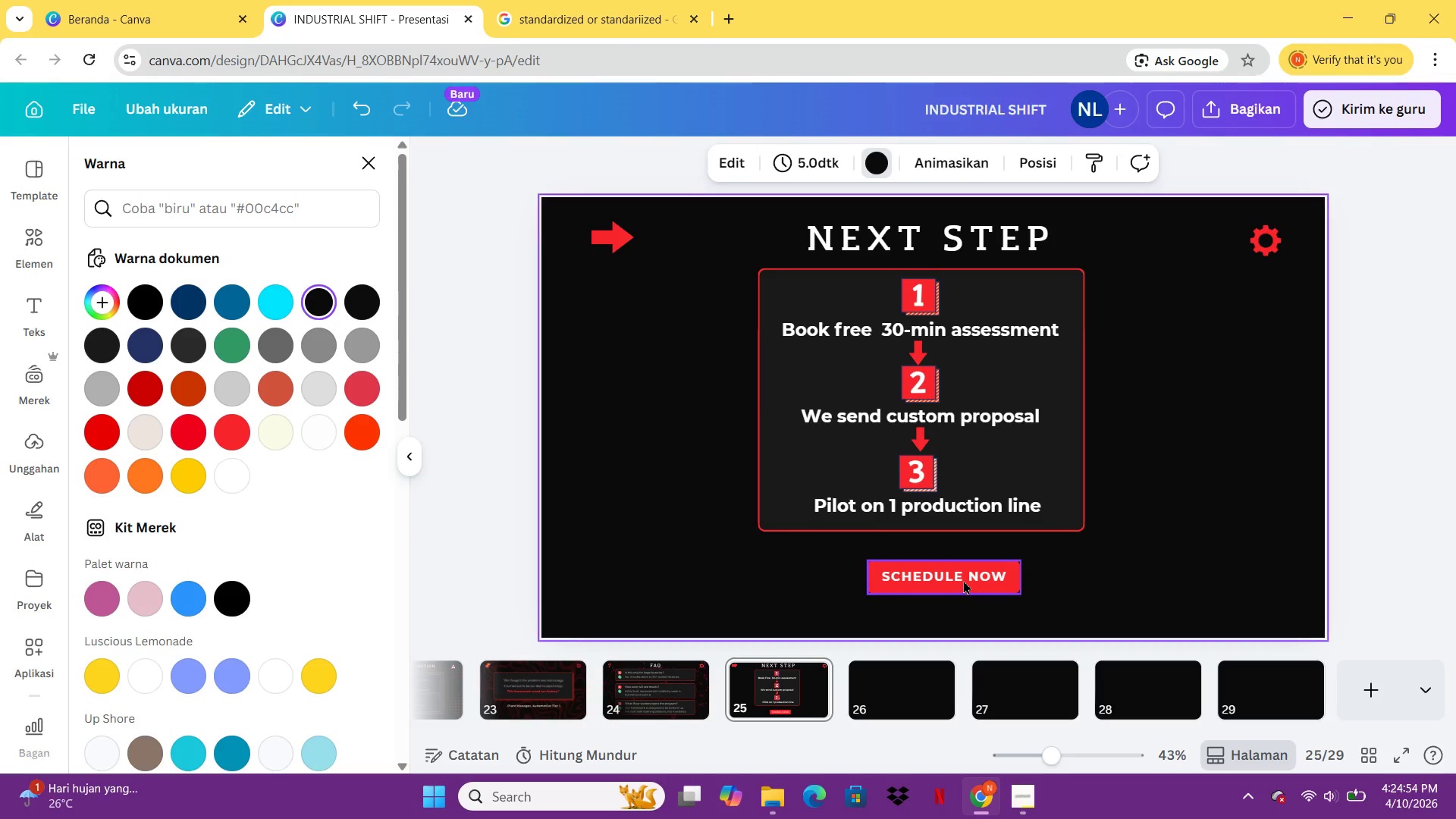 
left_click_drag(start_coordinate=[963, 580], to_coordinate=[936, 579])
 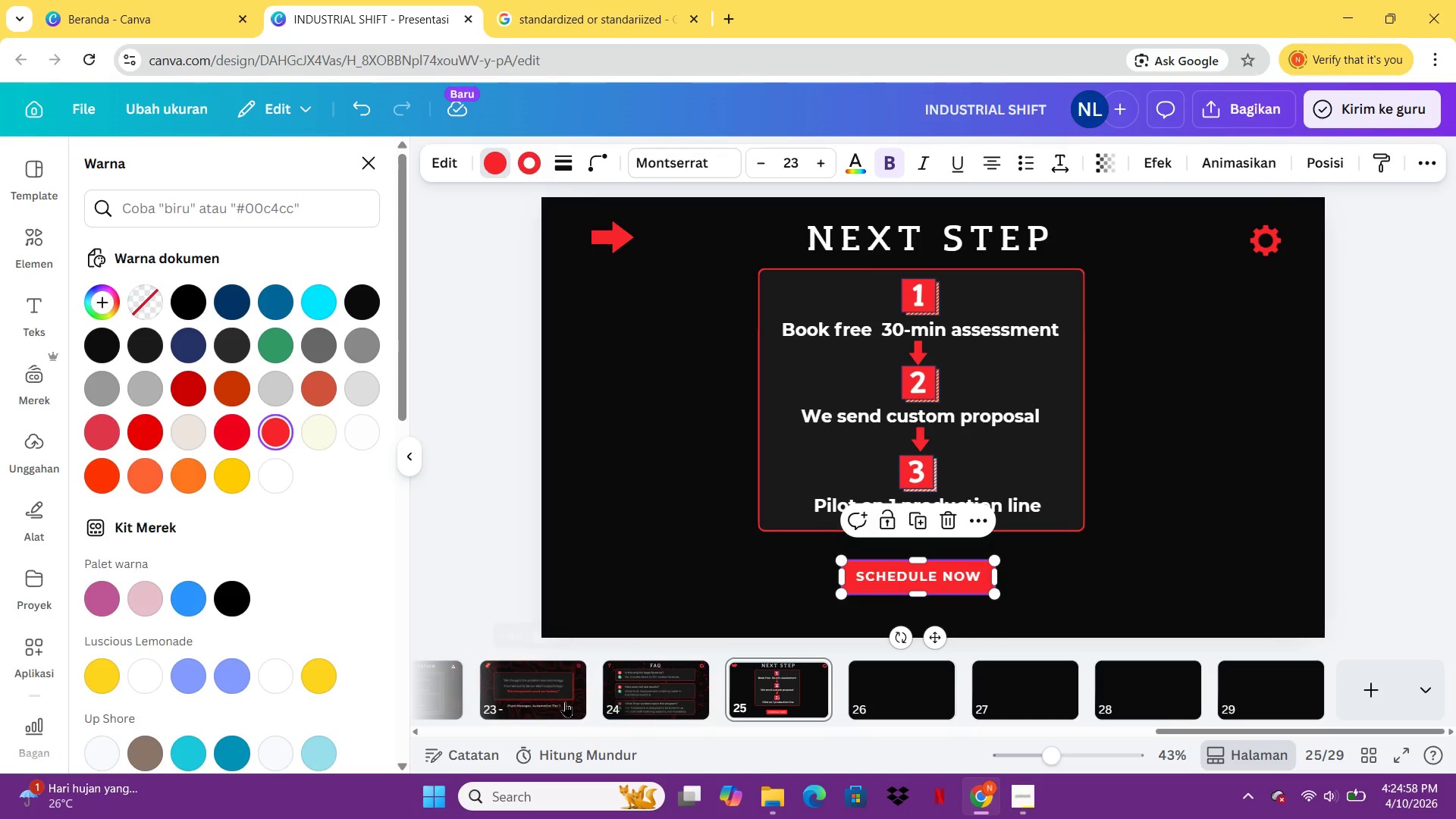 
left_click([565, 701])
 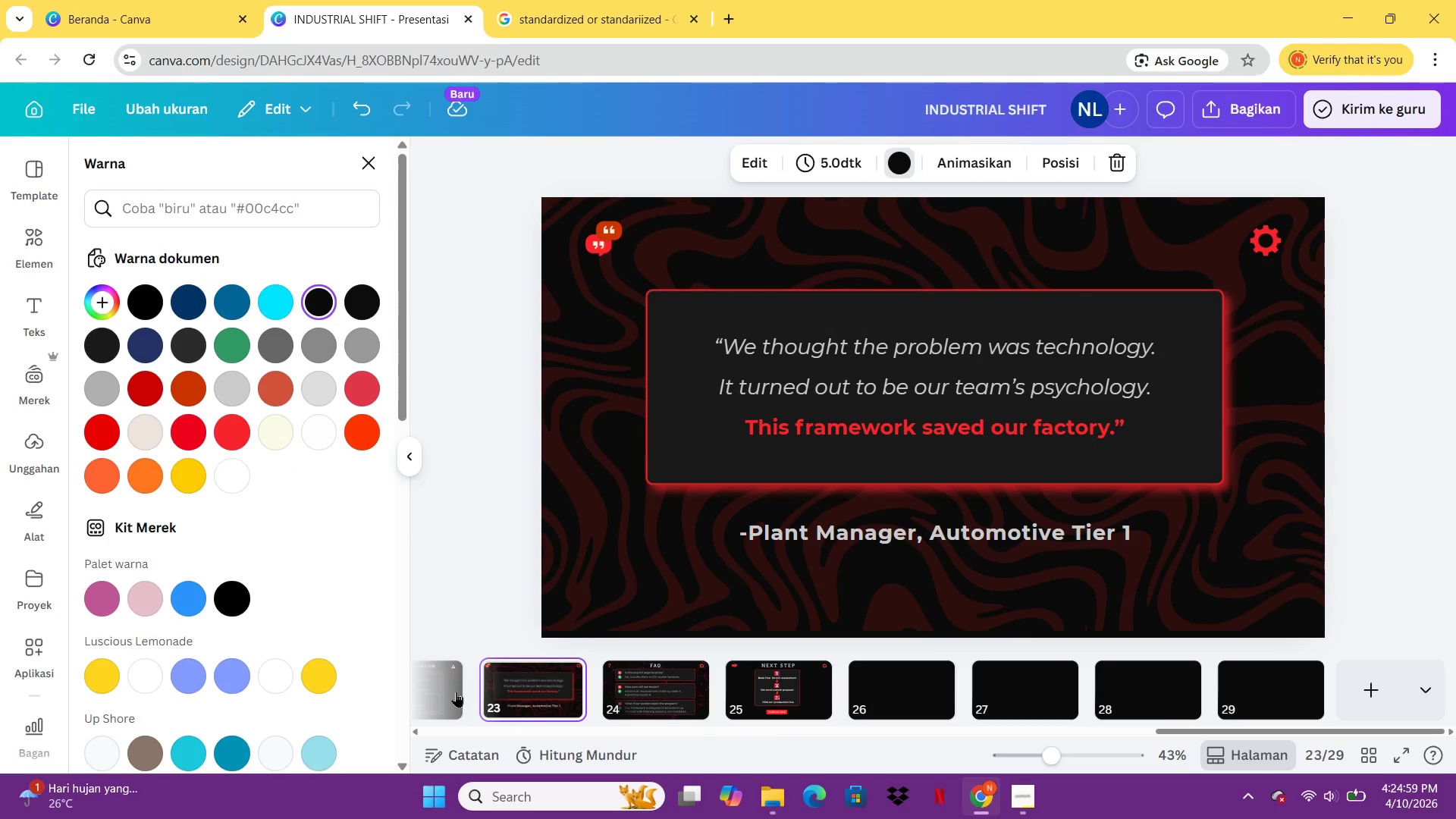 
left_click([456, 692])
 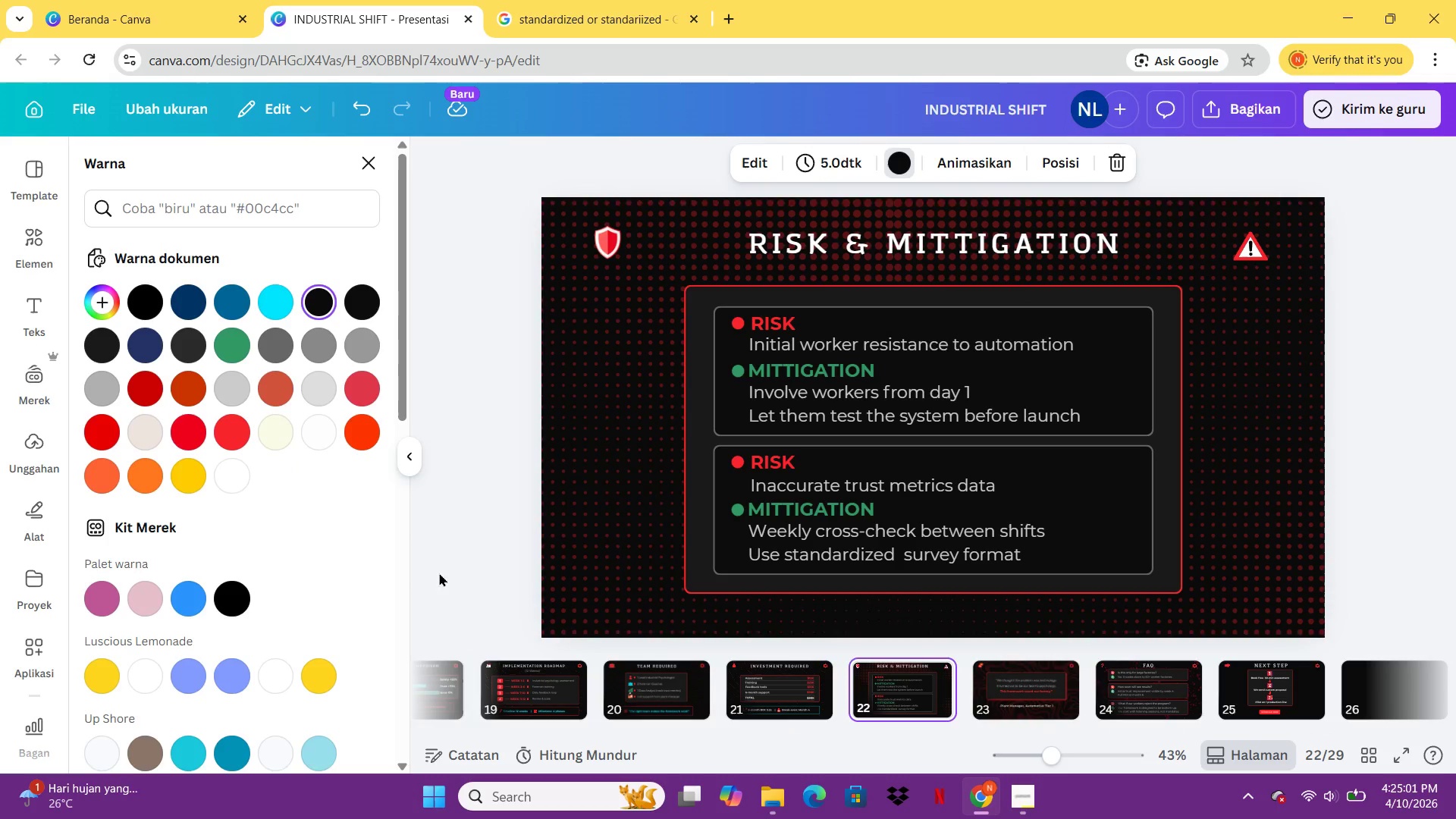 
left_click([592, 532])
 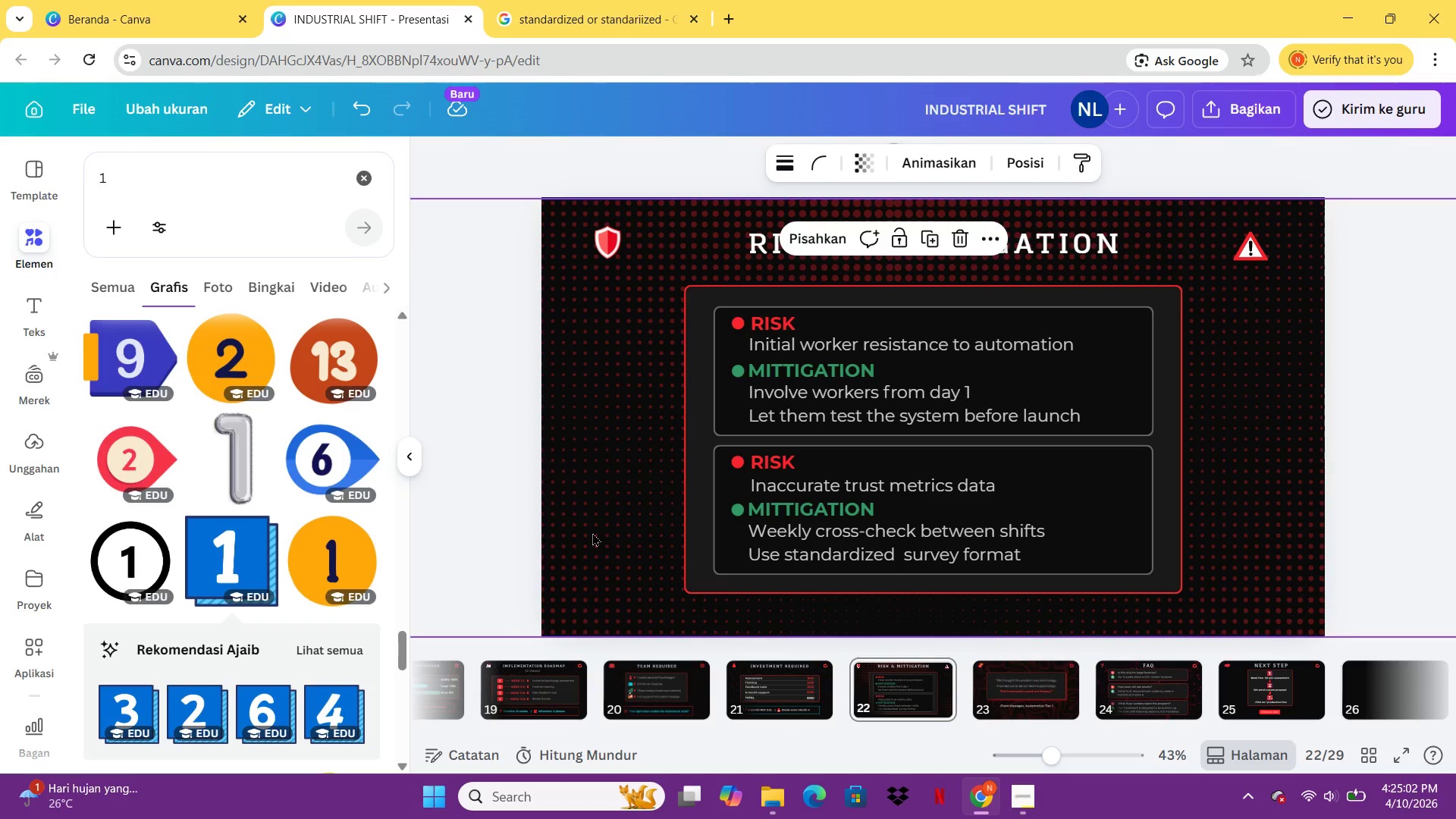 
key(Control+ControlLeft)
 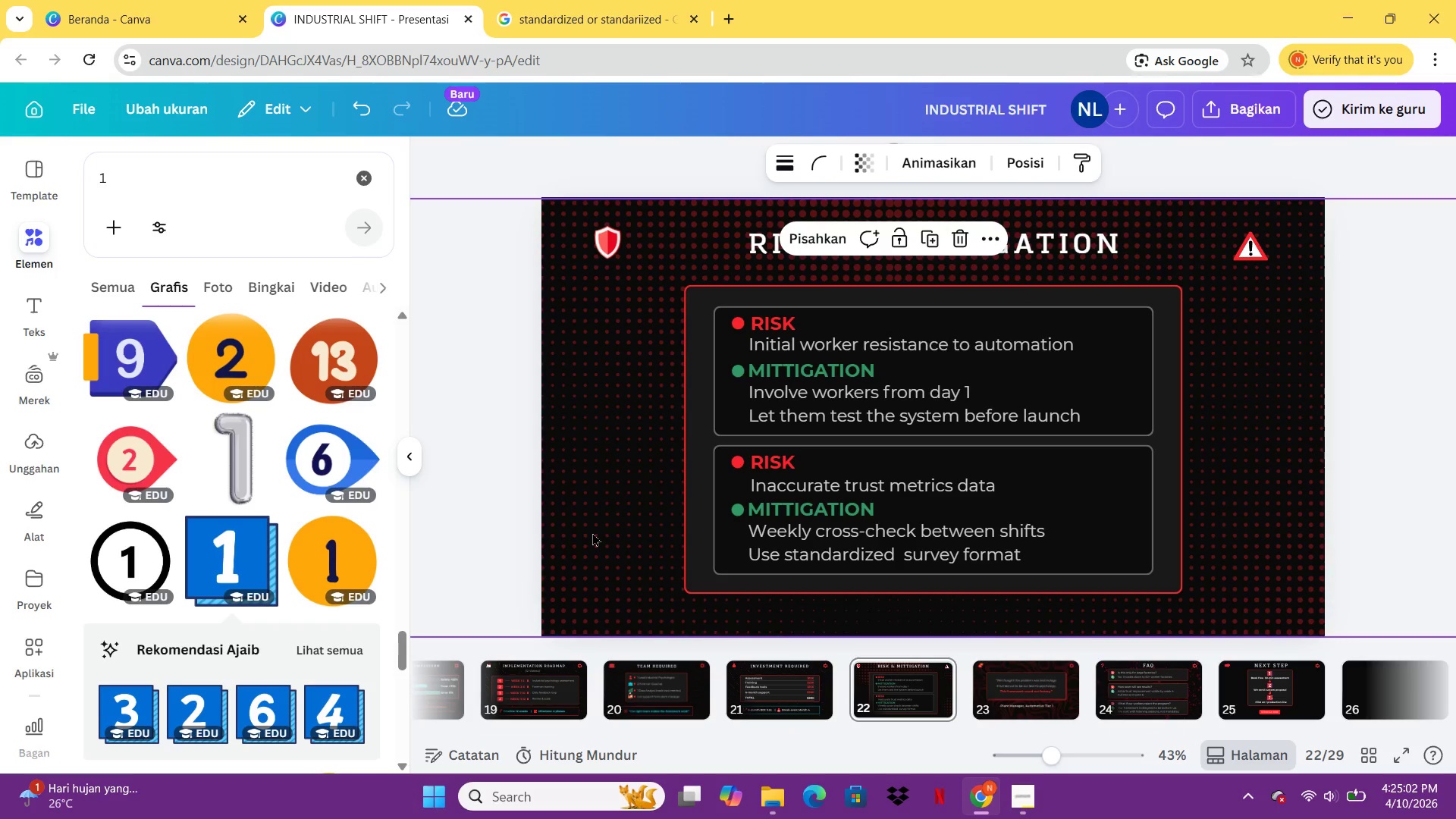 
key(Control+C)
 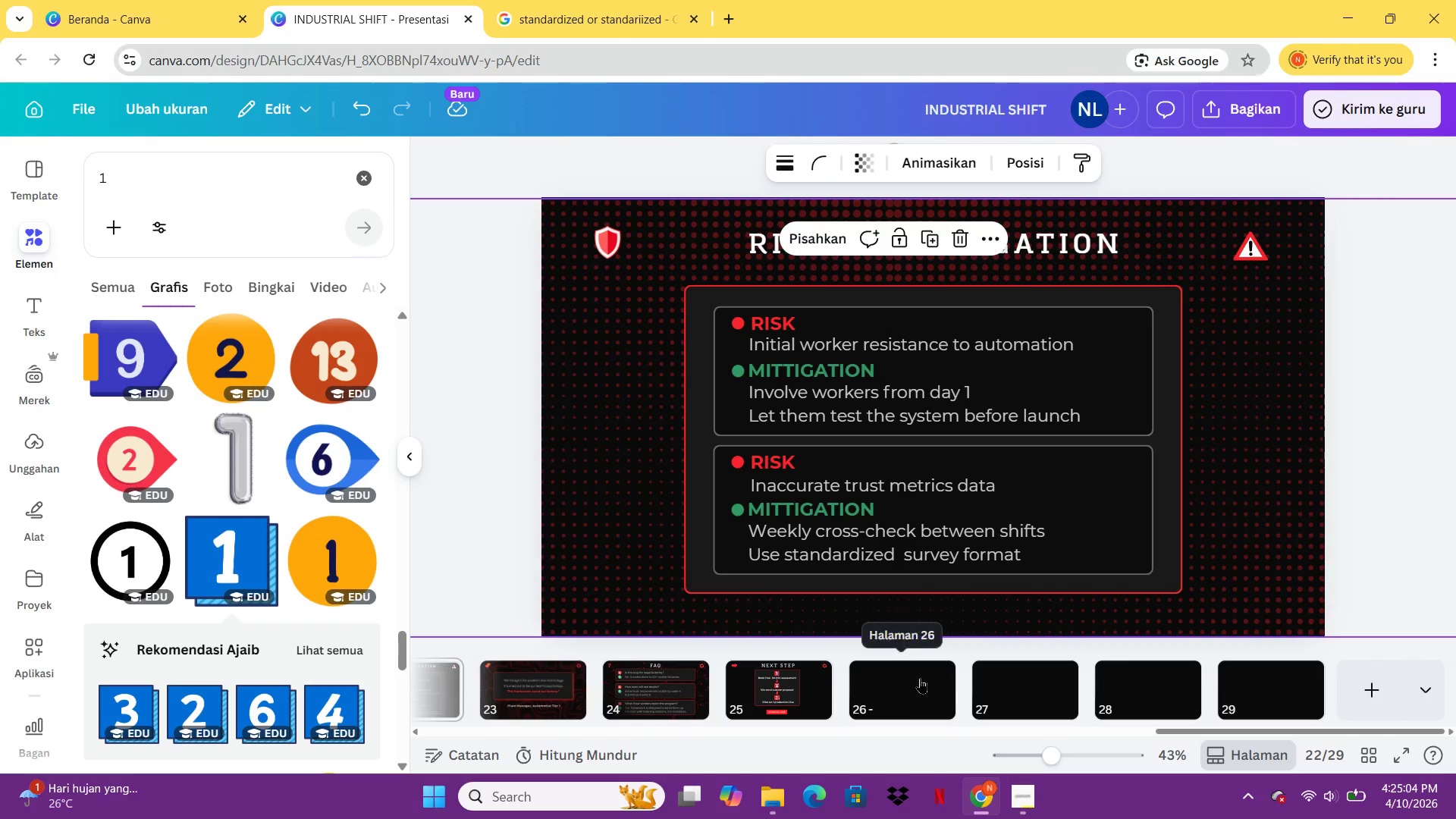 
left_click([766, 697])
 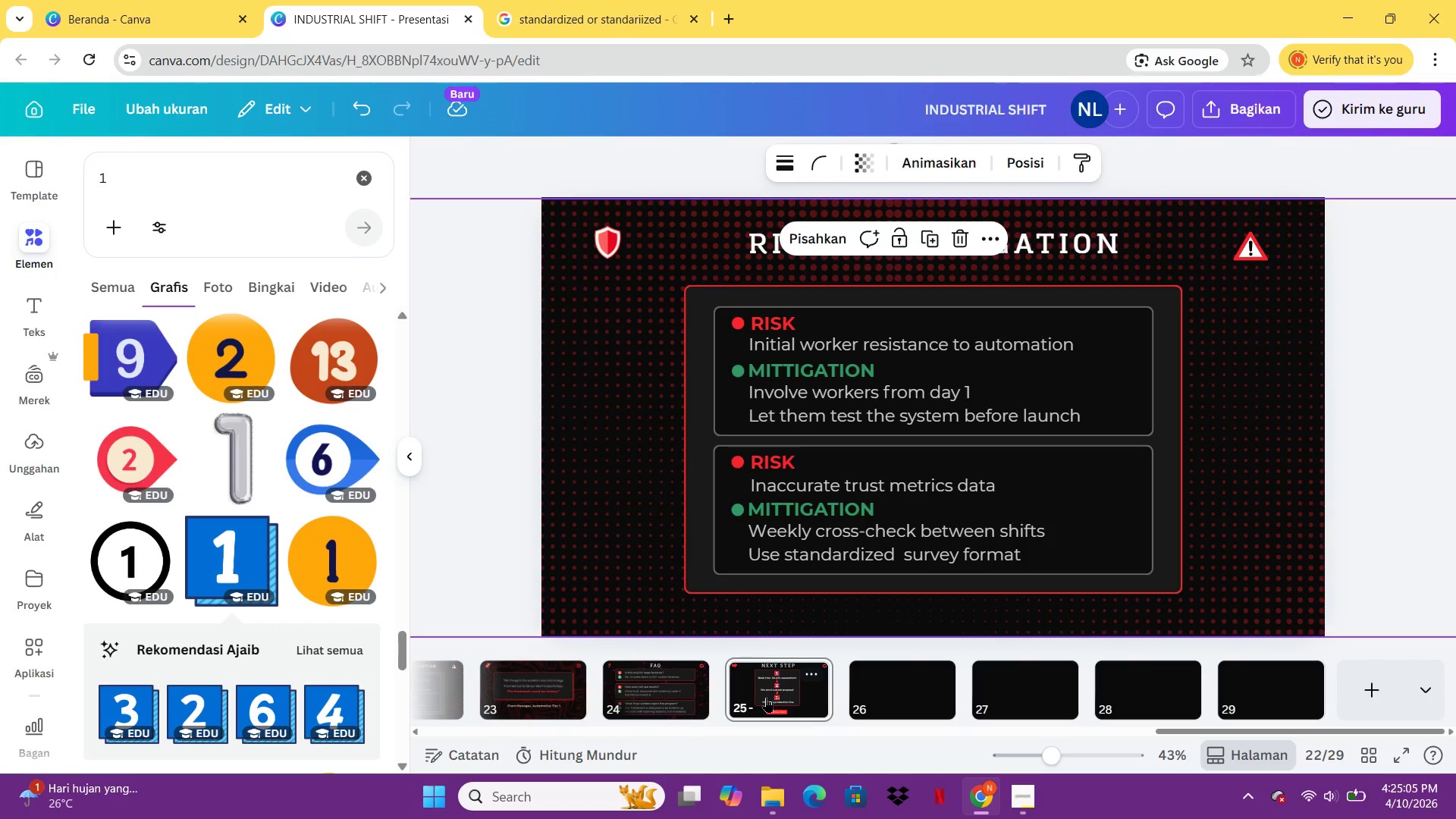 
key(Control+V)
 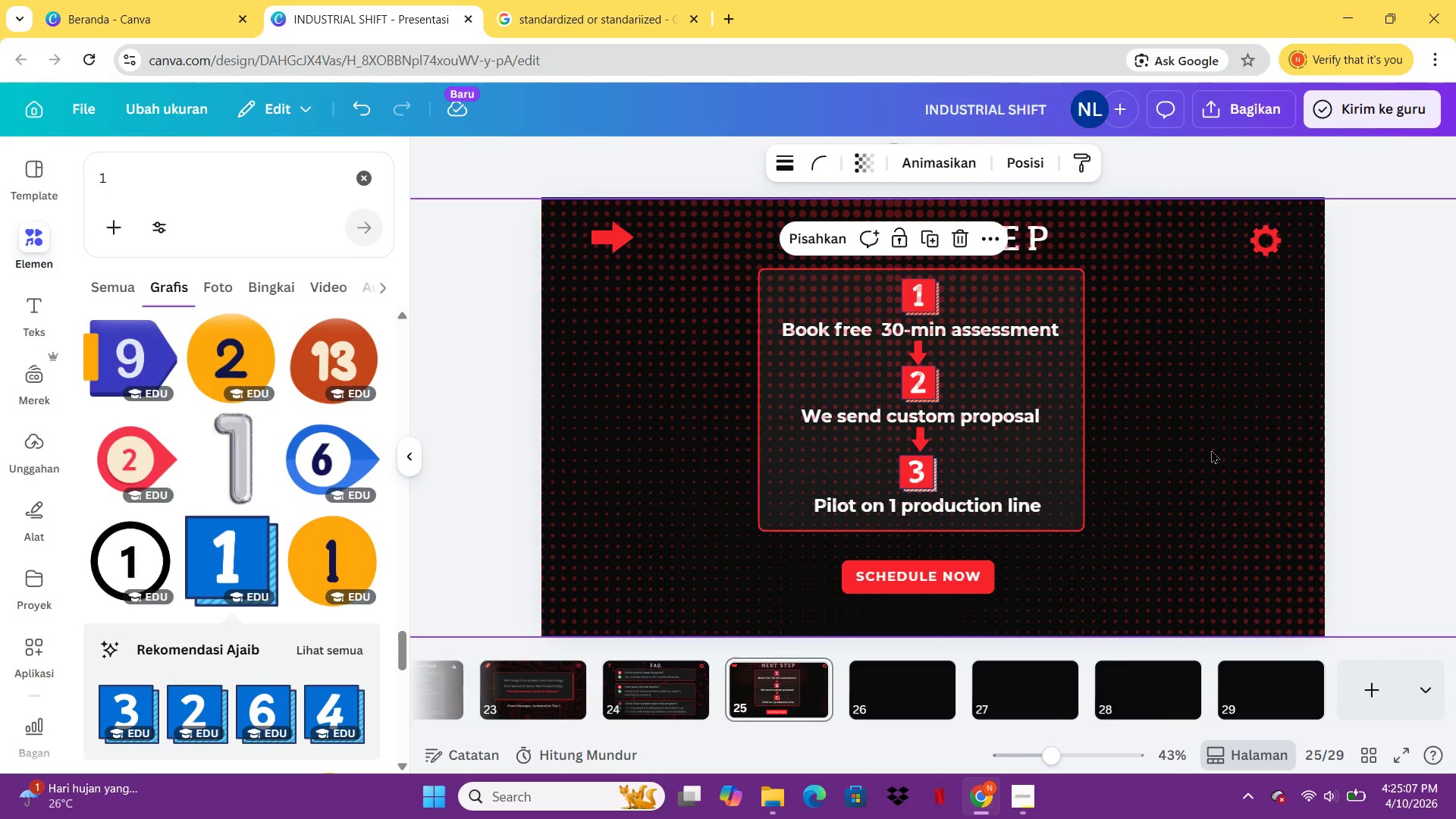 
right_click([1207, 443])
 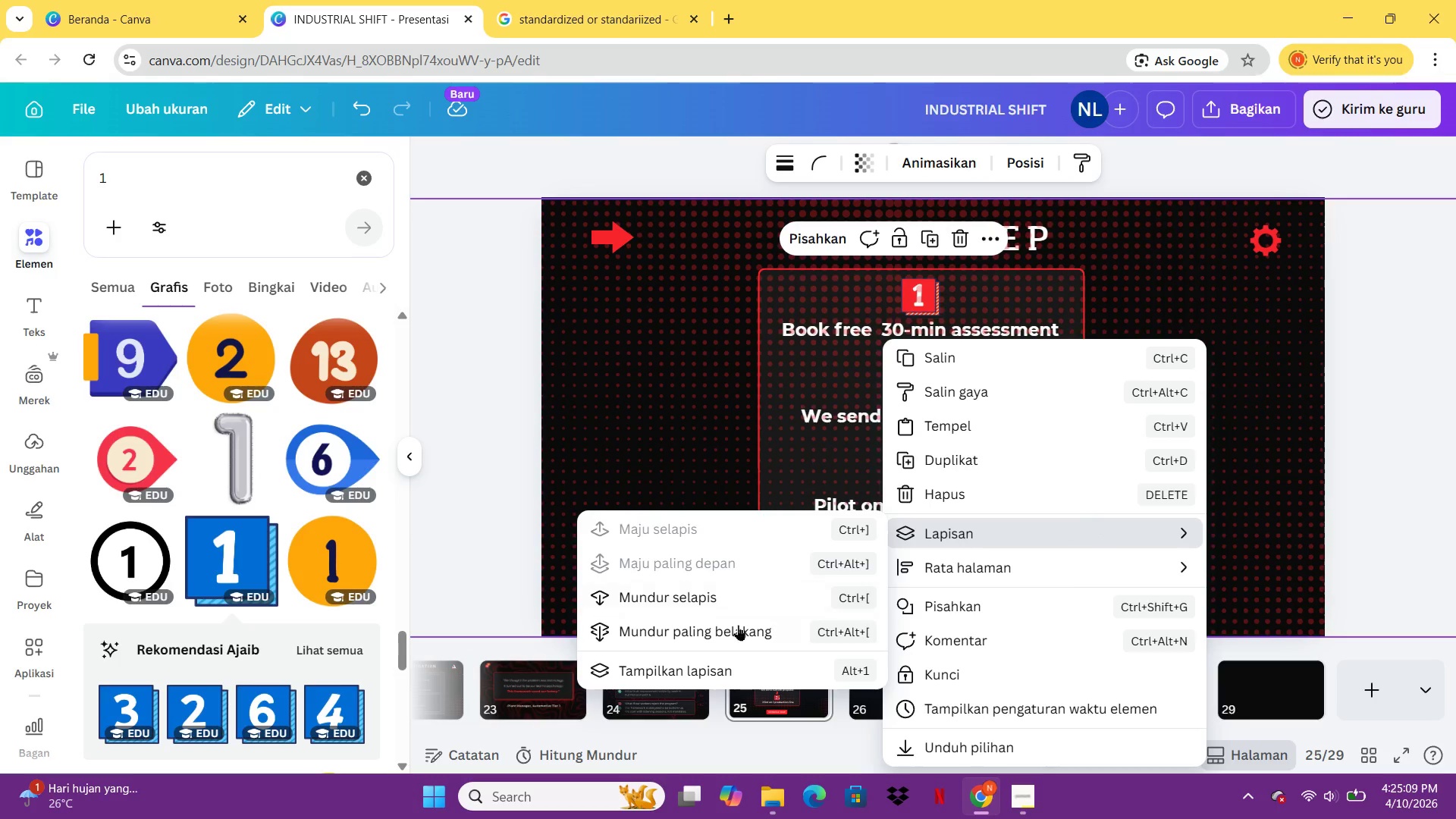 
left_click([736, 625])
 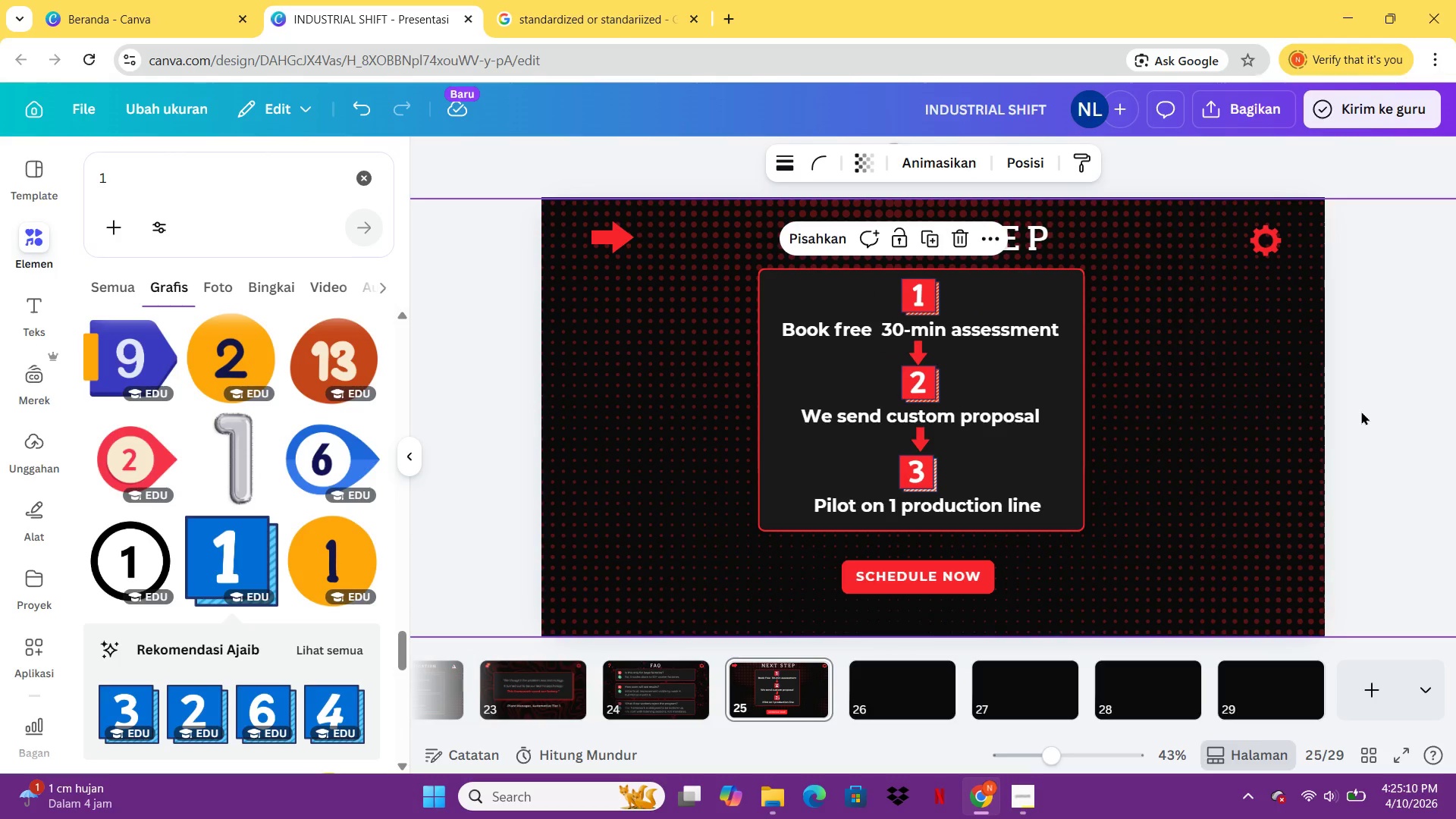 
left_click([1361, 411])
 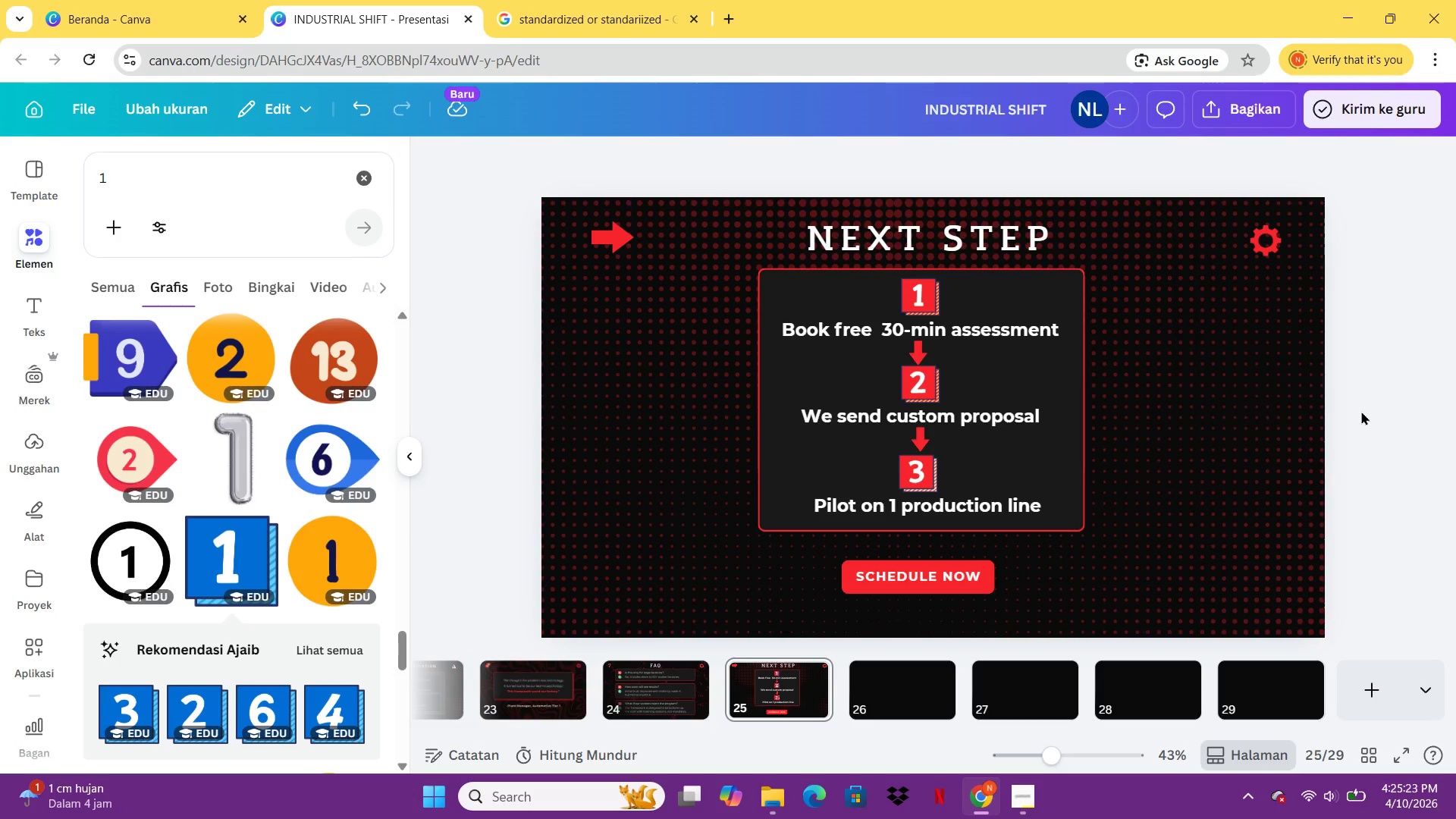 
wait(17.64)
 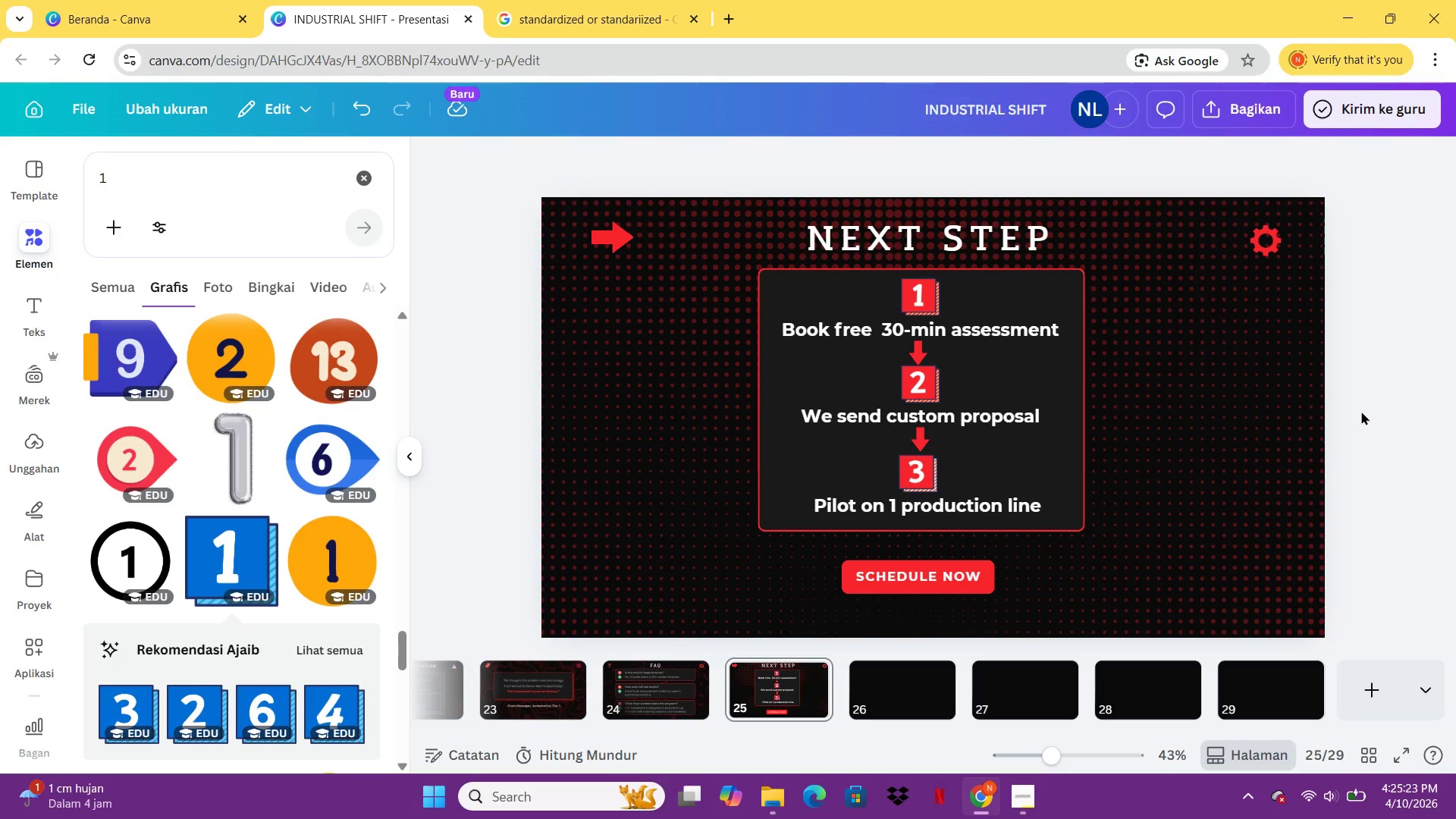 
left_click([885, 673])
 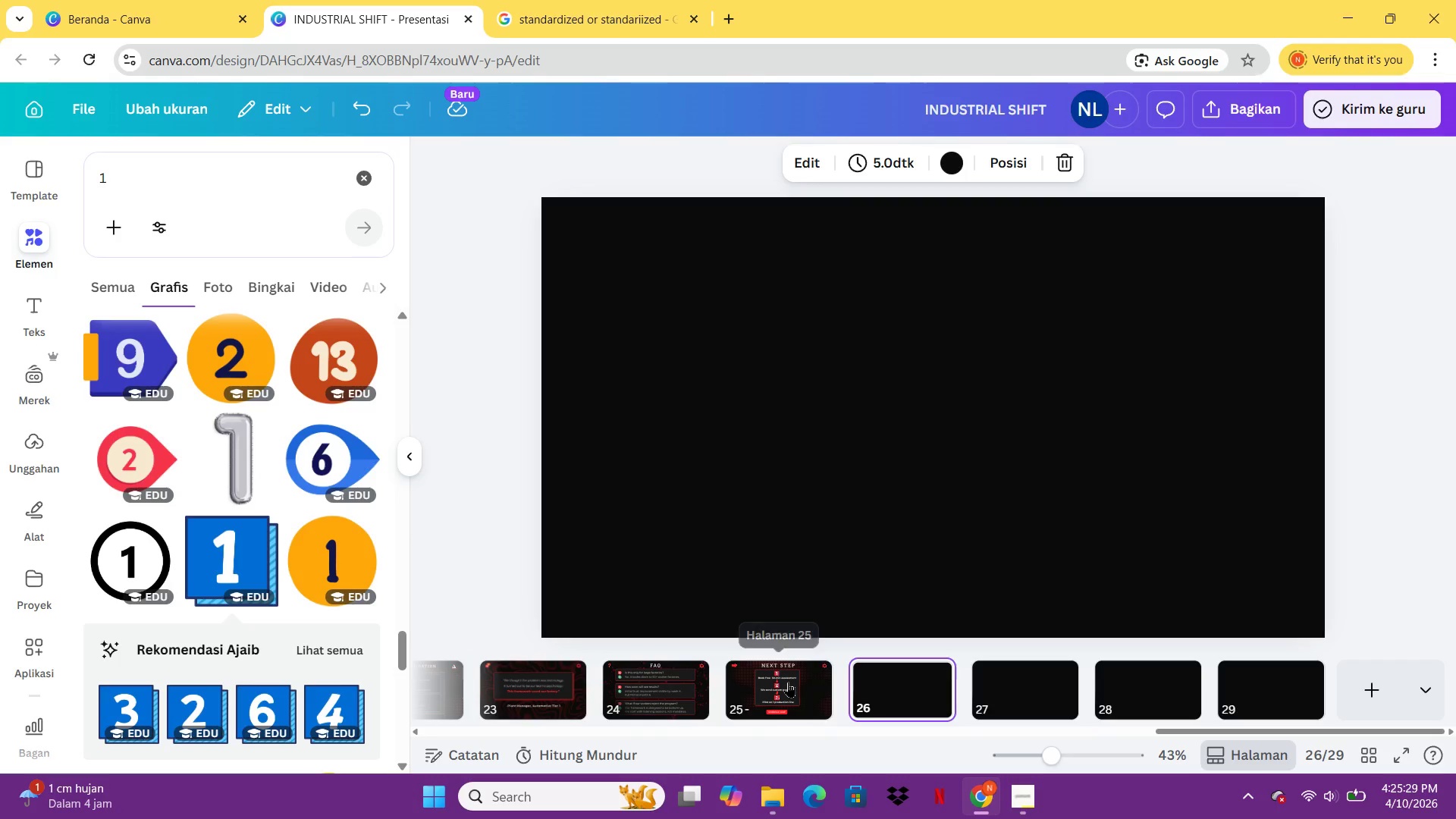 
left_click([788, 682])
 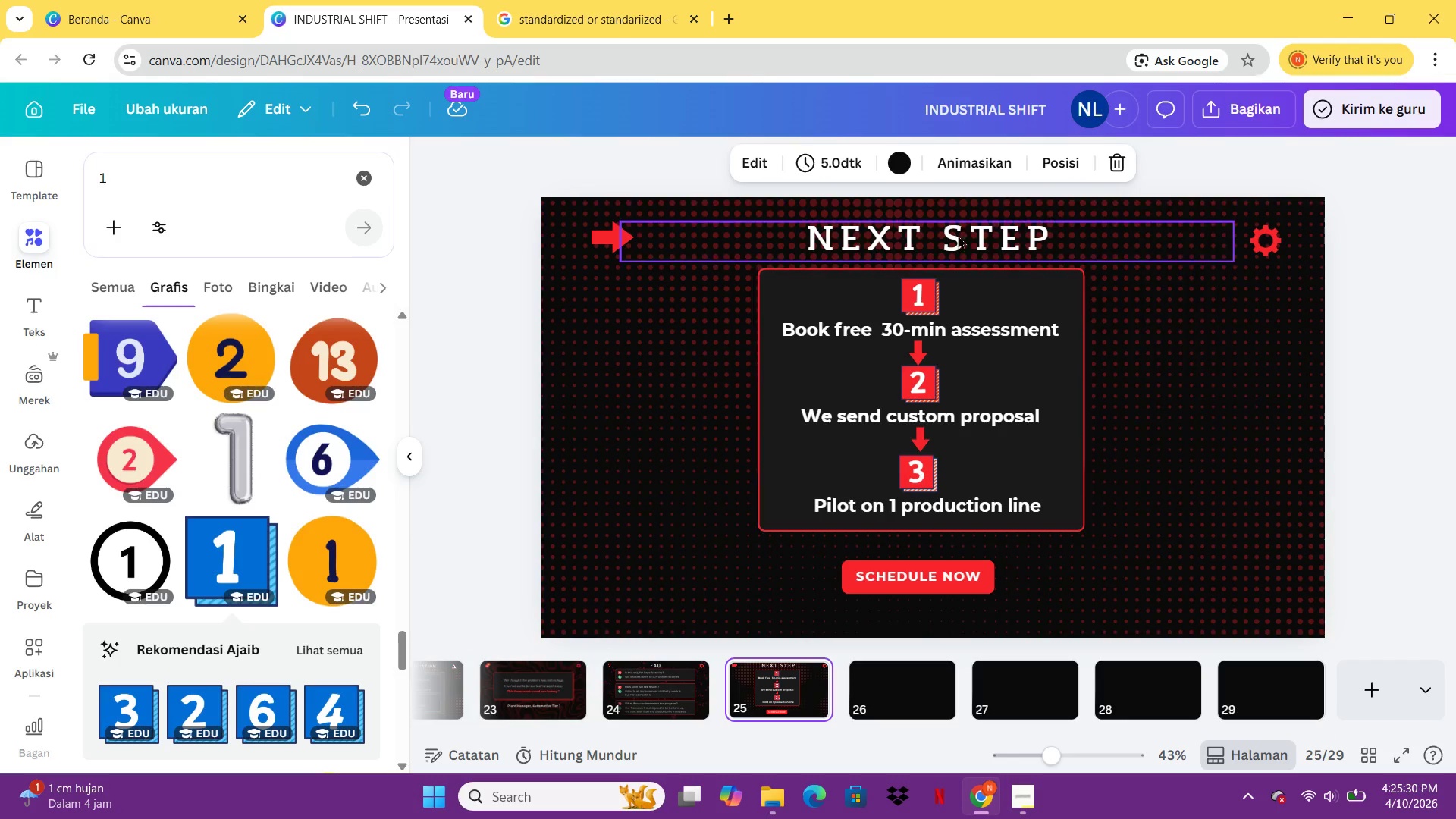 
left_click([956, 218])
 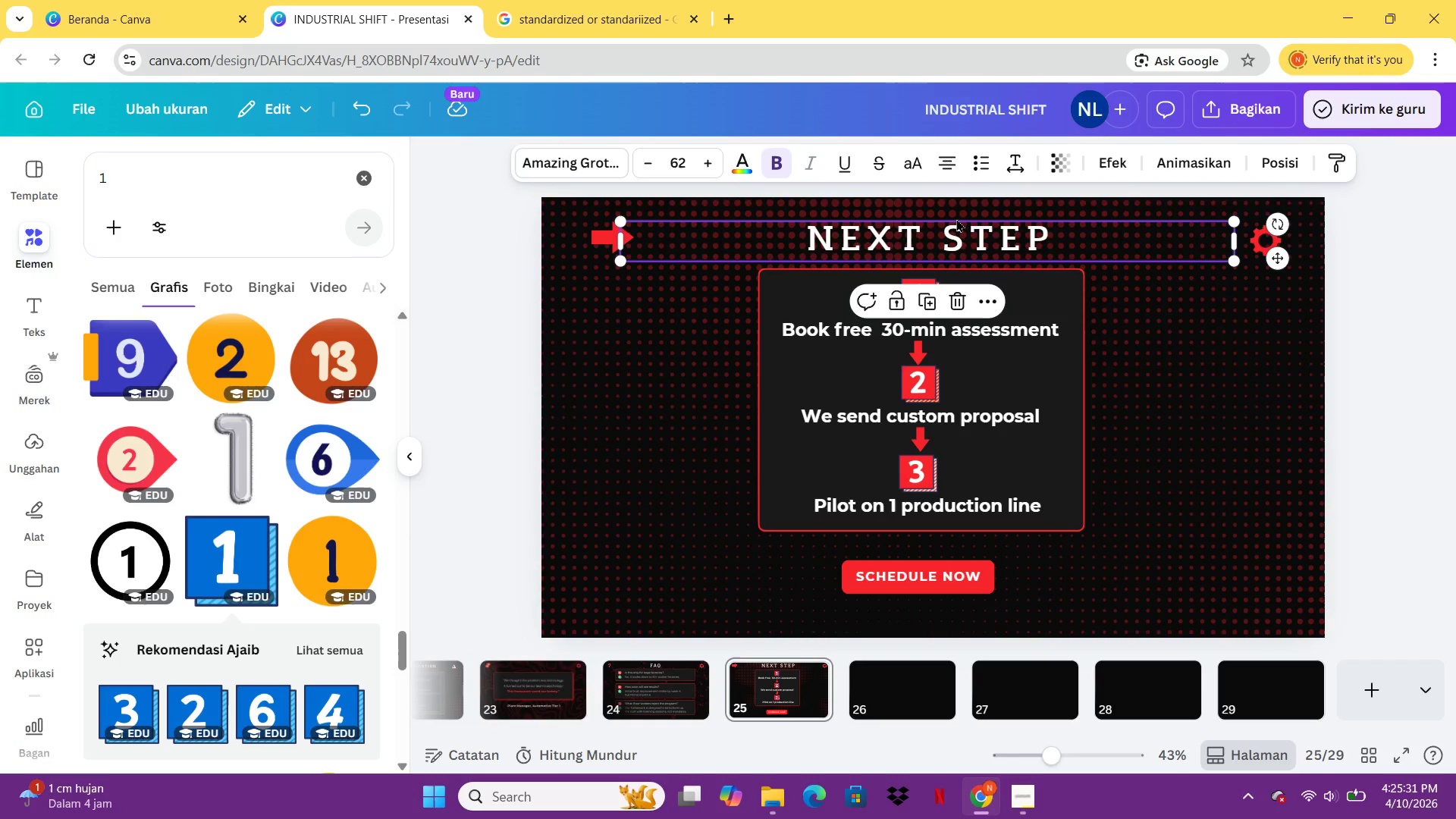 
key(Control+C)
 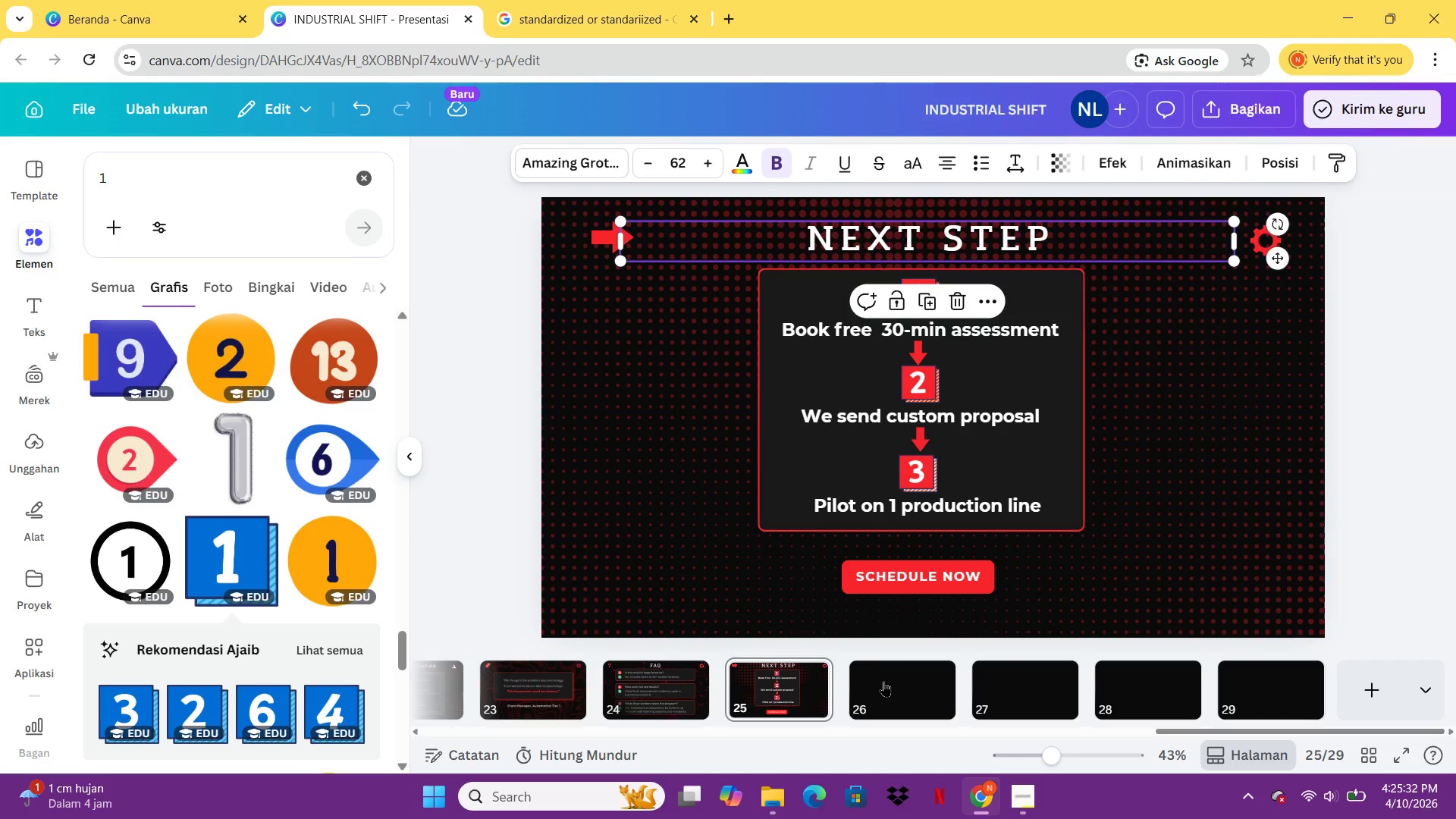 
left_click([883, 683])
 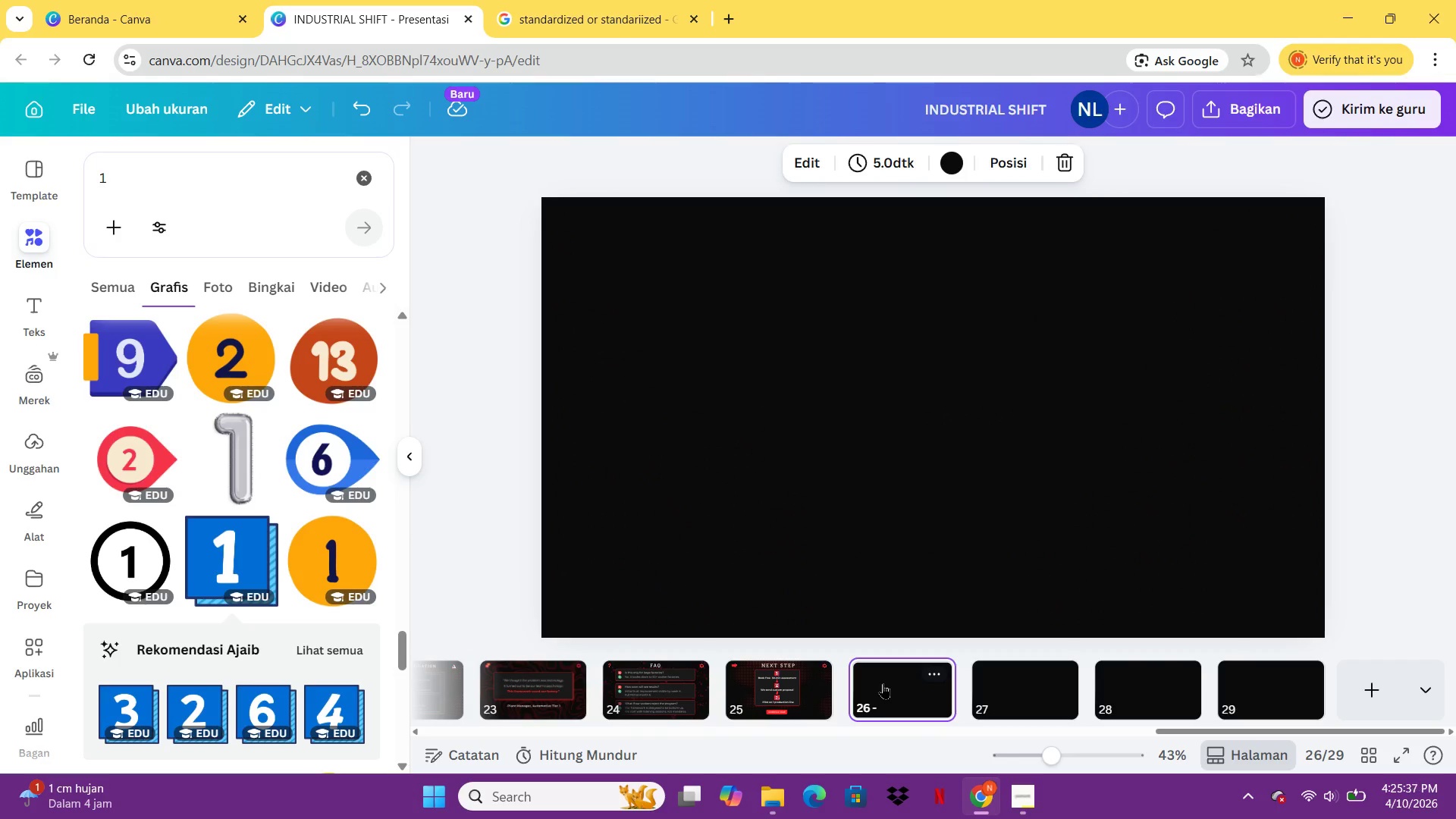 
wait(8.92)
 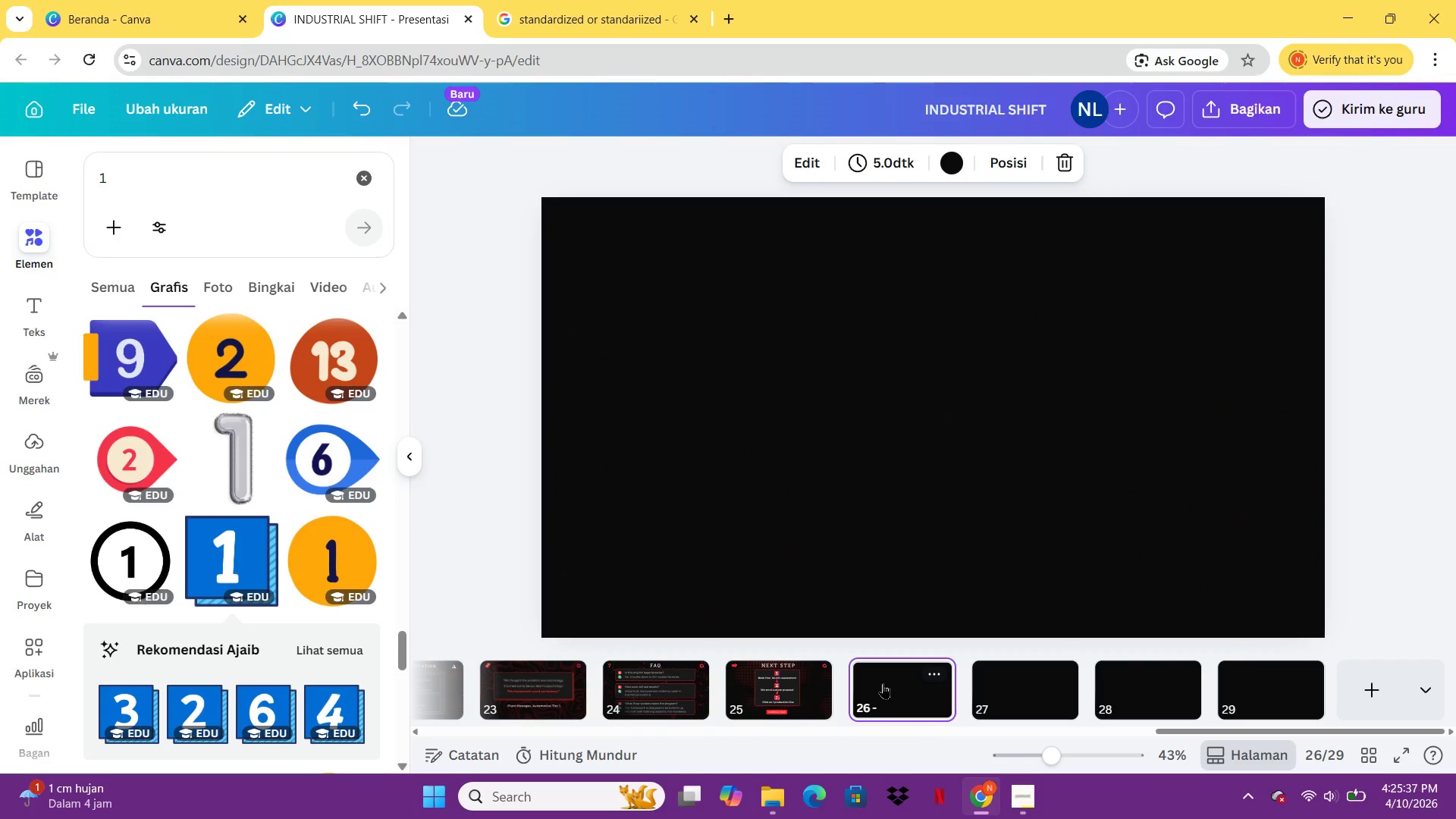 
left_click([899, 431])
 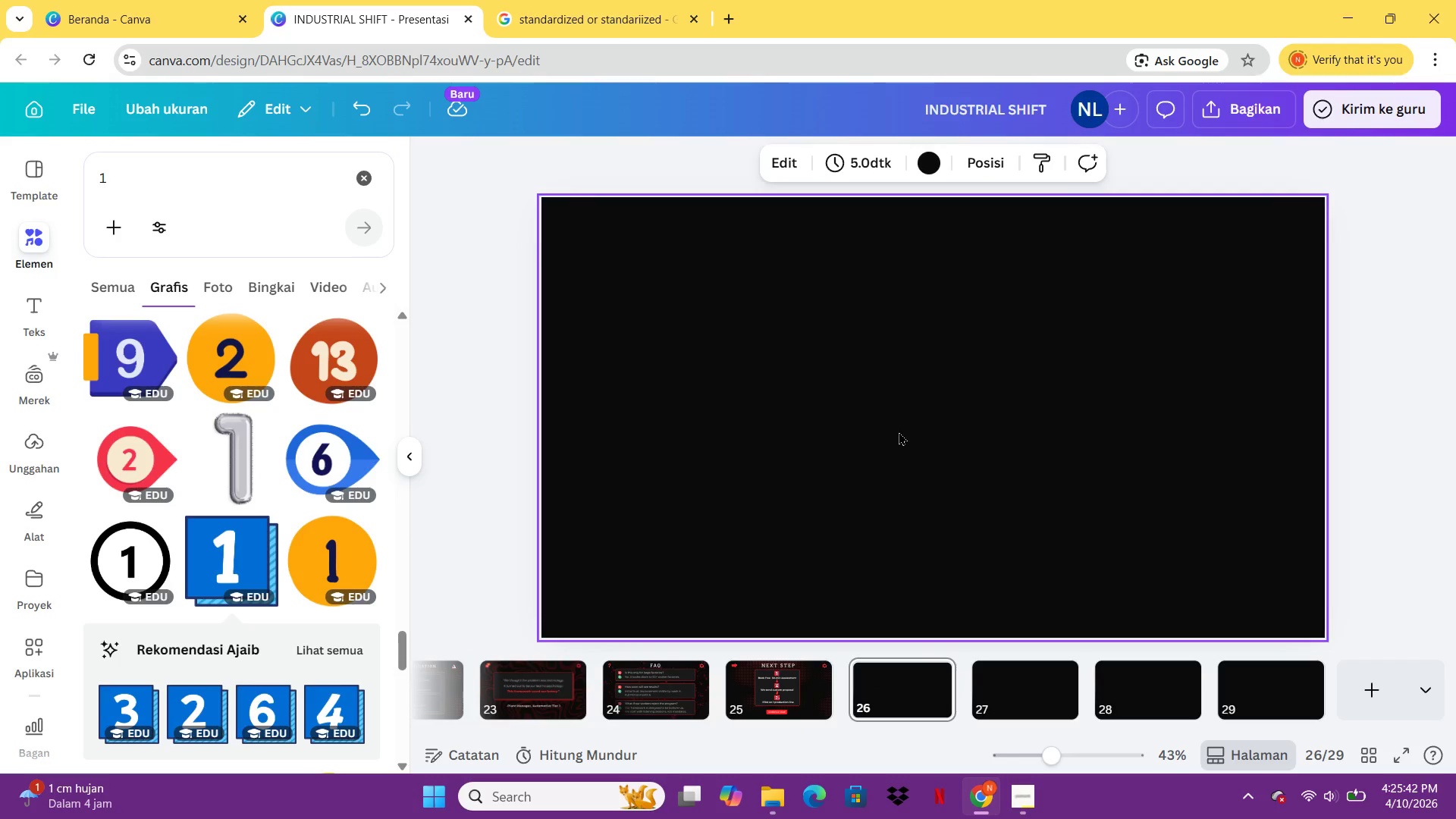 
key(Control+ControlLeft)
 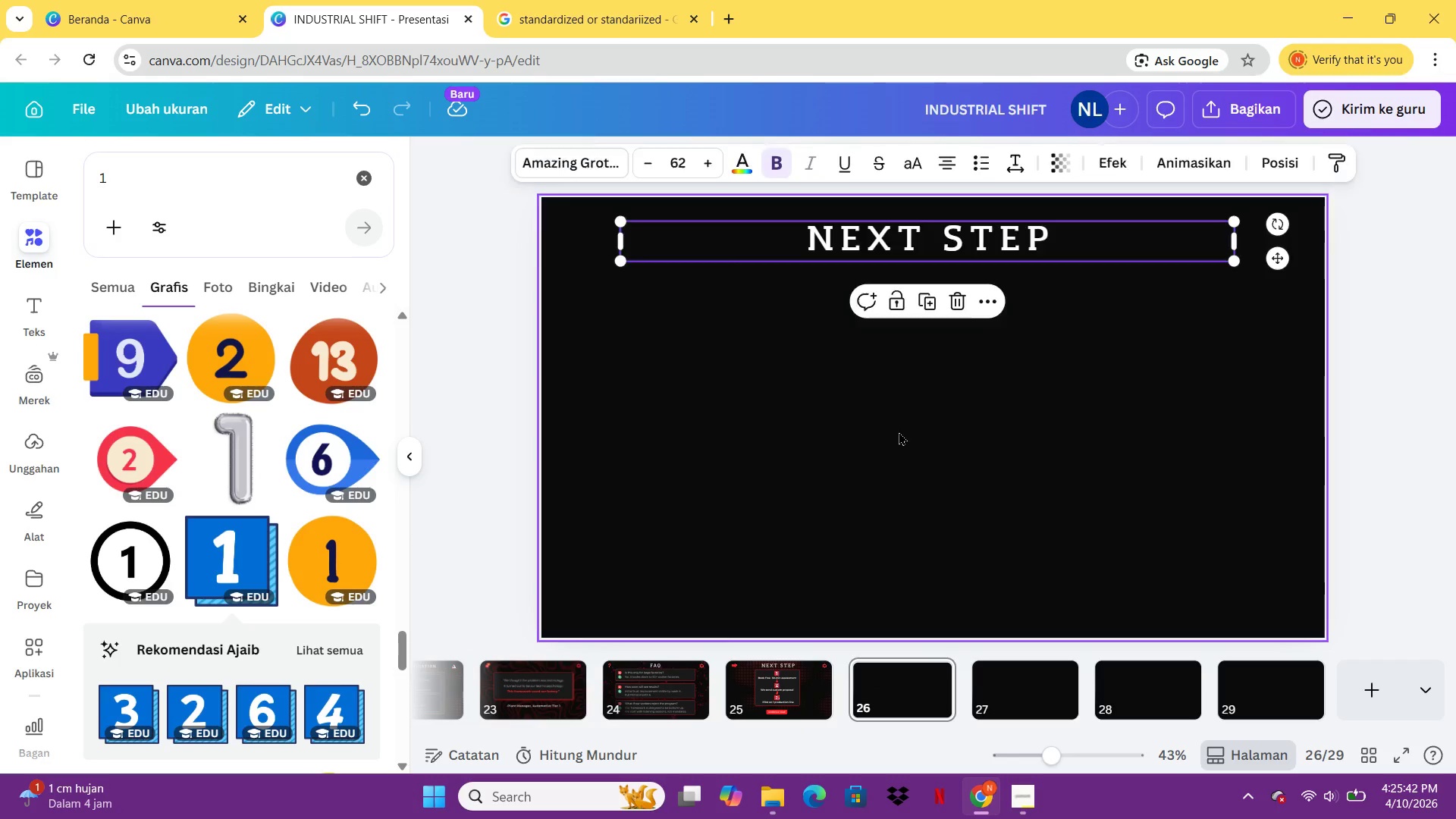 
key(Control+V)
 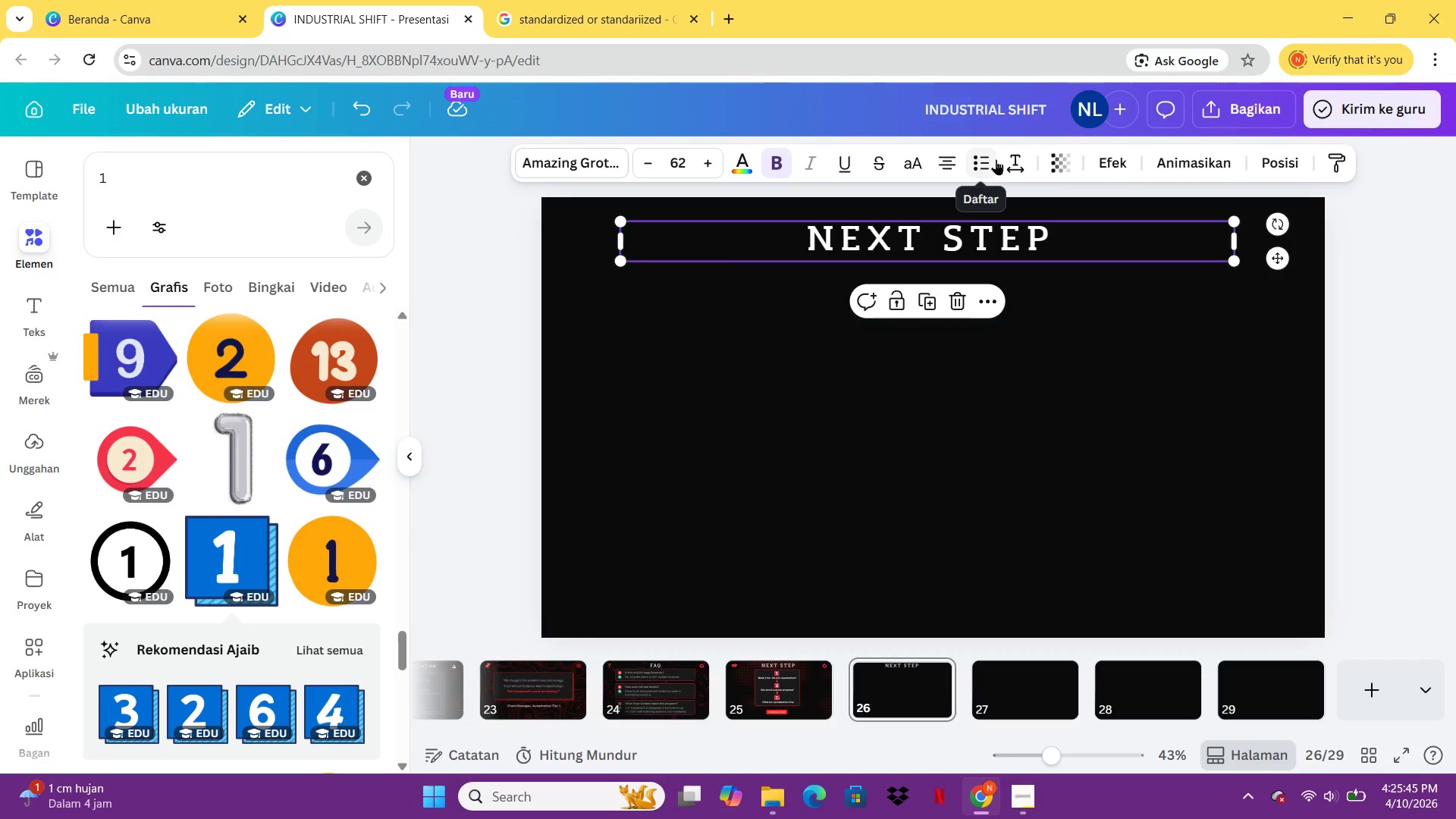 
left_click([996, 159])
 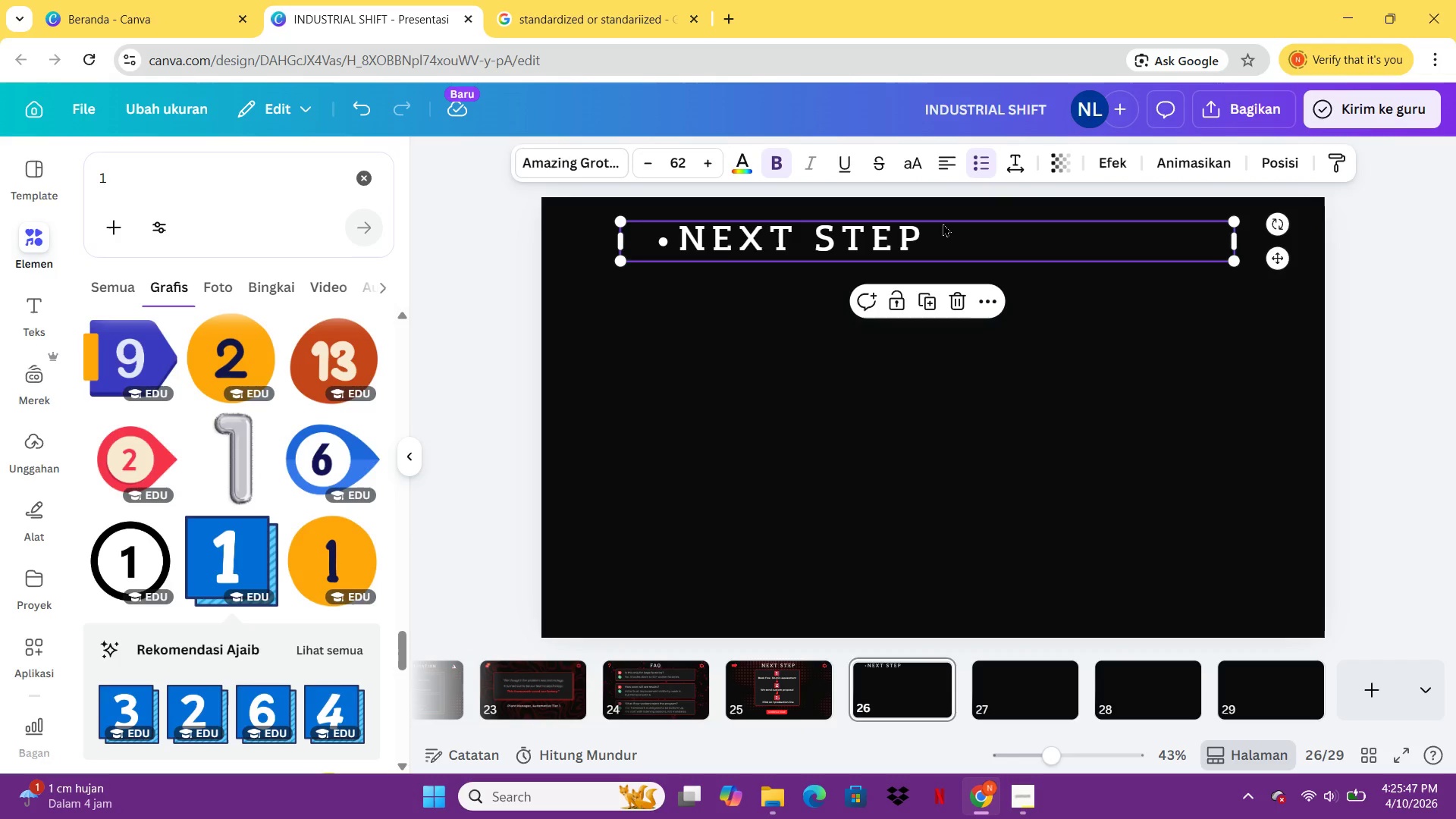 
key(Control+Z)
 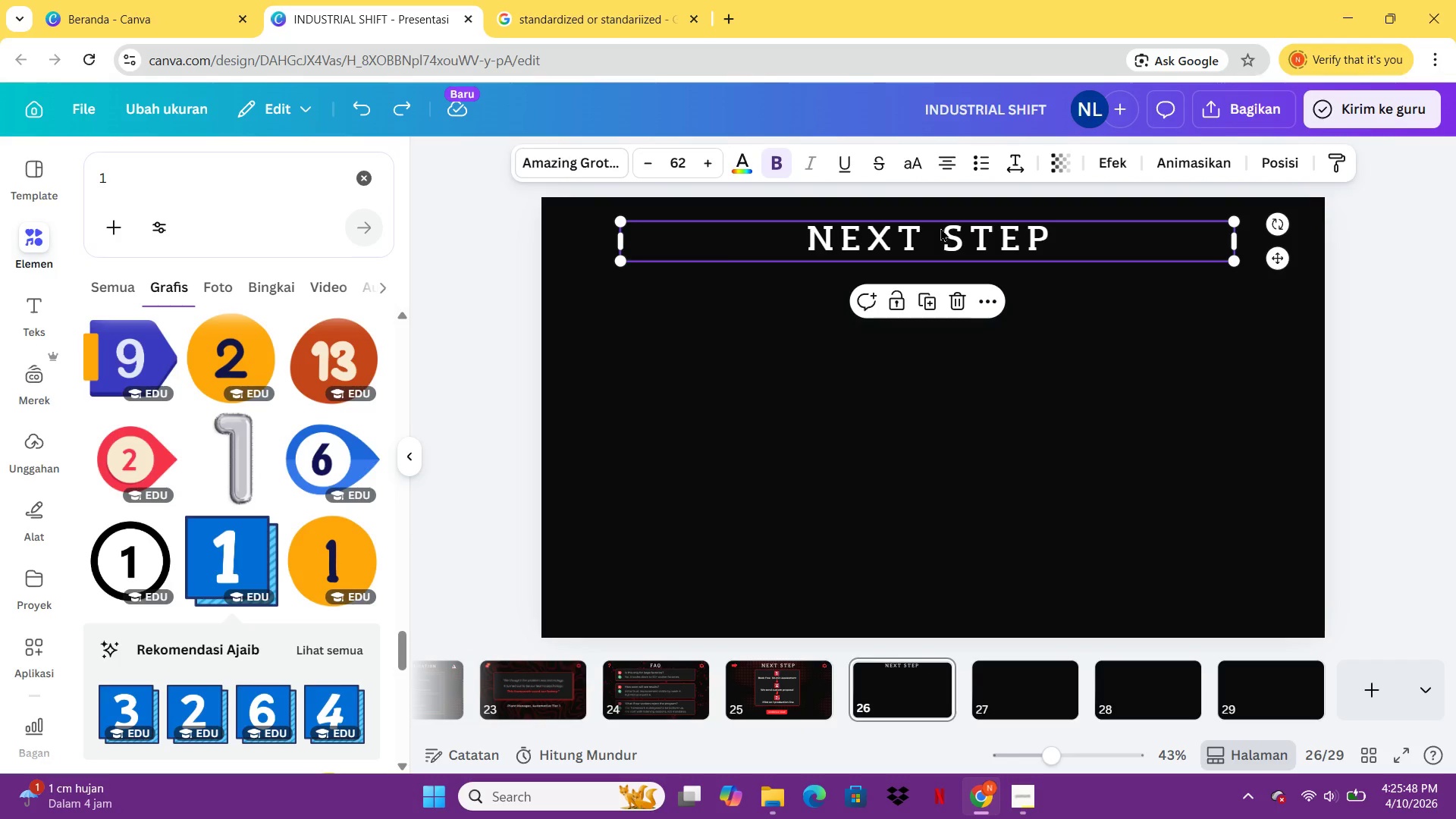 
left_click([940, 228])
 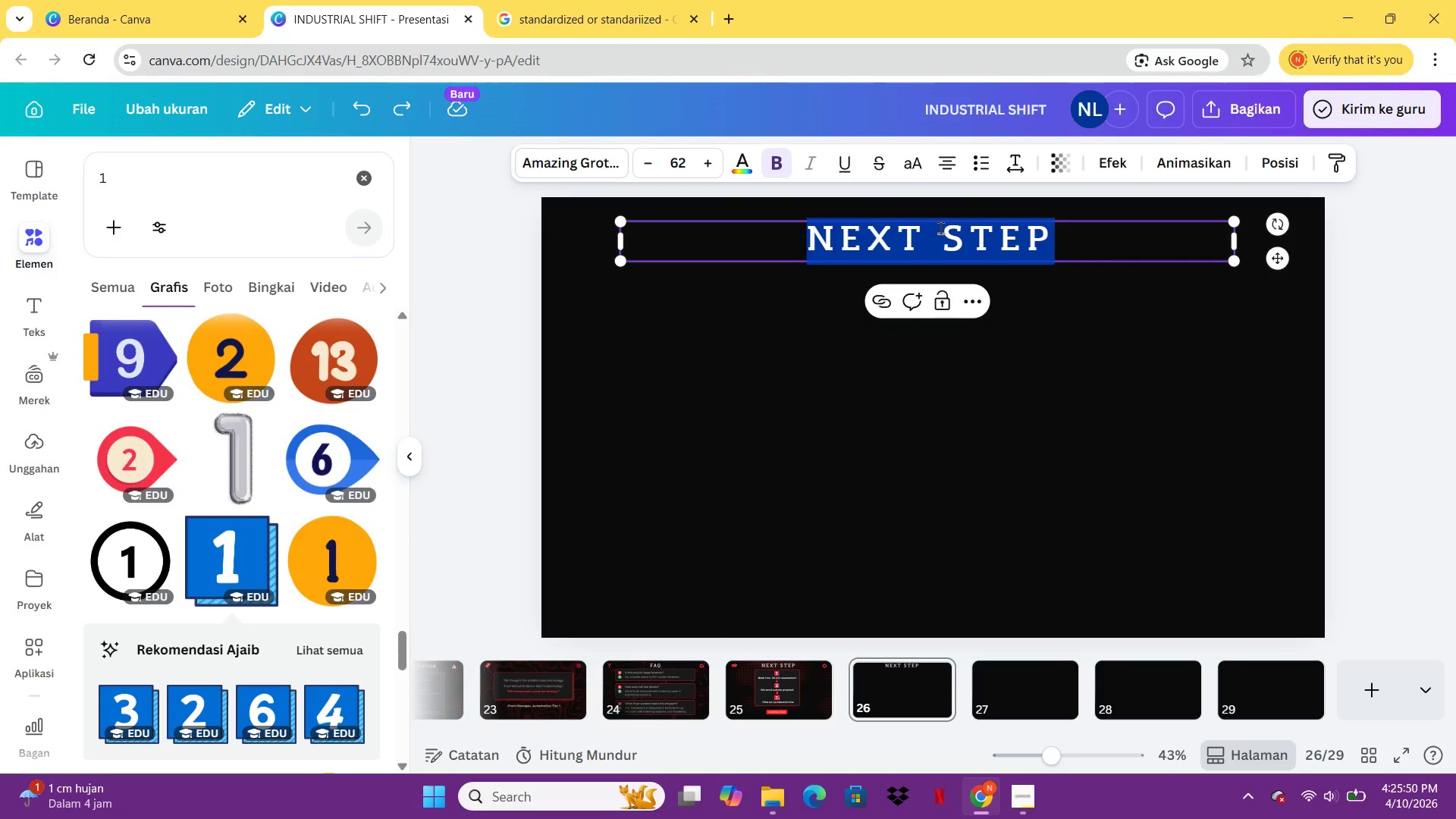 
type(APED )
key(Backspace)
key(Backspace)
type(X OPERATIONAL PSYCHOLOGY)
 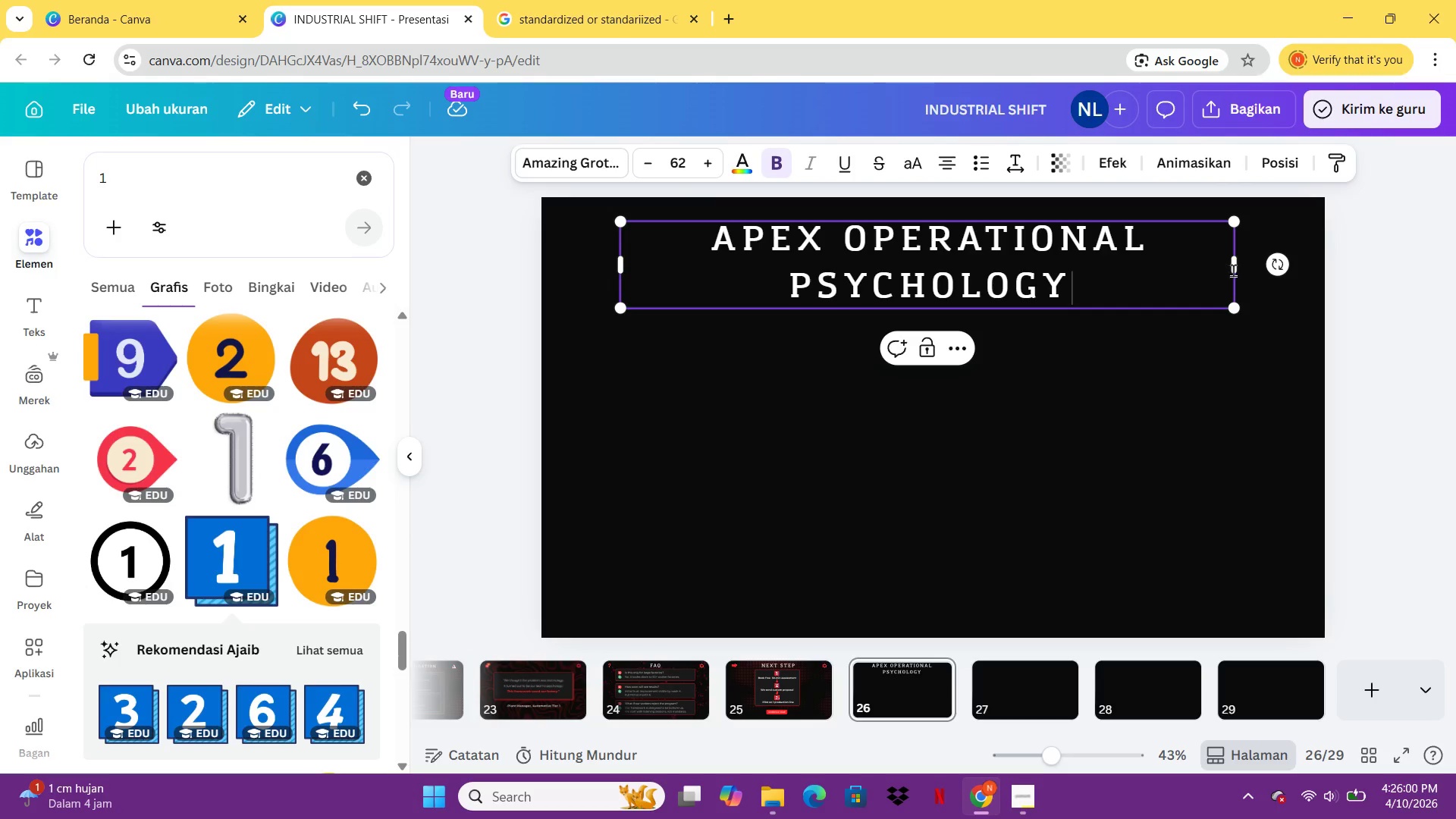 
left_click([1234, 270])
 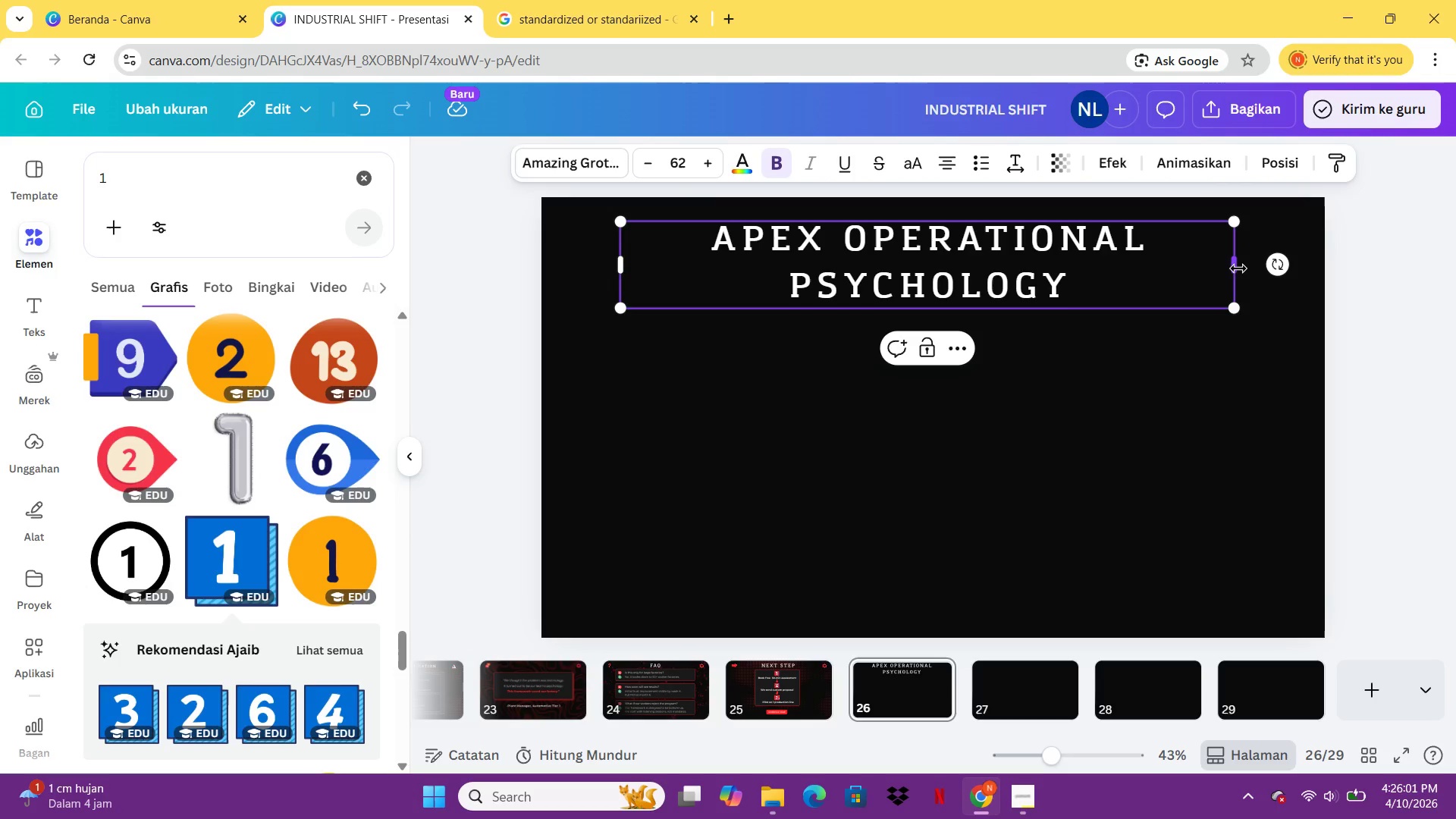 
left_click_drag(start_coordinate=[1237, 267], to_coordinate=[1399, 246])
 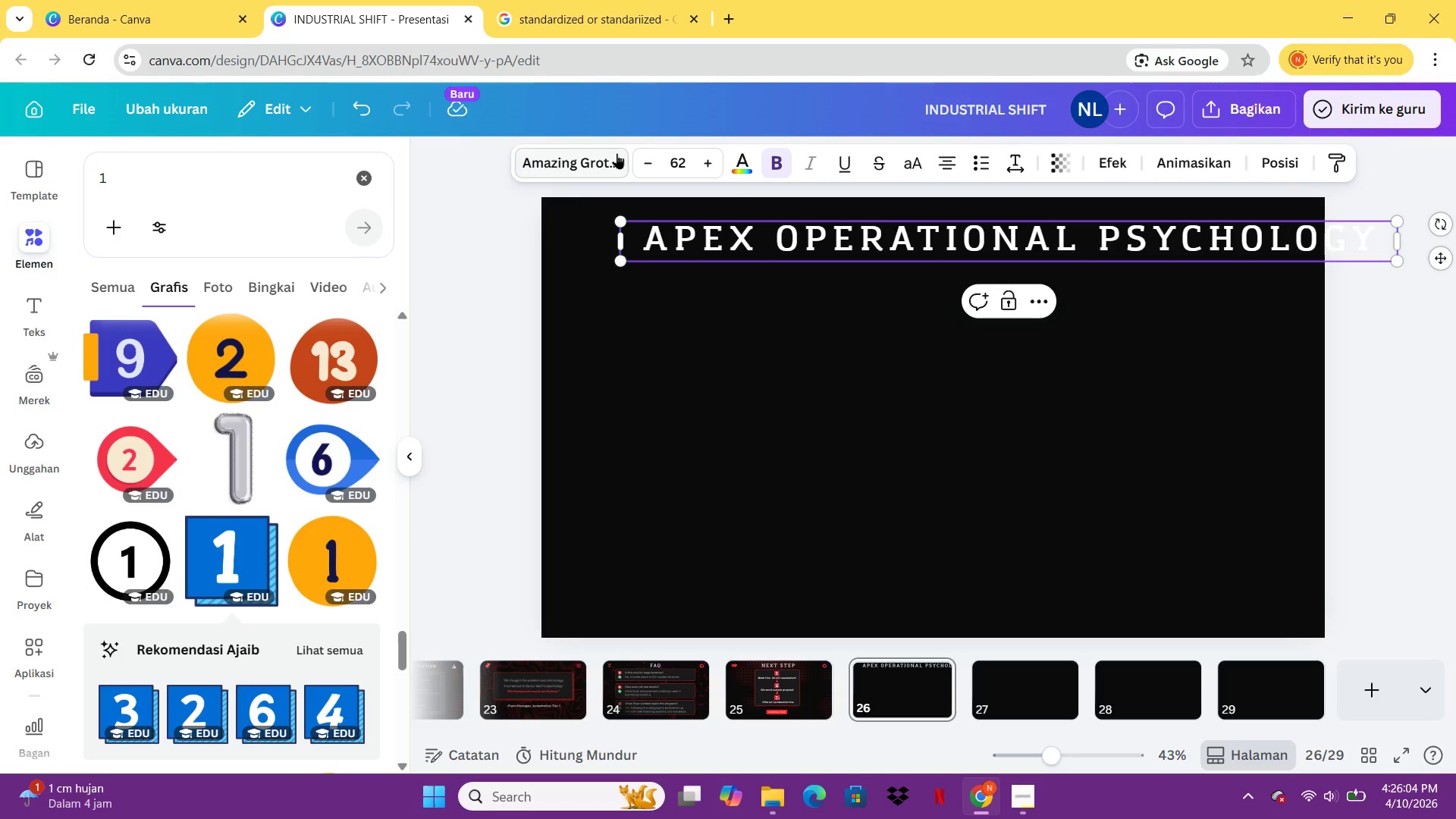 
left_click([617, 153])
 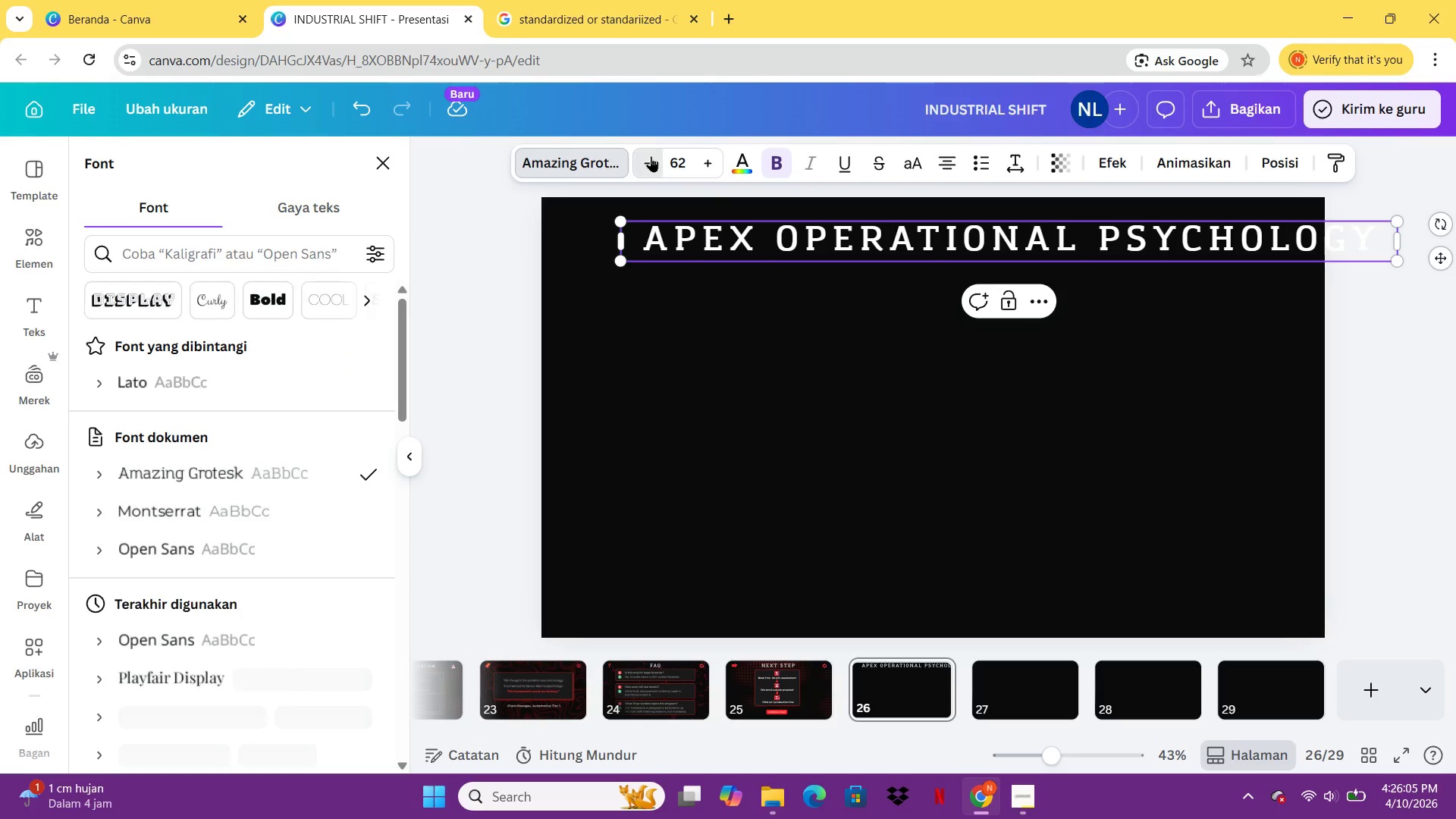 
double_click([651, 156])
 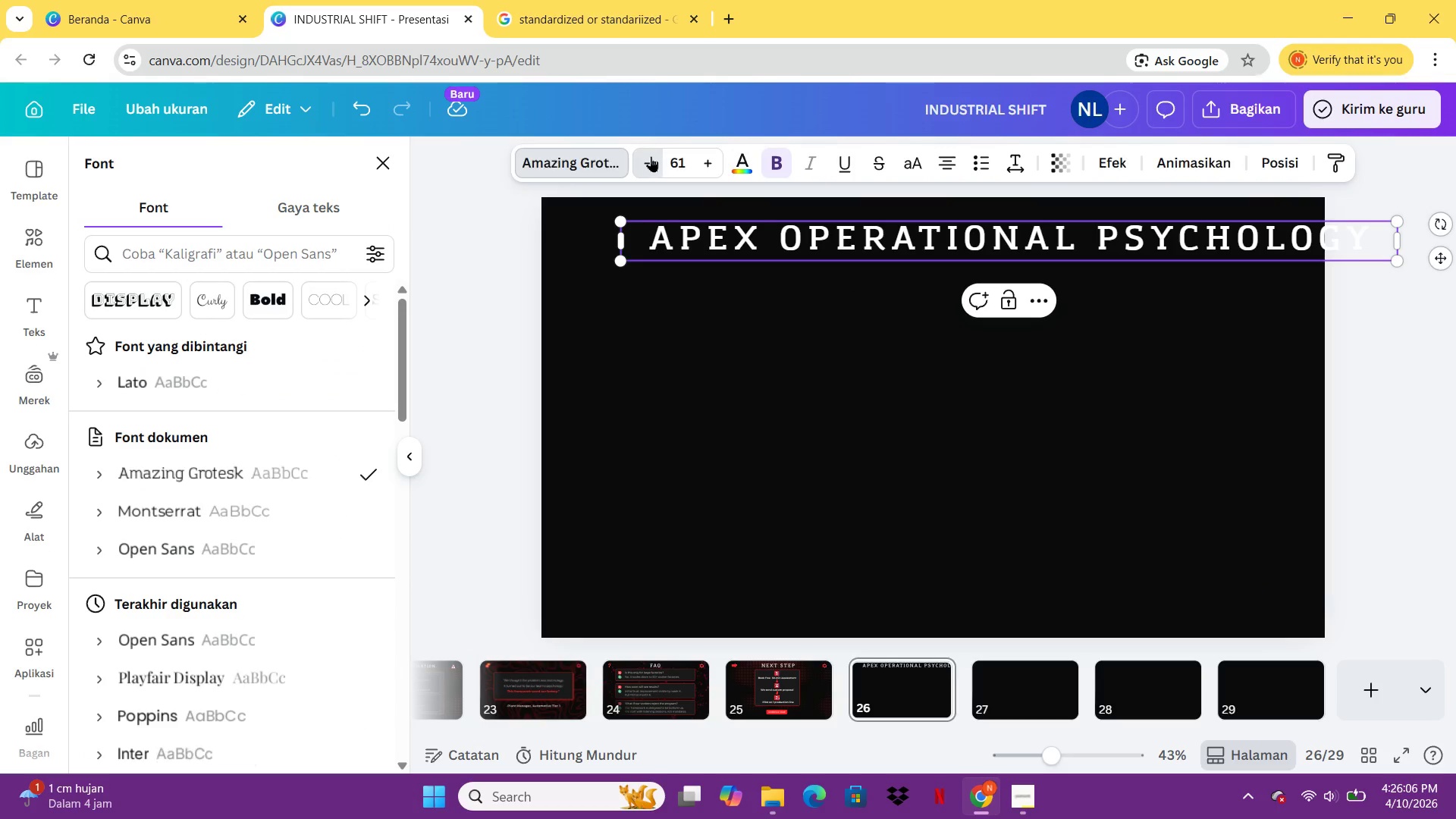 
triple_click([651, 156])
 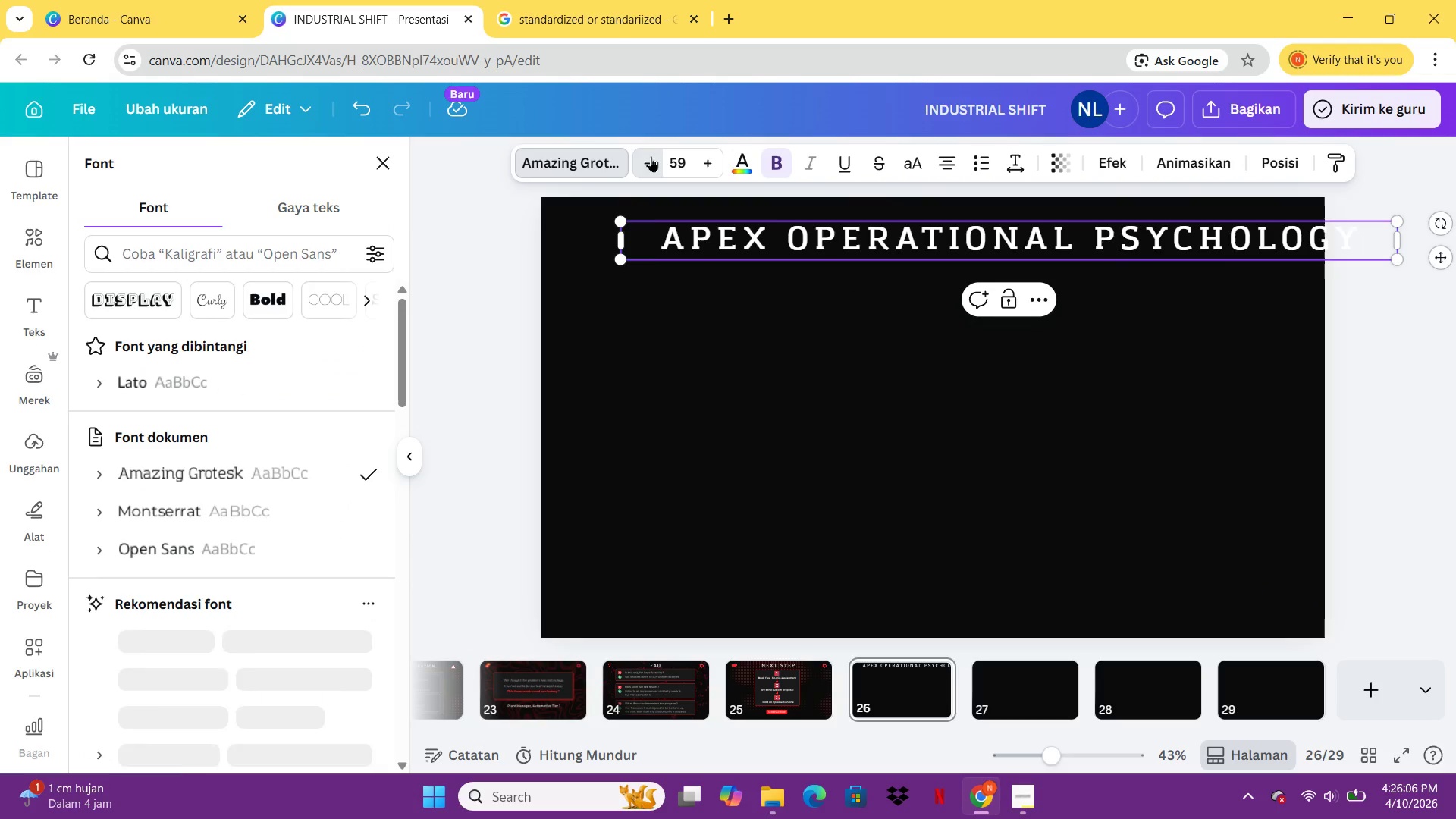 
triple_click([651, 156])
 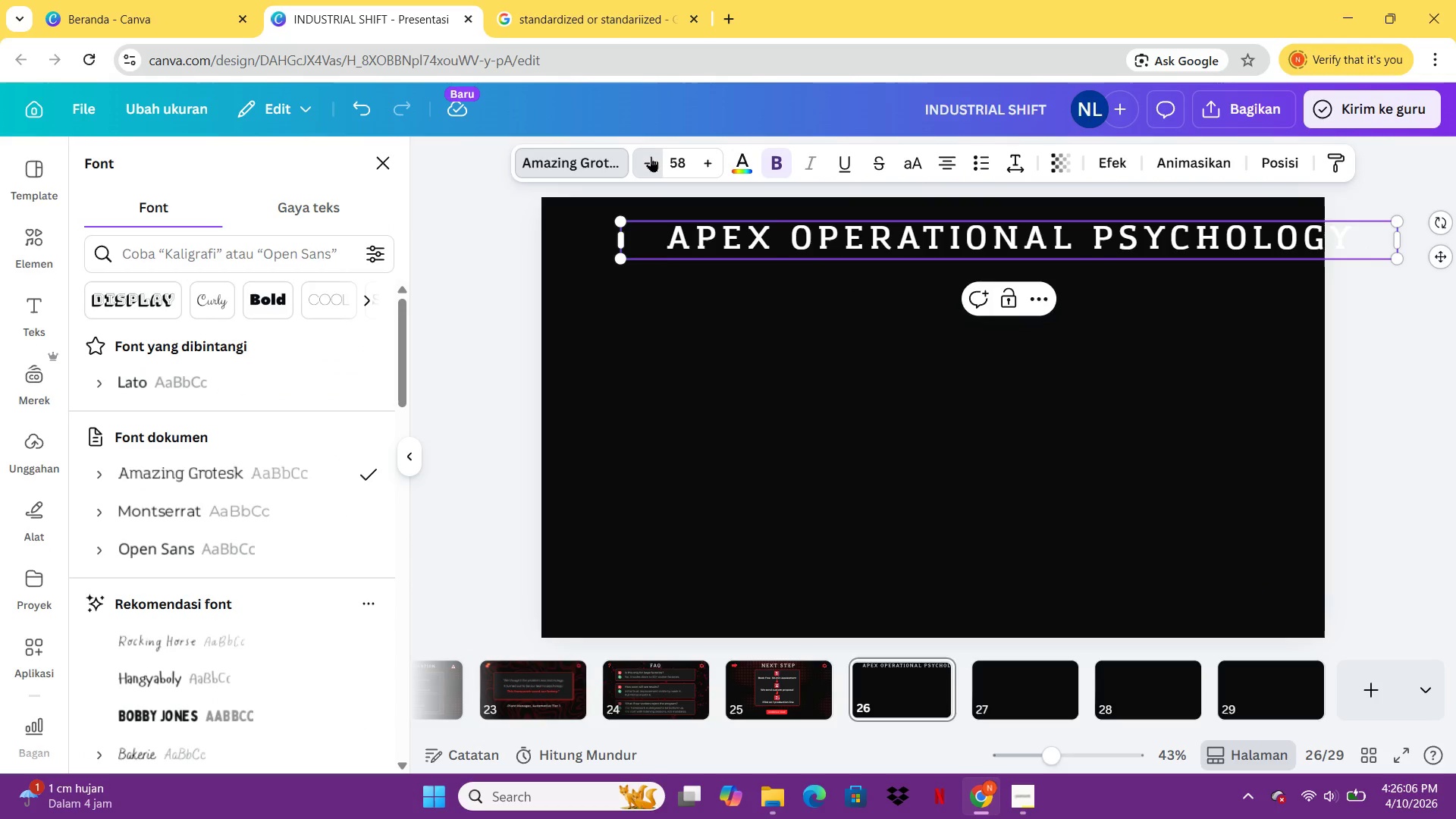 
triple_click([651, 156])
 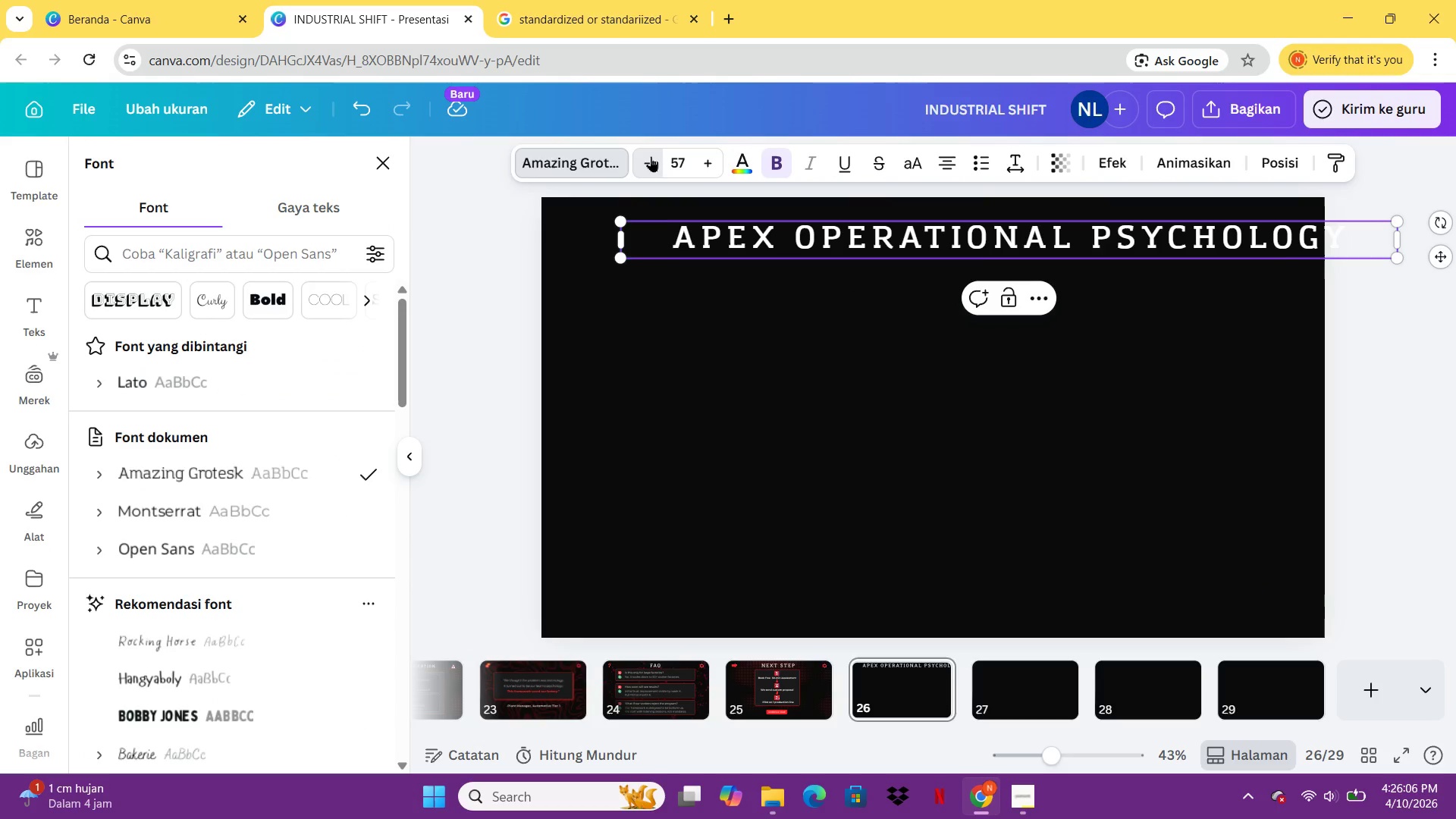 
triple_click([651, 156])
 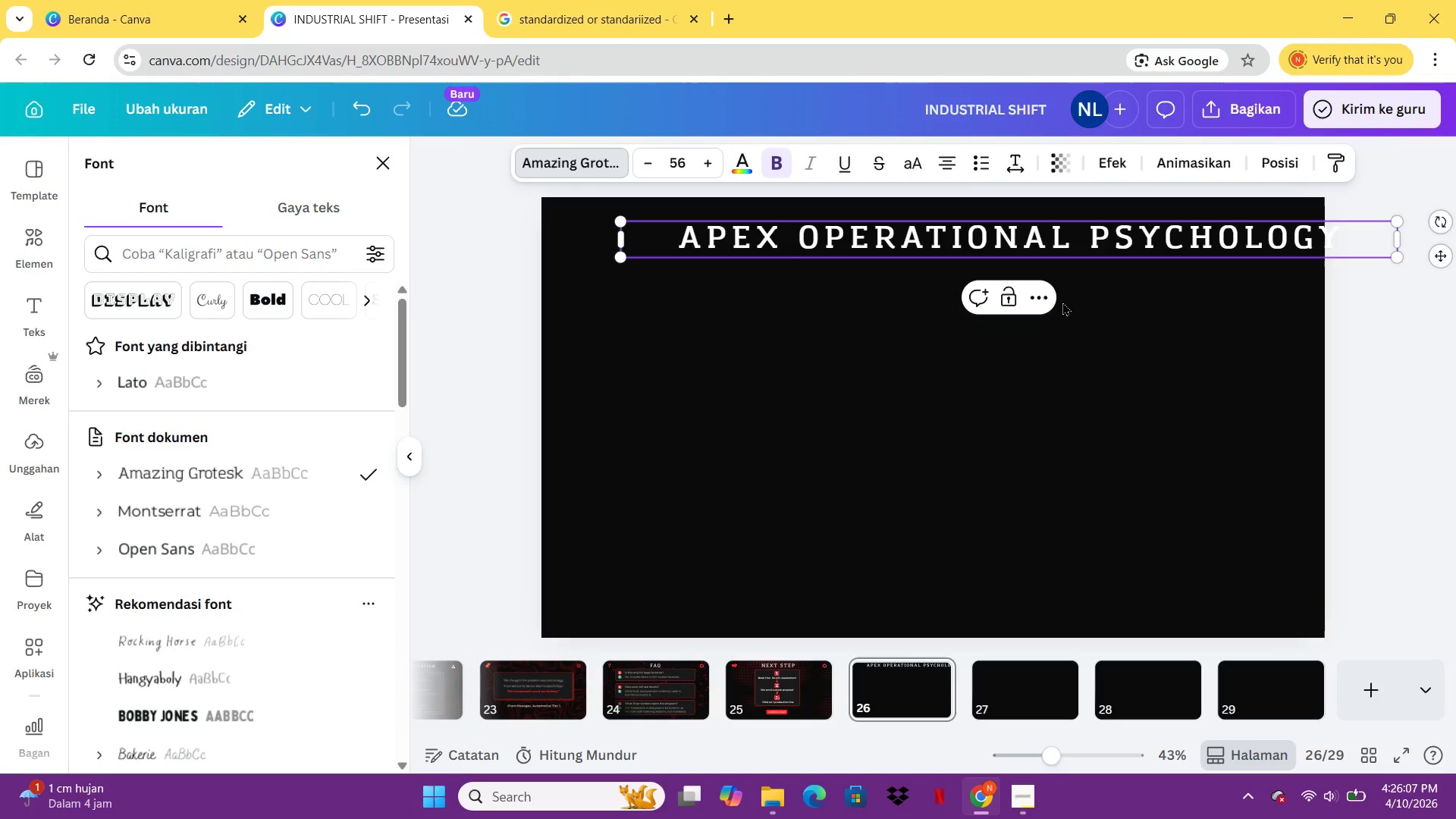 
left_click([1181, 372])
 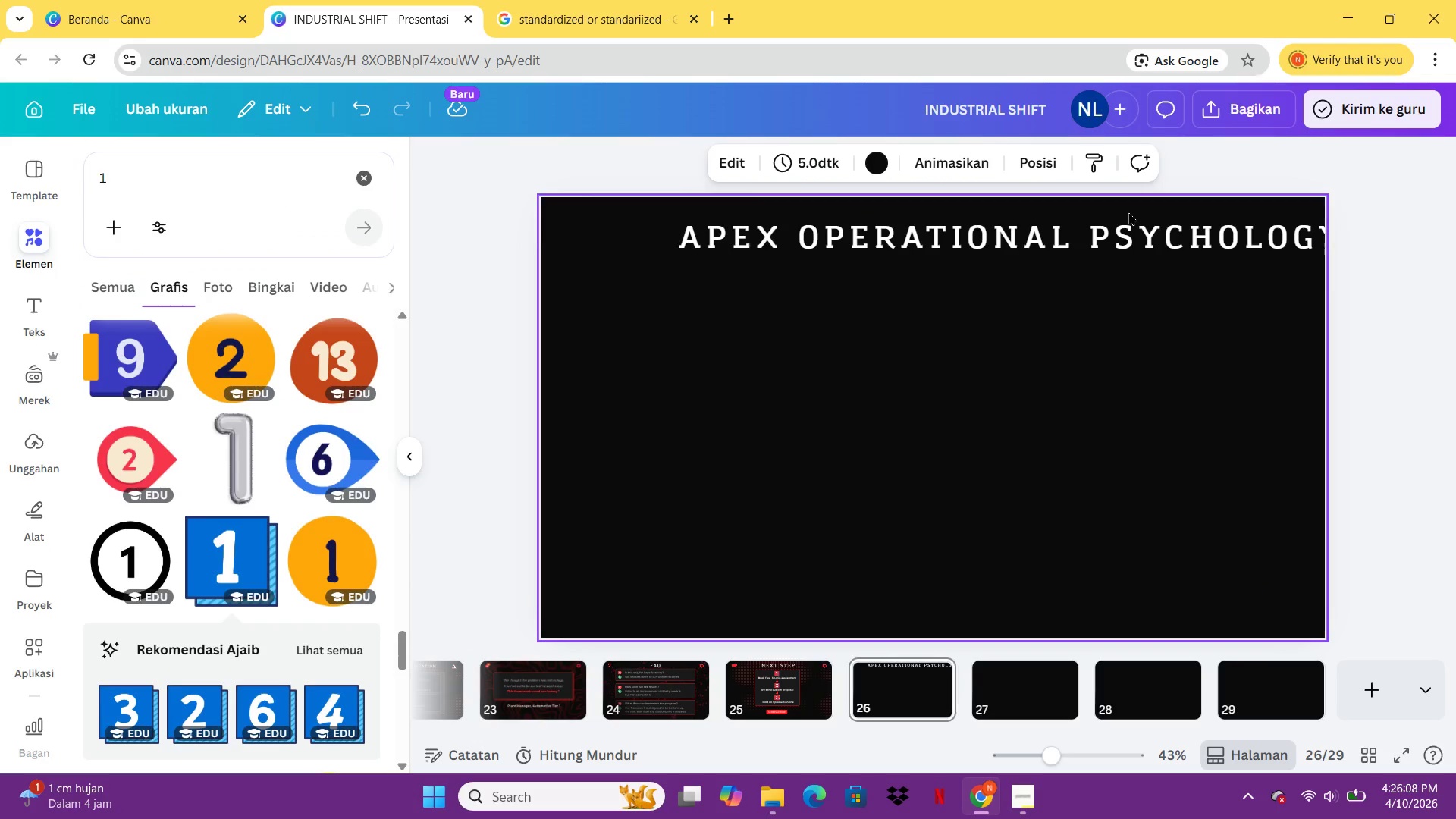 
left_click([1128, 212])
 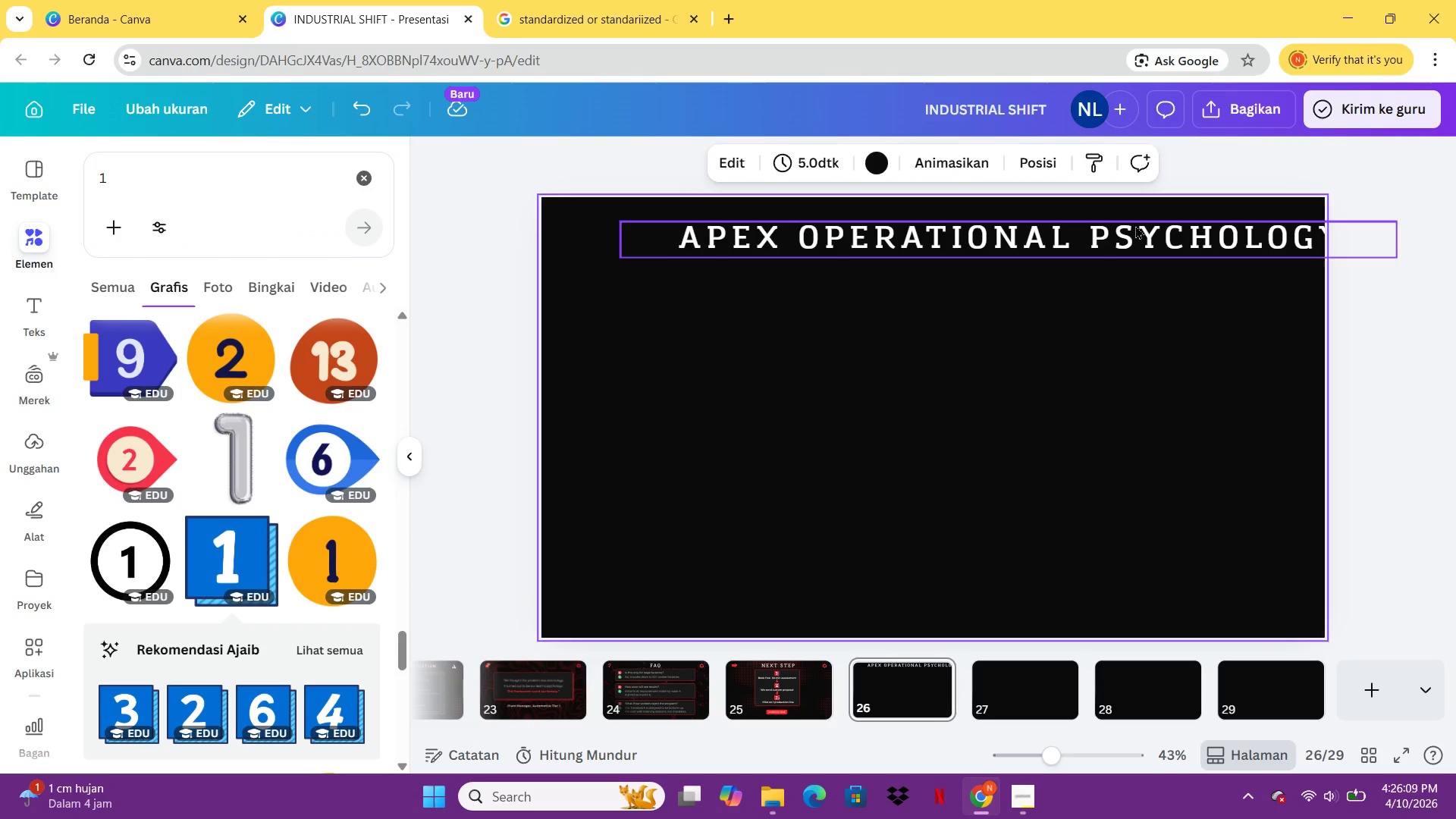 
left_click_drag(start_coordinate=[1135, 225], to_coordinate=[1062, 223])
 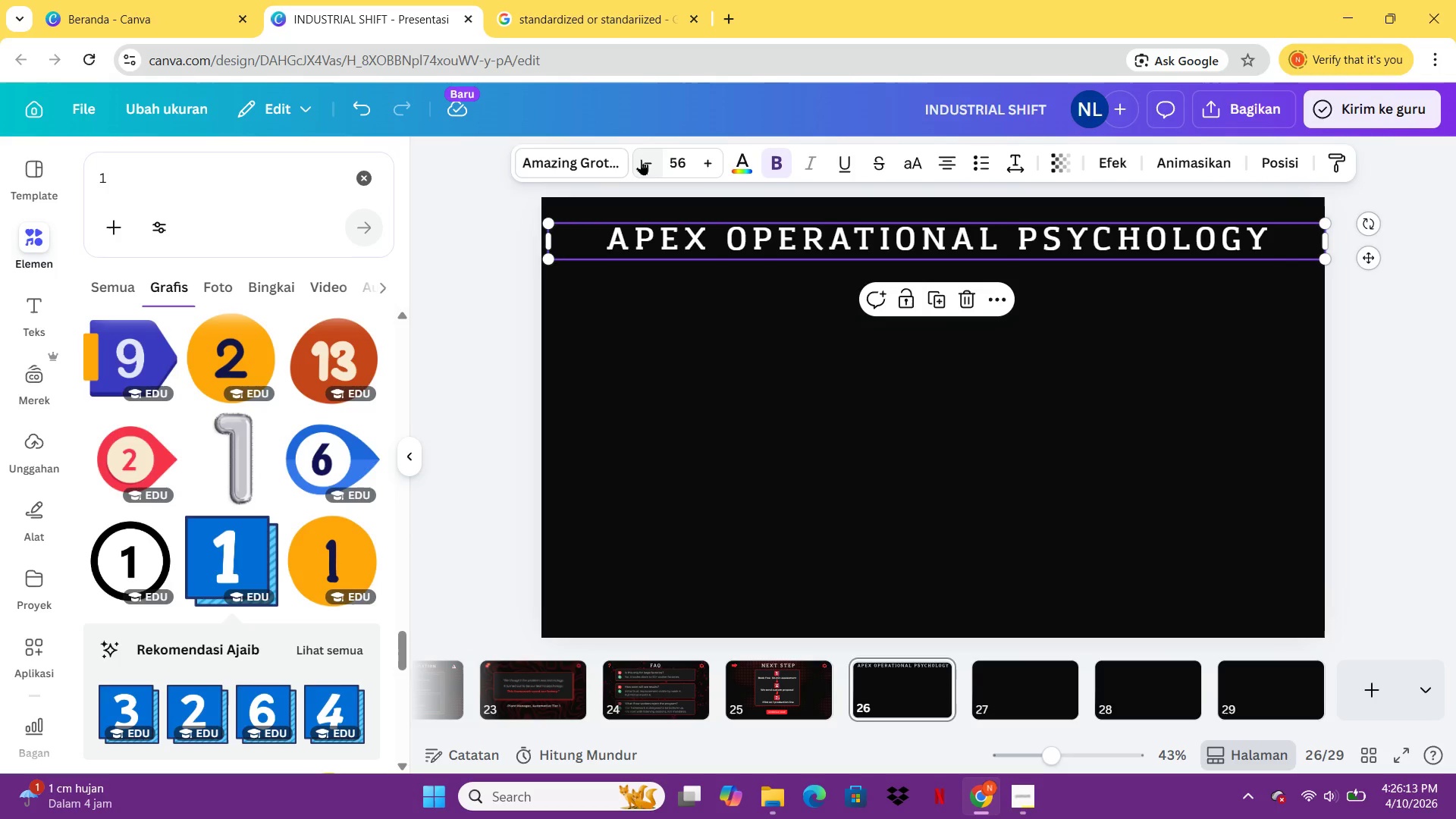 
double_click([641, 160])
 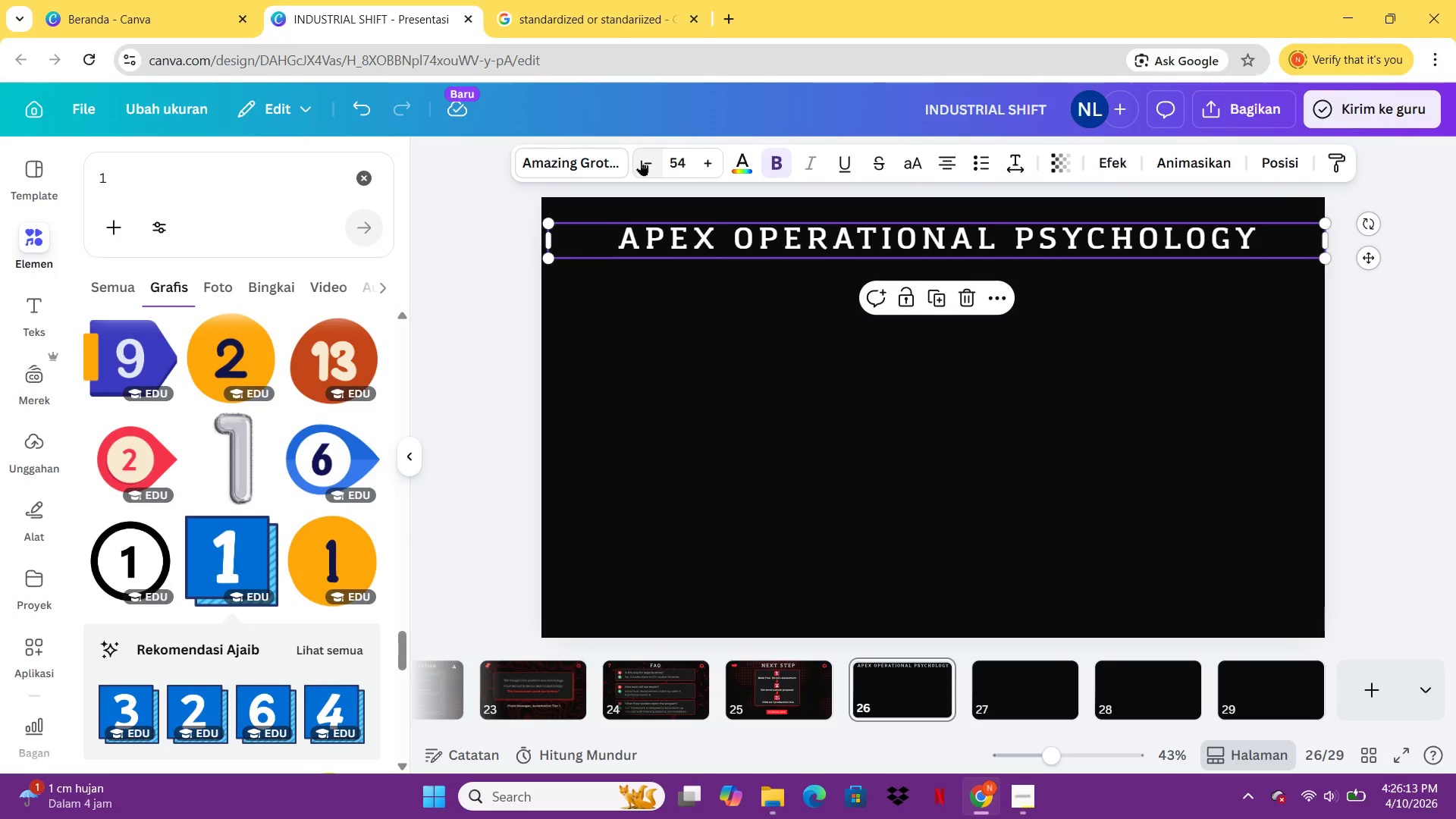 
triple_click([641, 160])
 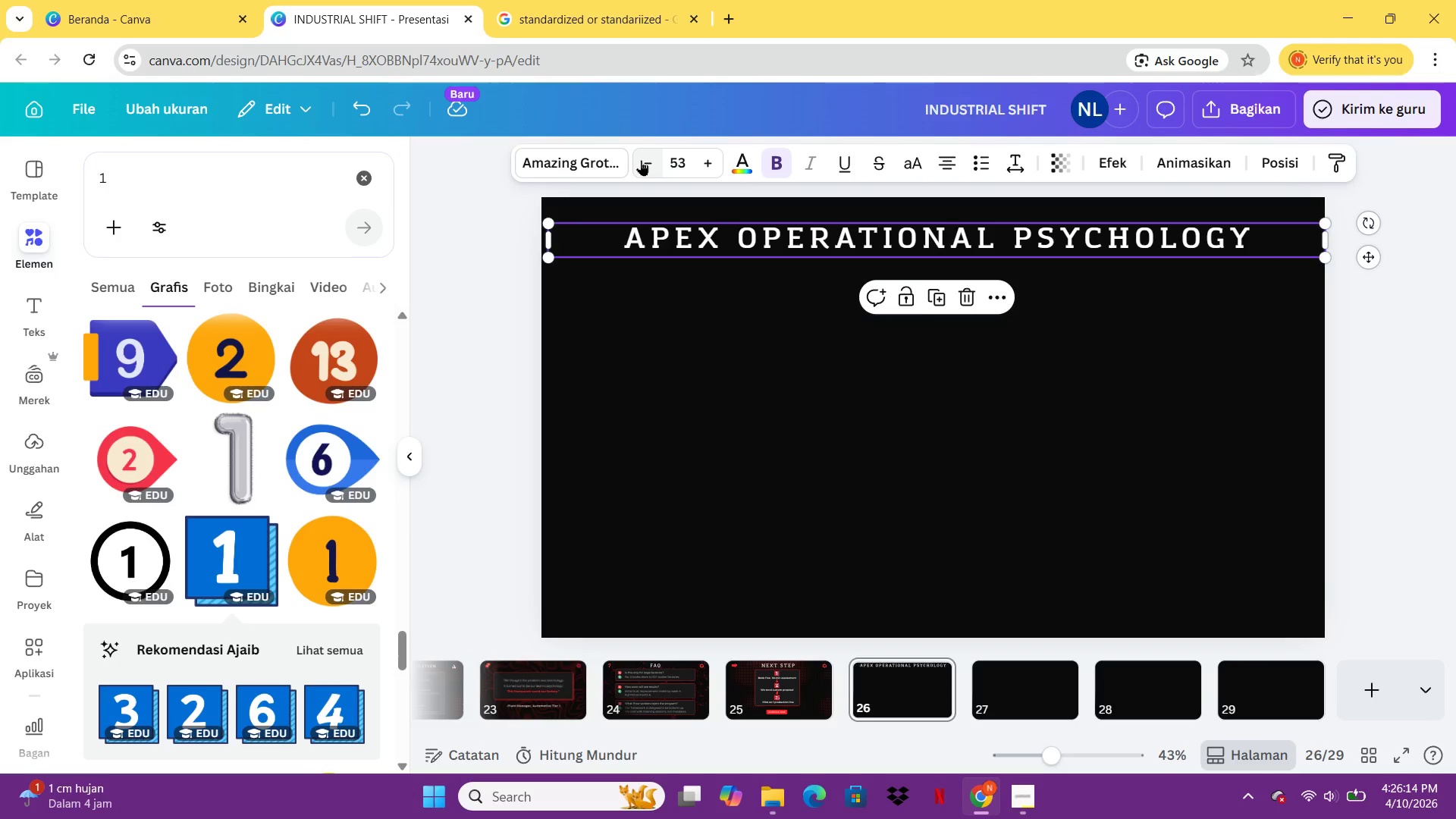 
triple_click([641, 160])
 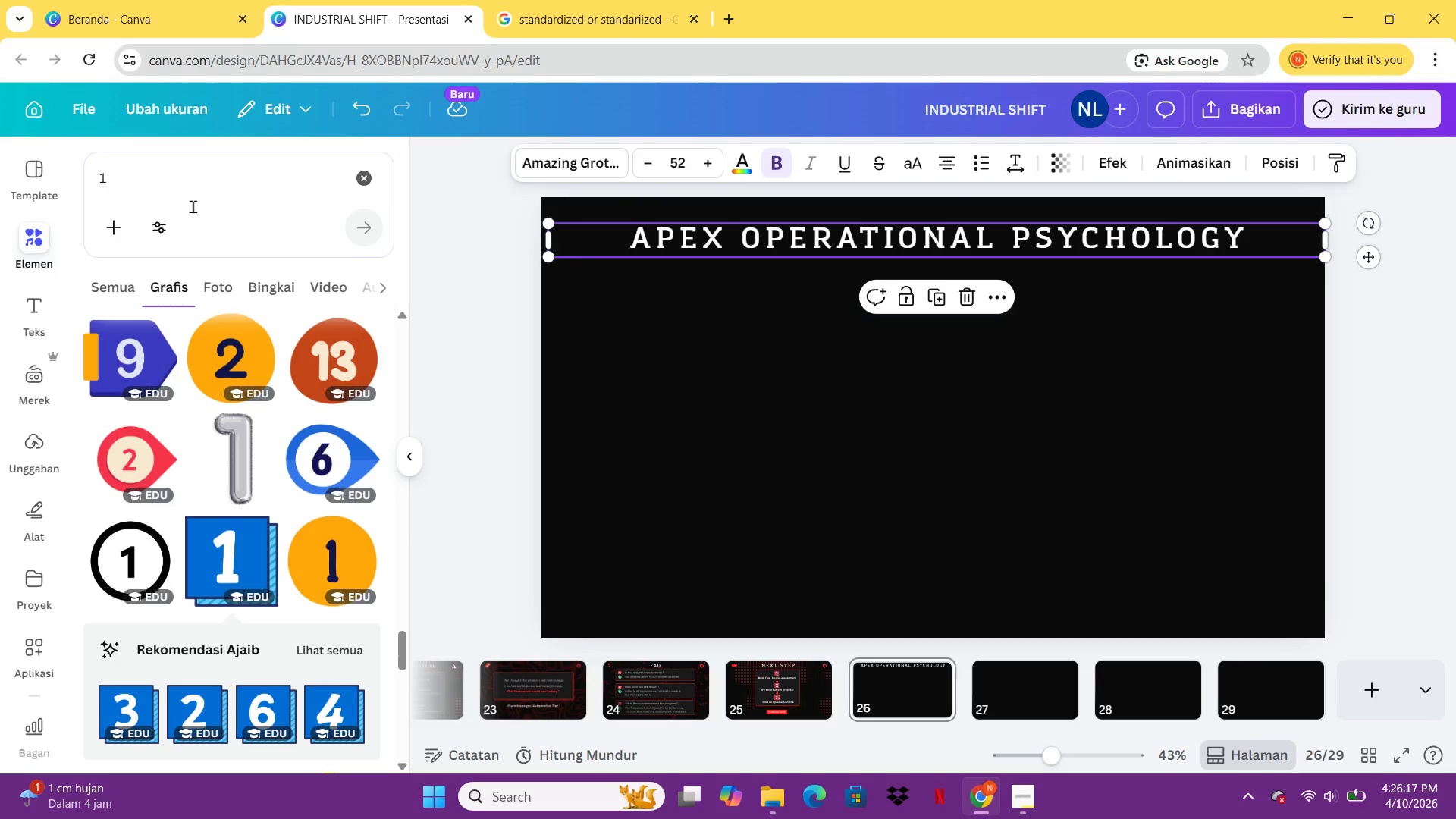 
left_click_drag(start_coordinate=[168, 184], to_coordinate=[96, 177])
 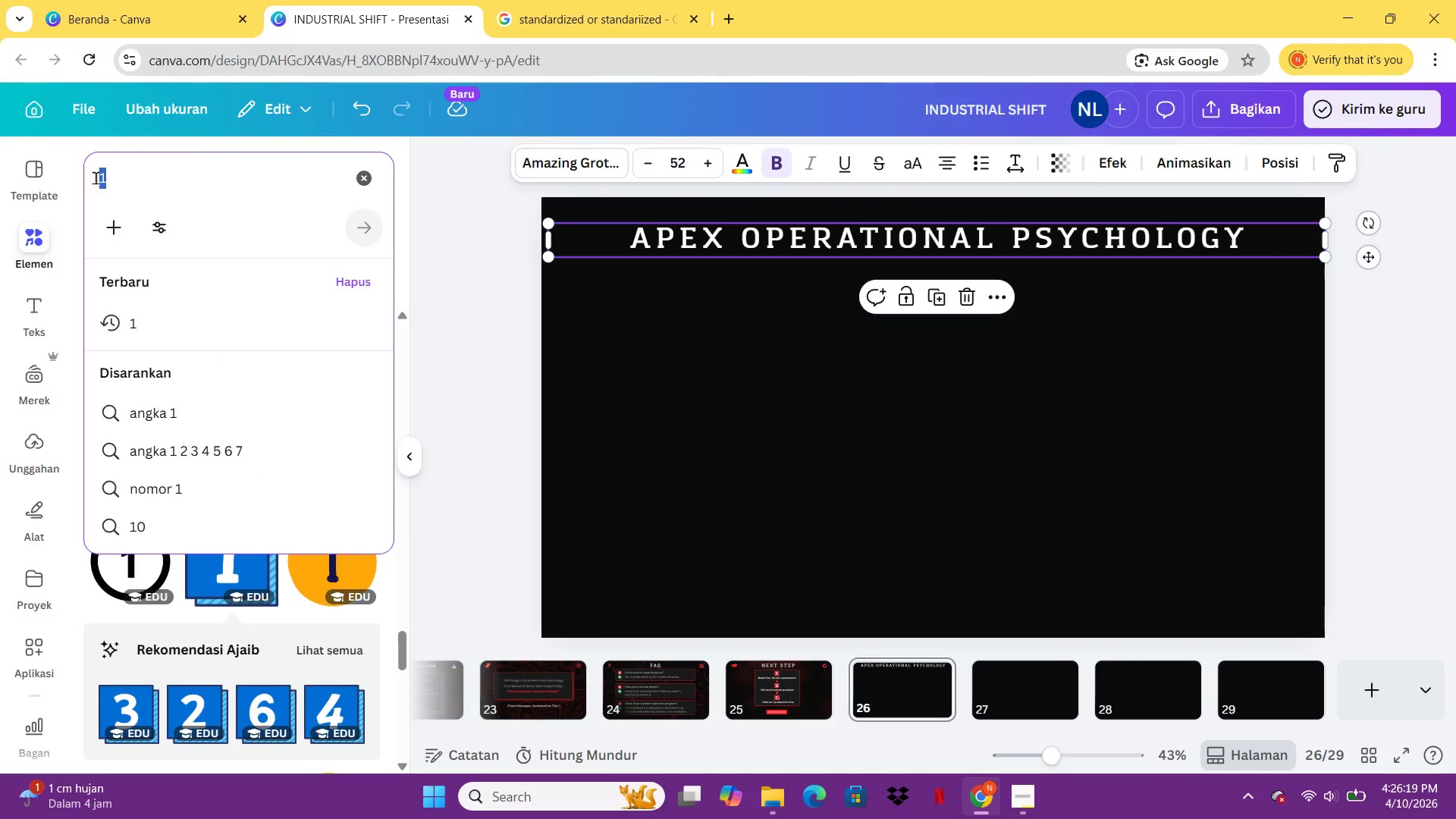 
type(EMAIL)
 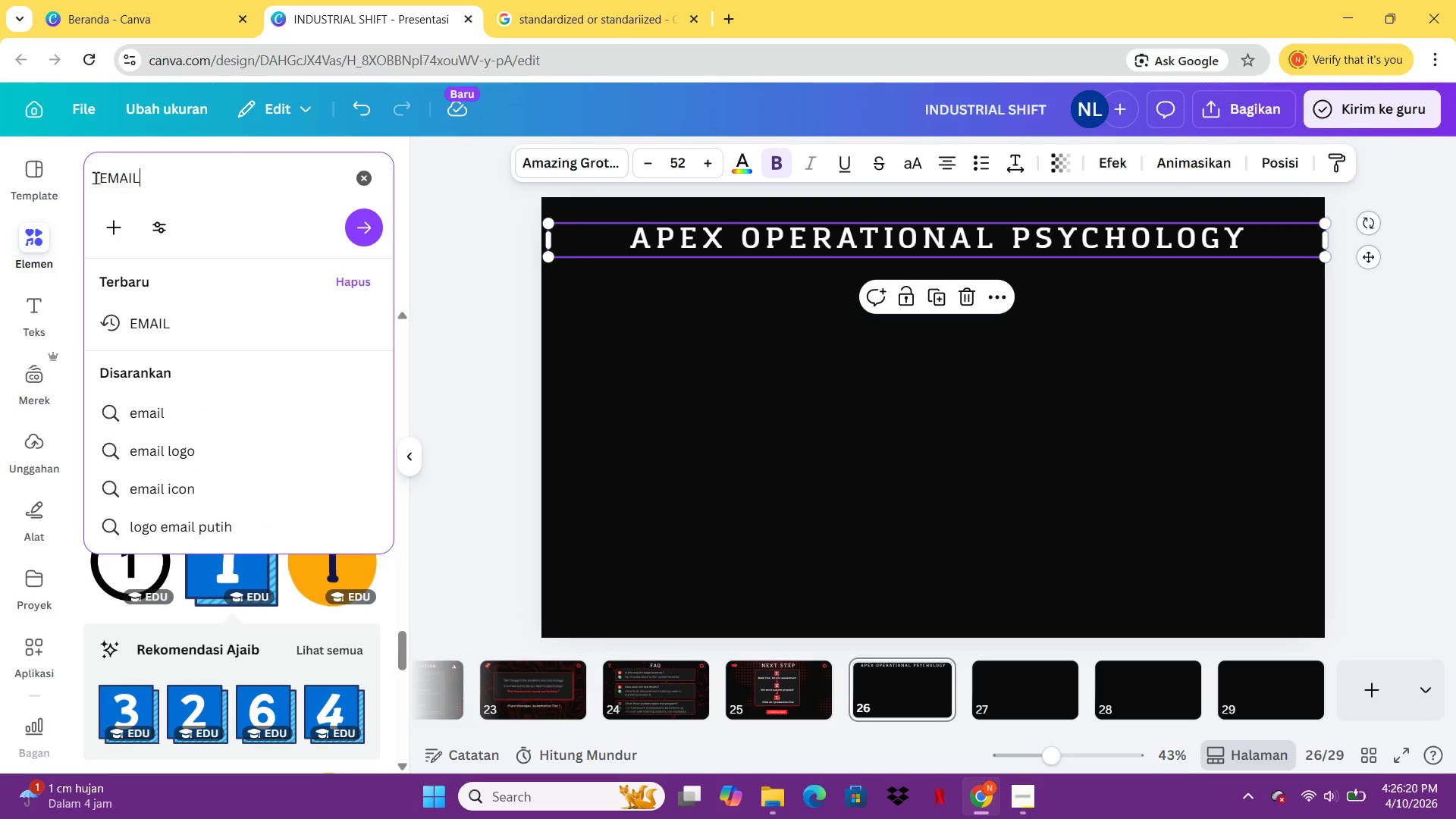 
key(Enter)
 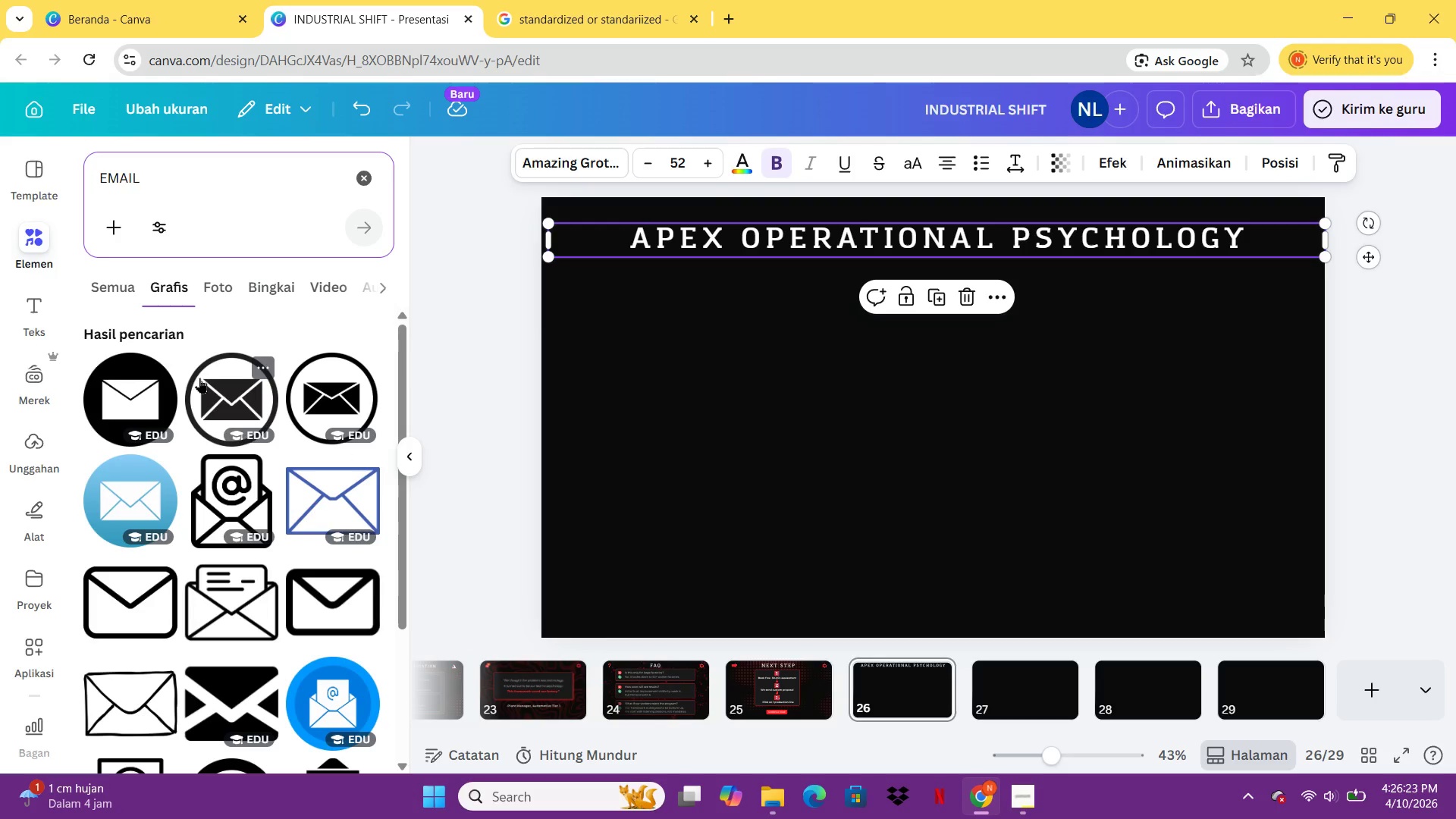 
left_click([199, 378])
 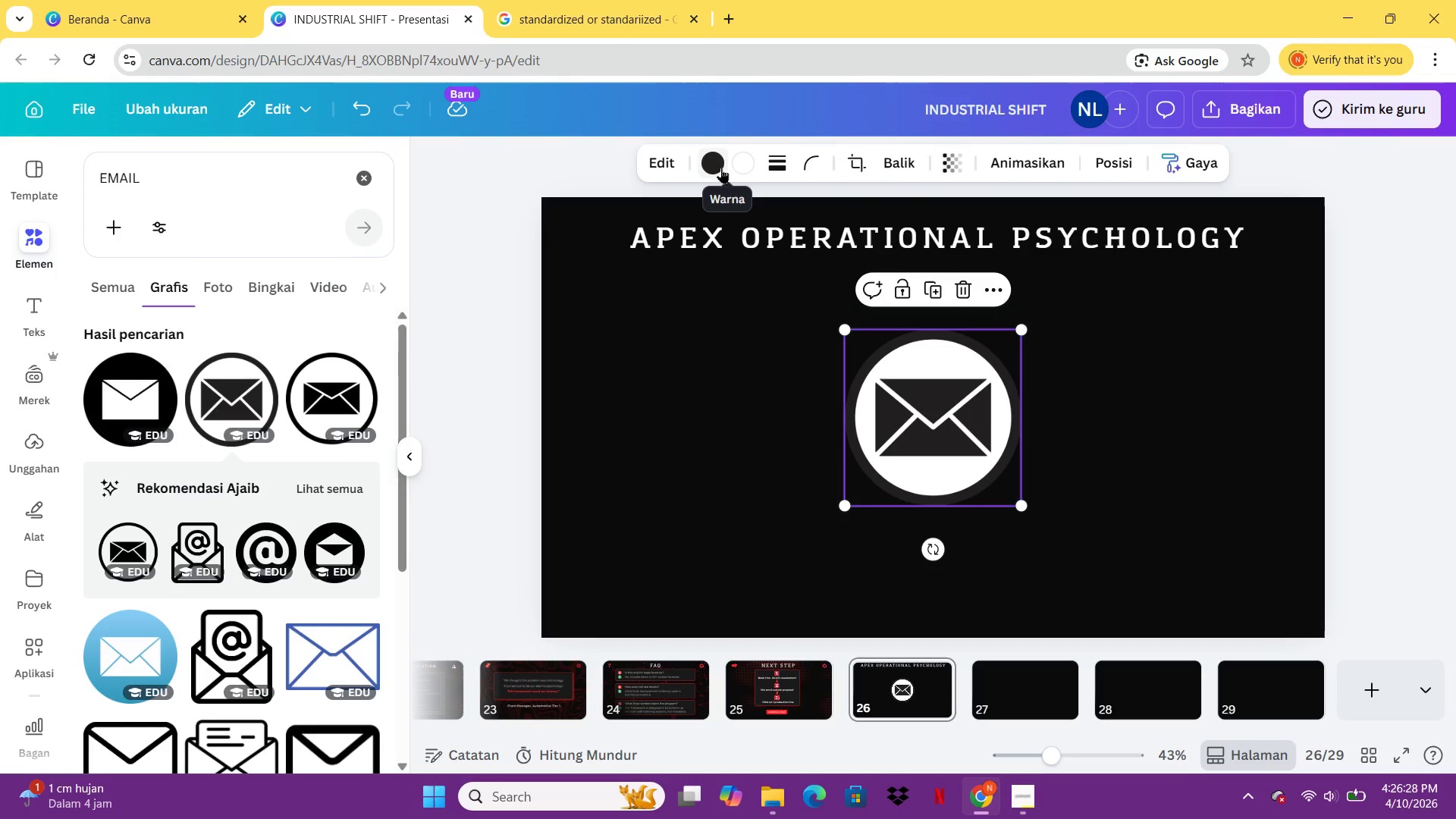 
wait(5.74)
 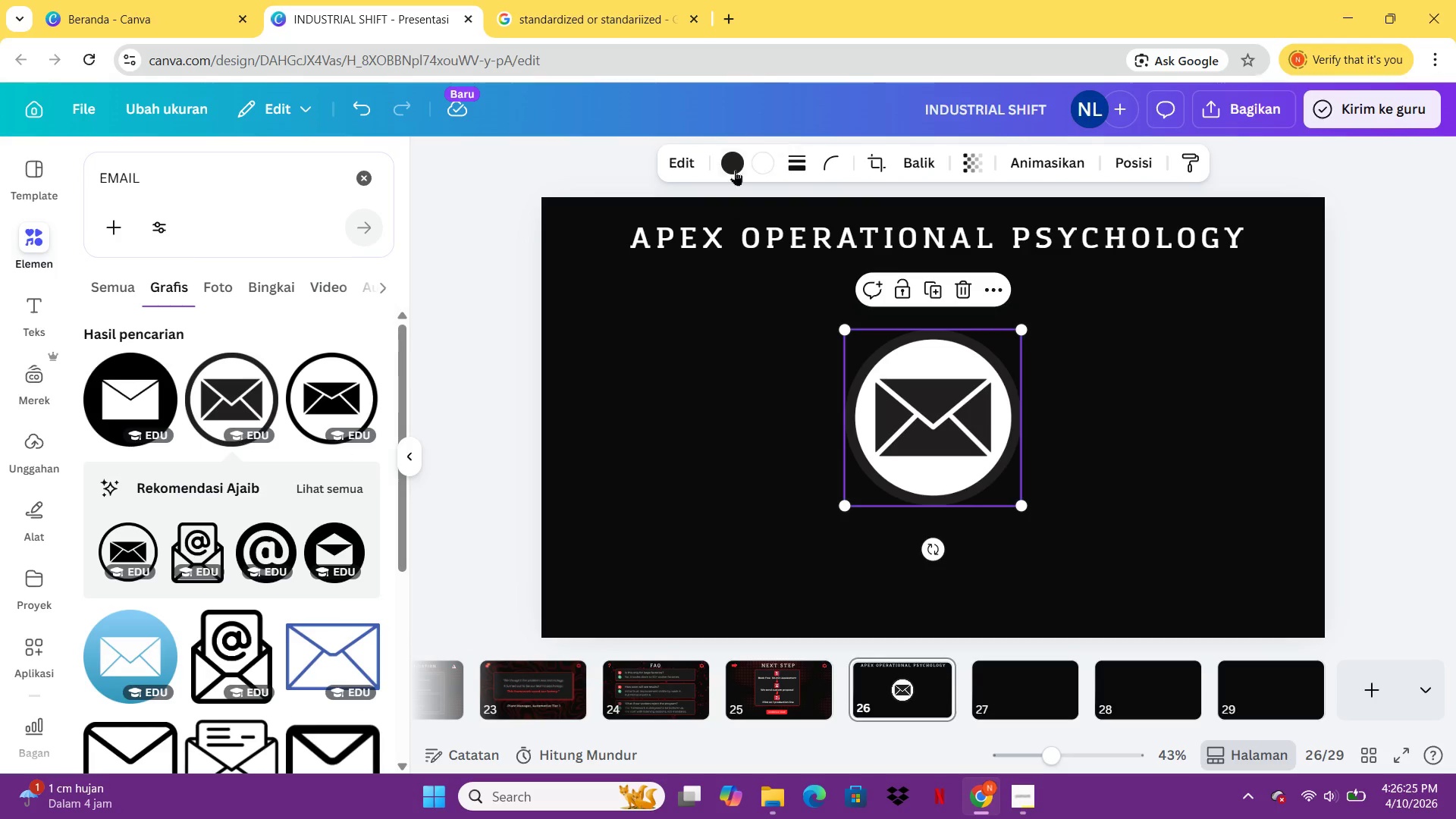 
left_click([721, 168])
 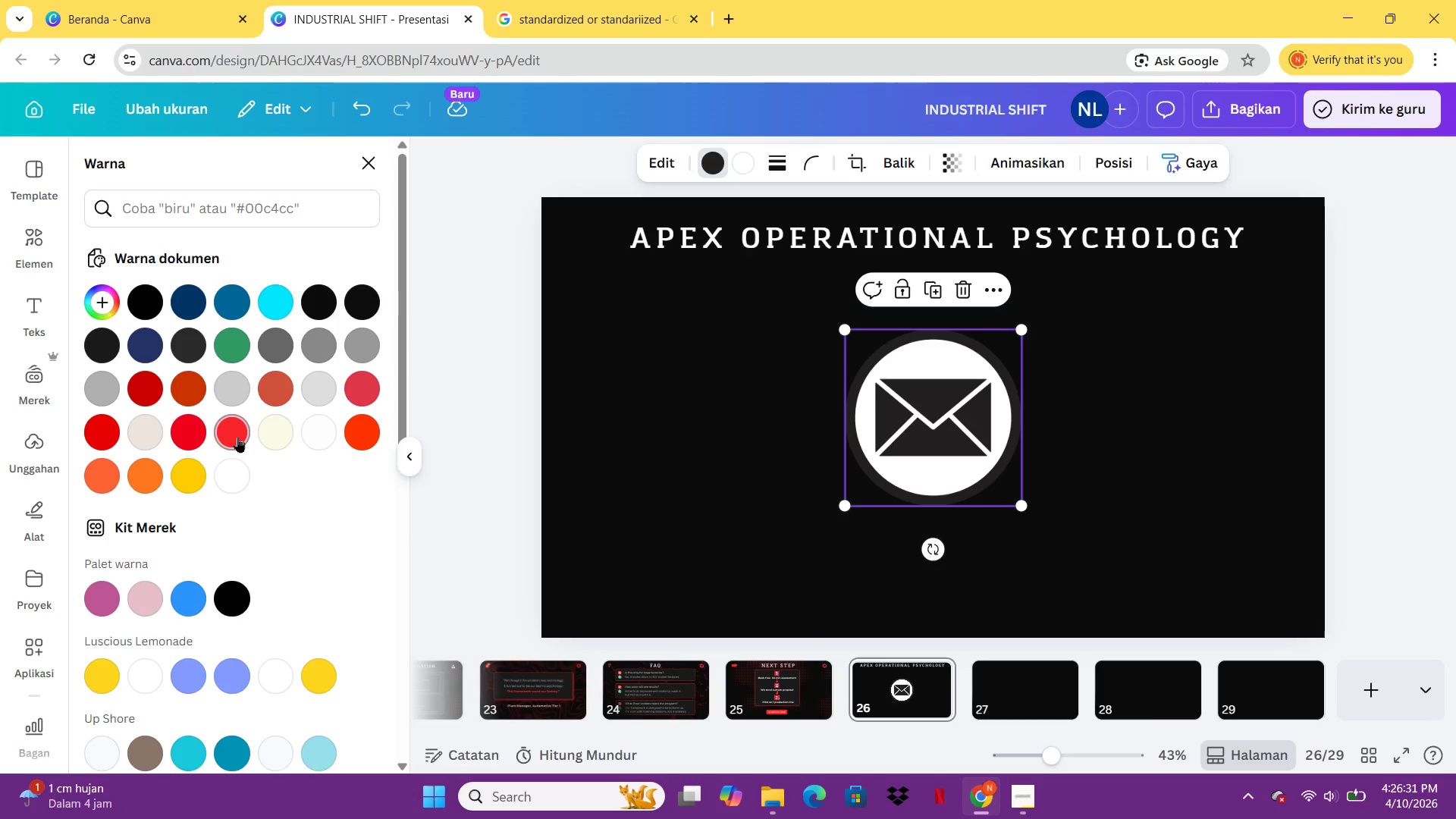 
left_click([238, 436])
 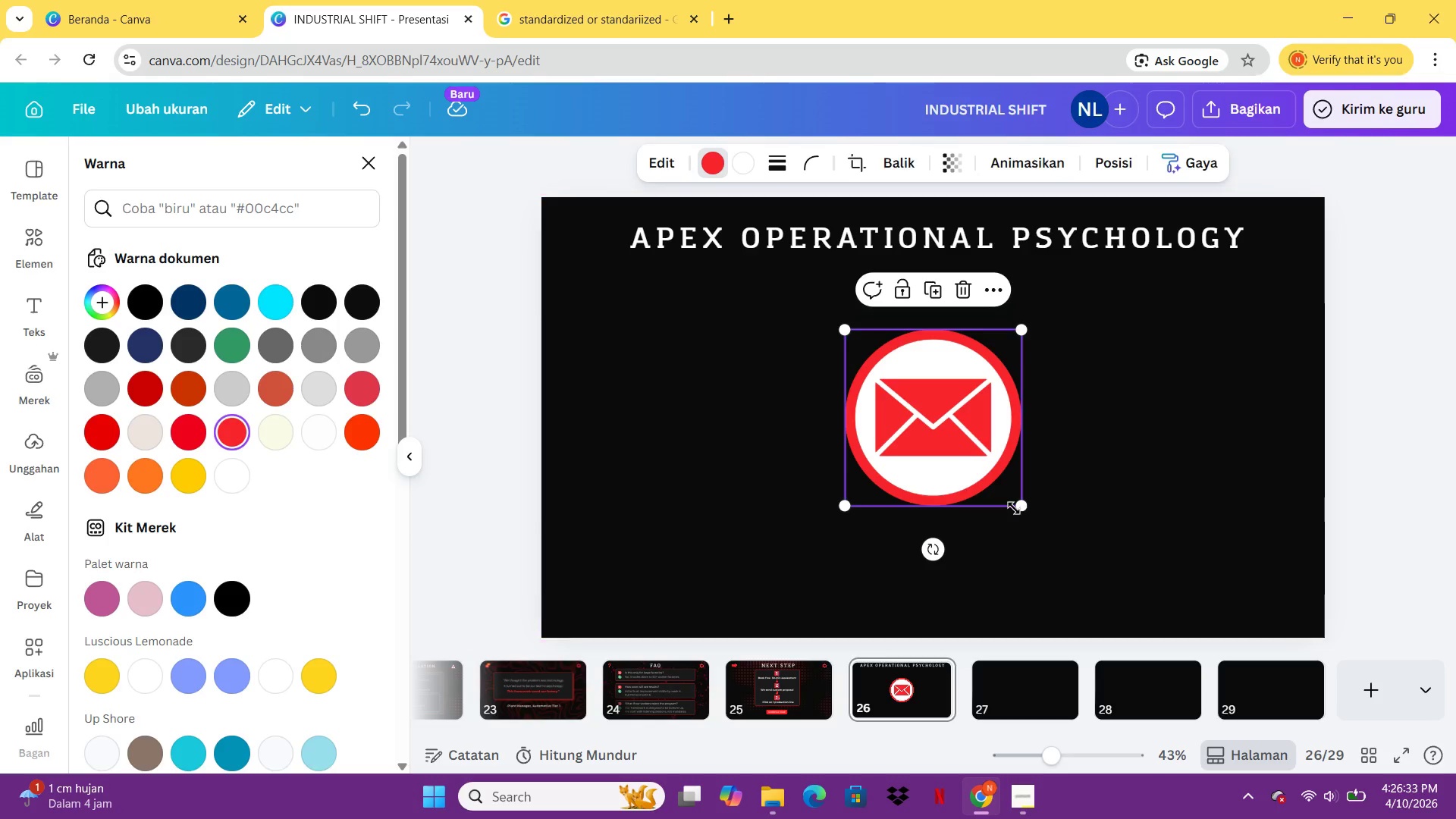 
left_click_drag(start_coordinate=[1014, 507], to_coordinate=[882, 363])
 